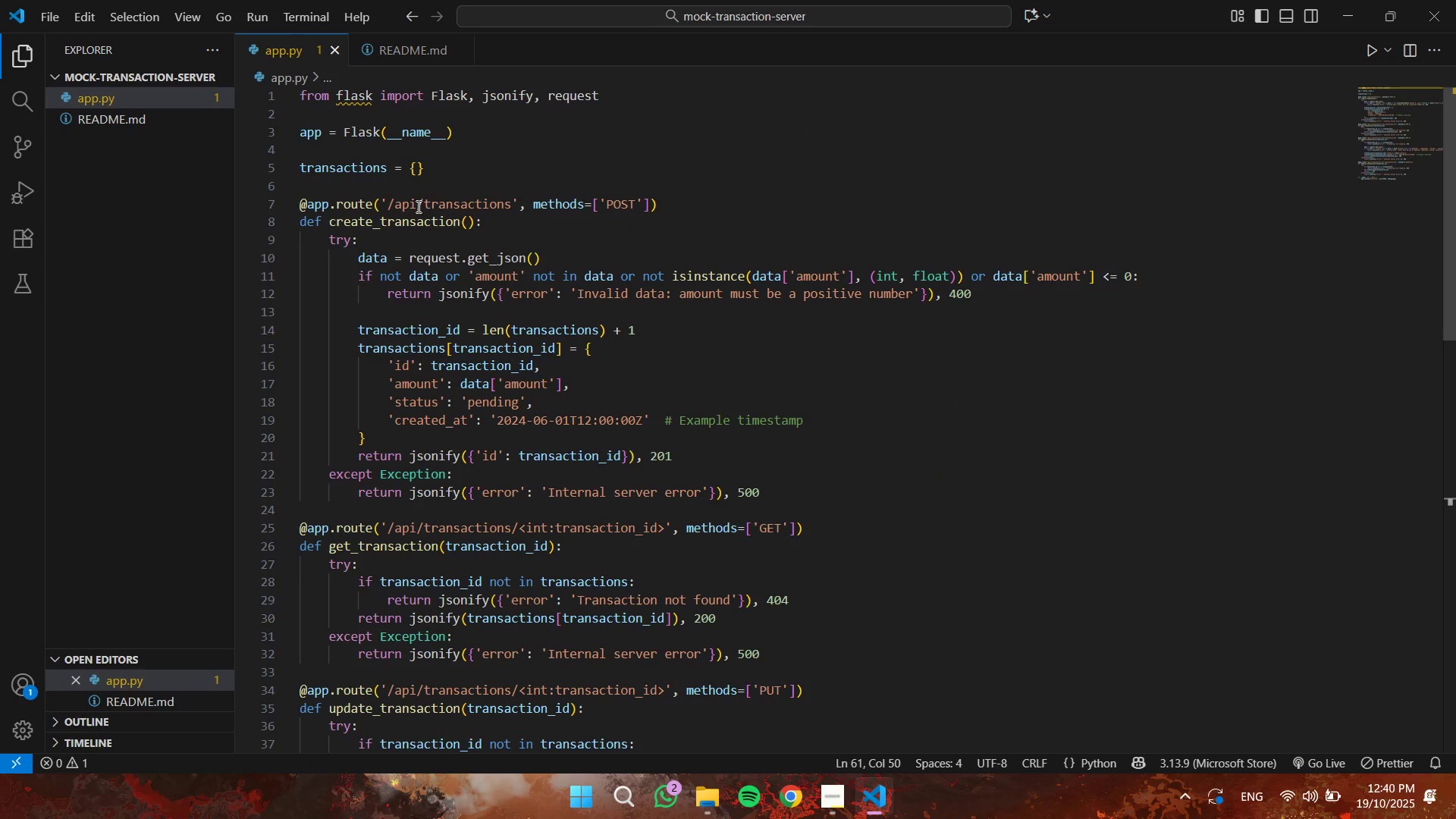 
left_click_drag(start_coordinate=[578, 296], to_coordinate=[912, 300])
 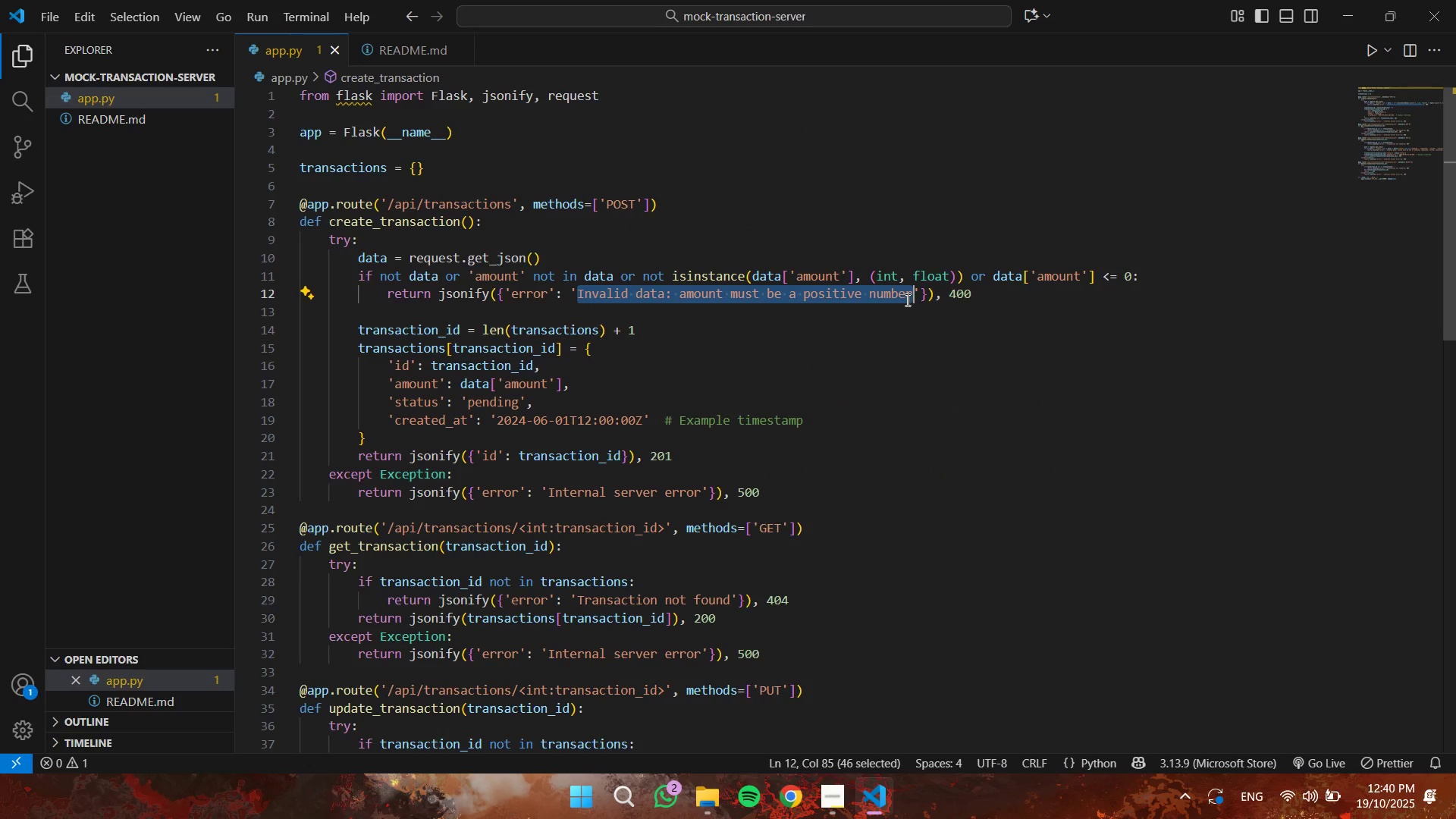 
key(Control+C)
 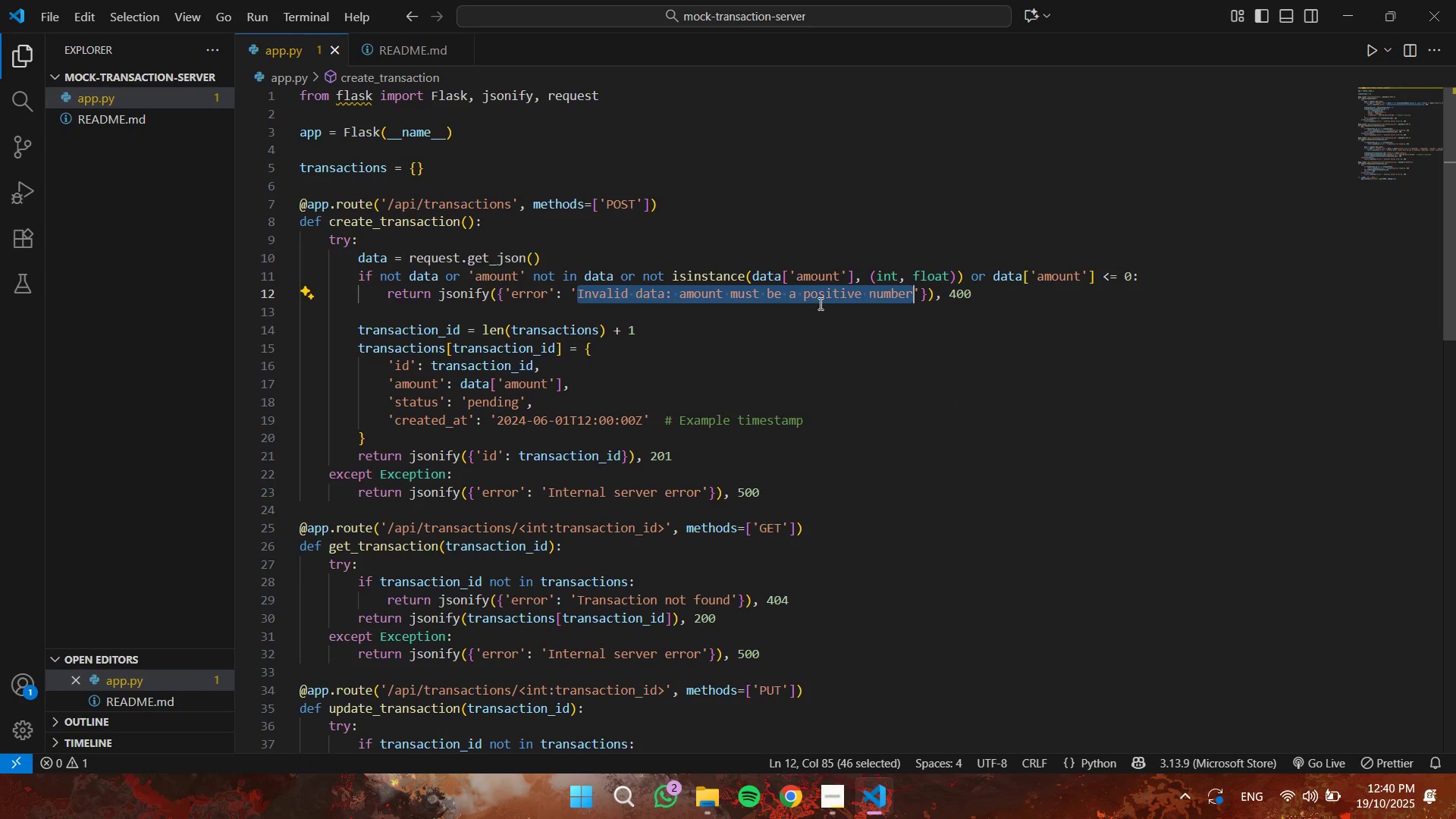 
key(Control+C)
 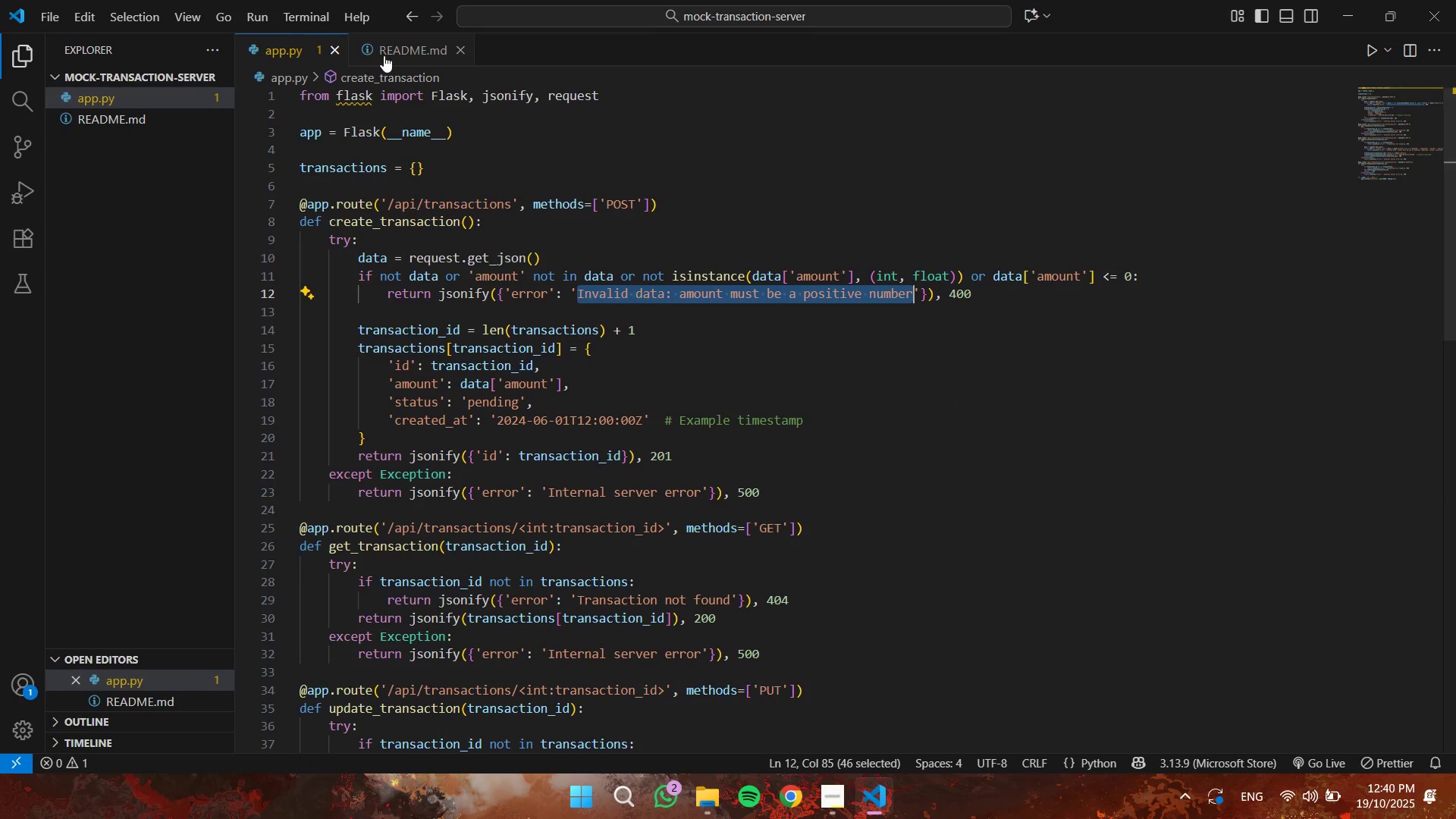 
left_click_drag(start_coordinate=[385, 55], to_coordinate=[378, 55])
 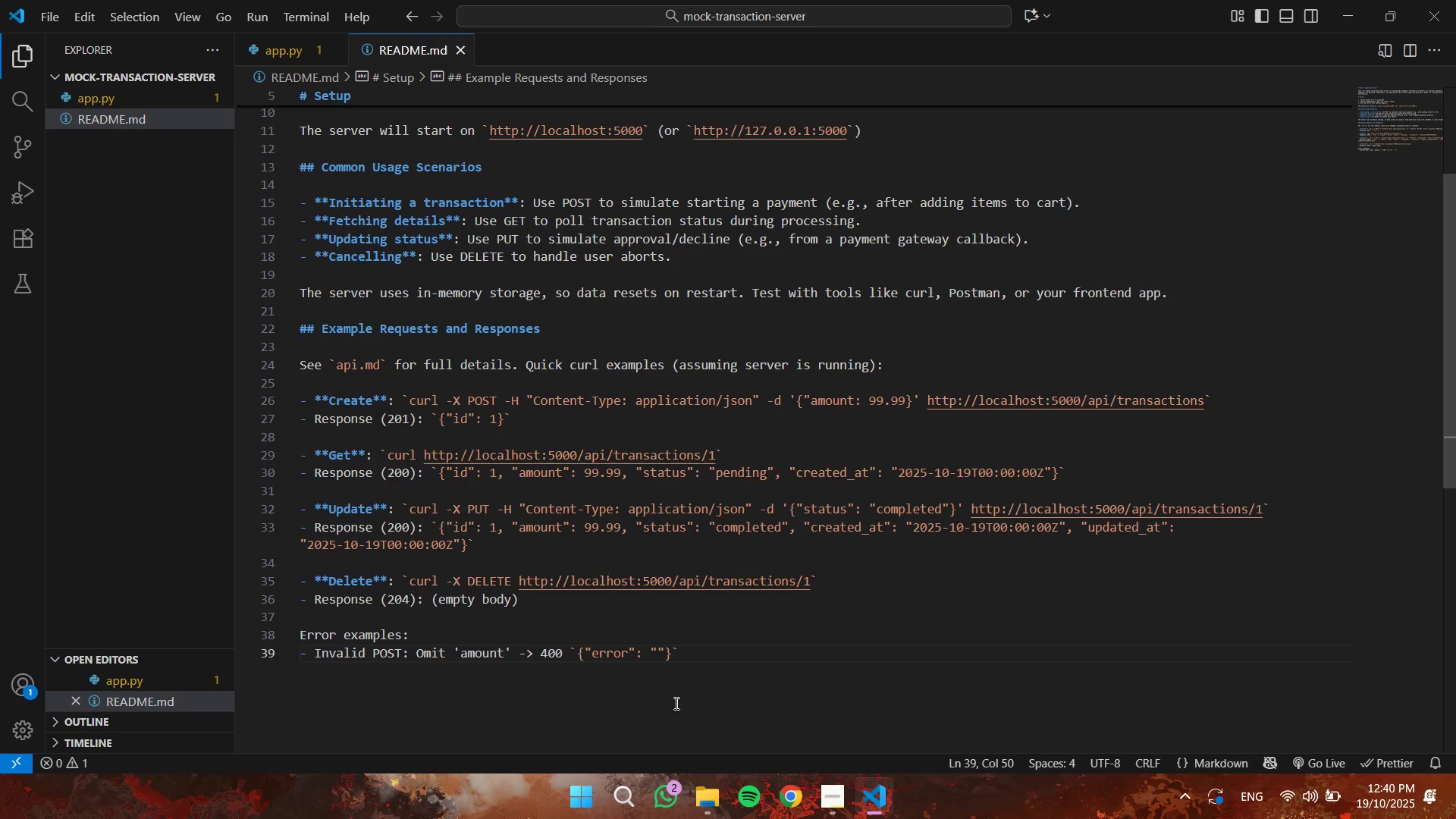 
key(Control+V)
 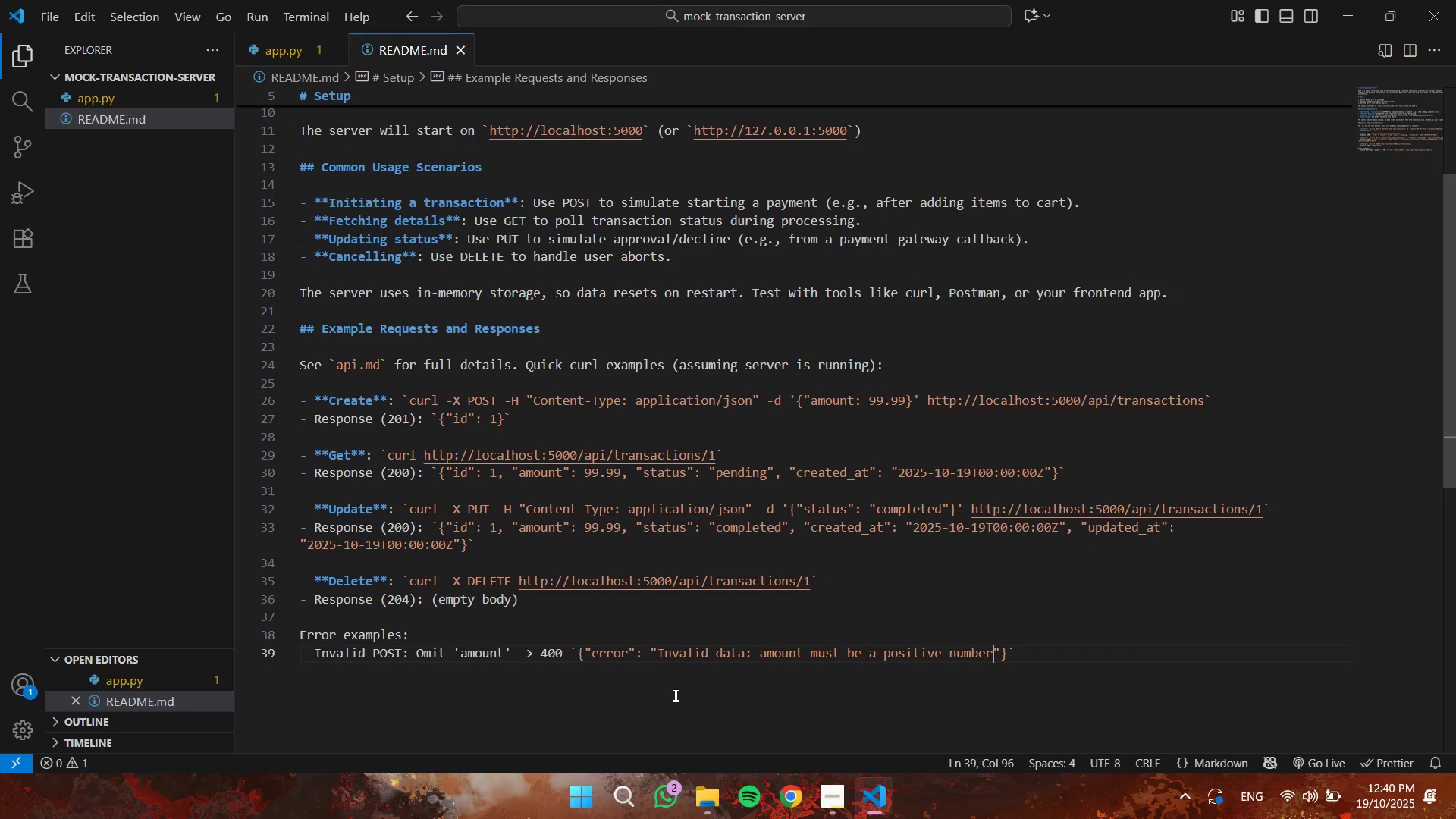 
wait(6.56)
 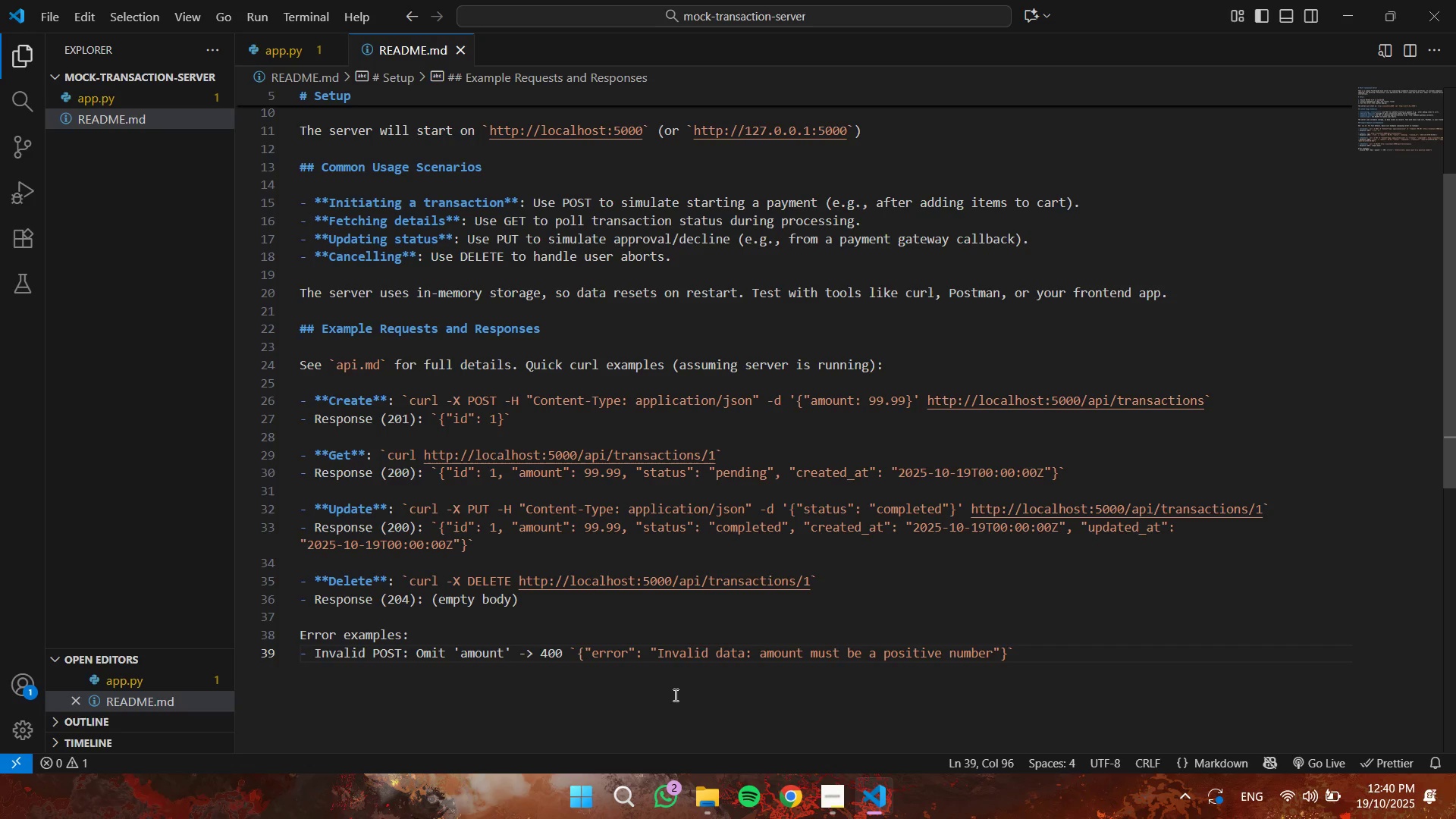 
left_click([1078, 652])
 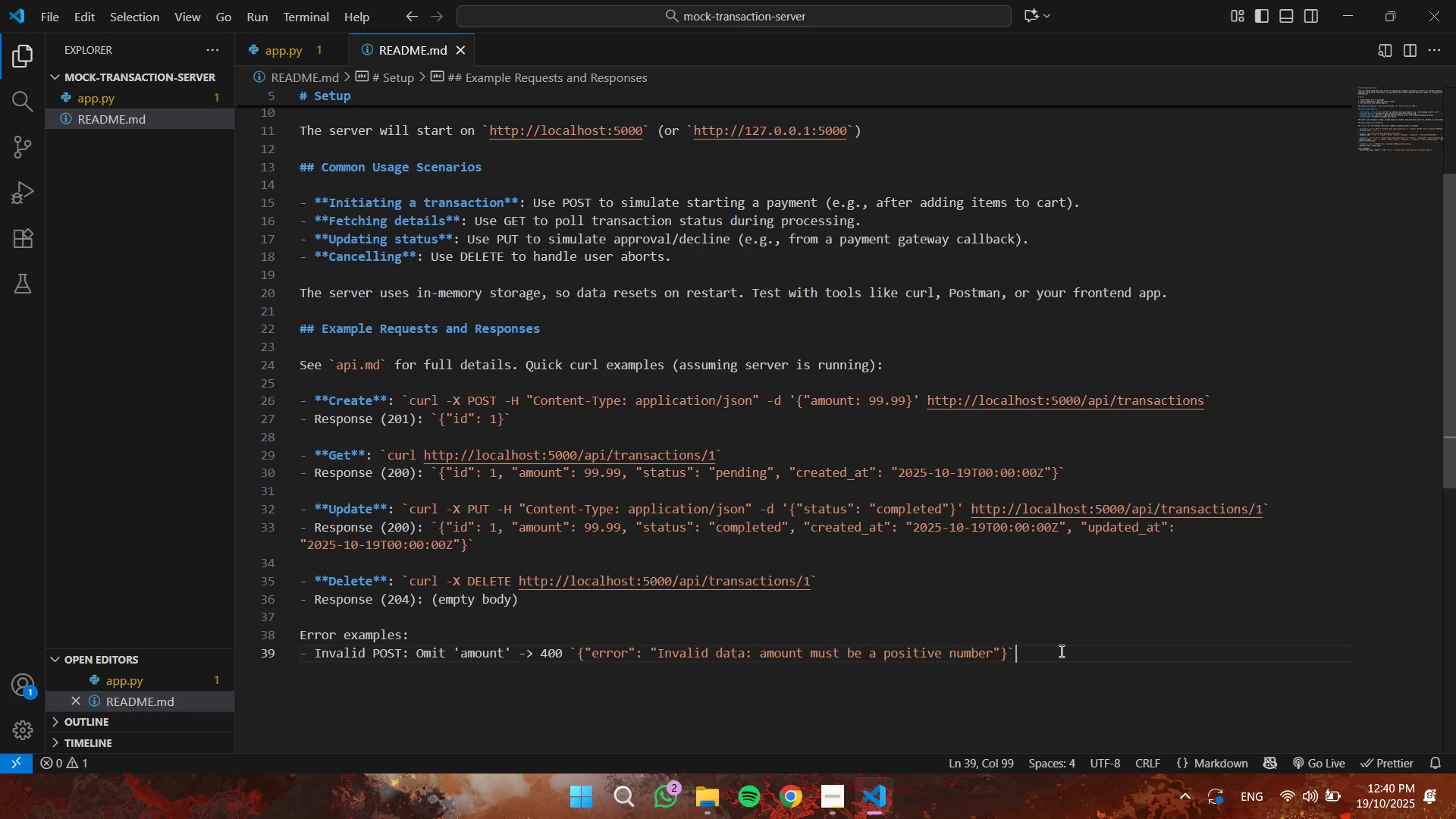 
key(Enter)
 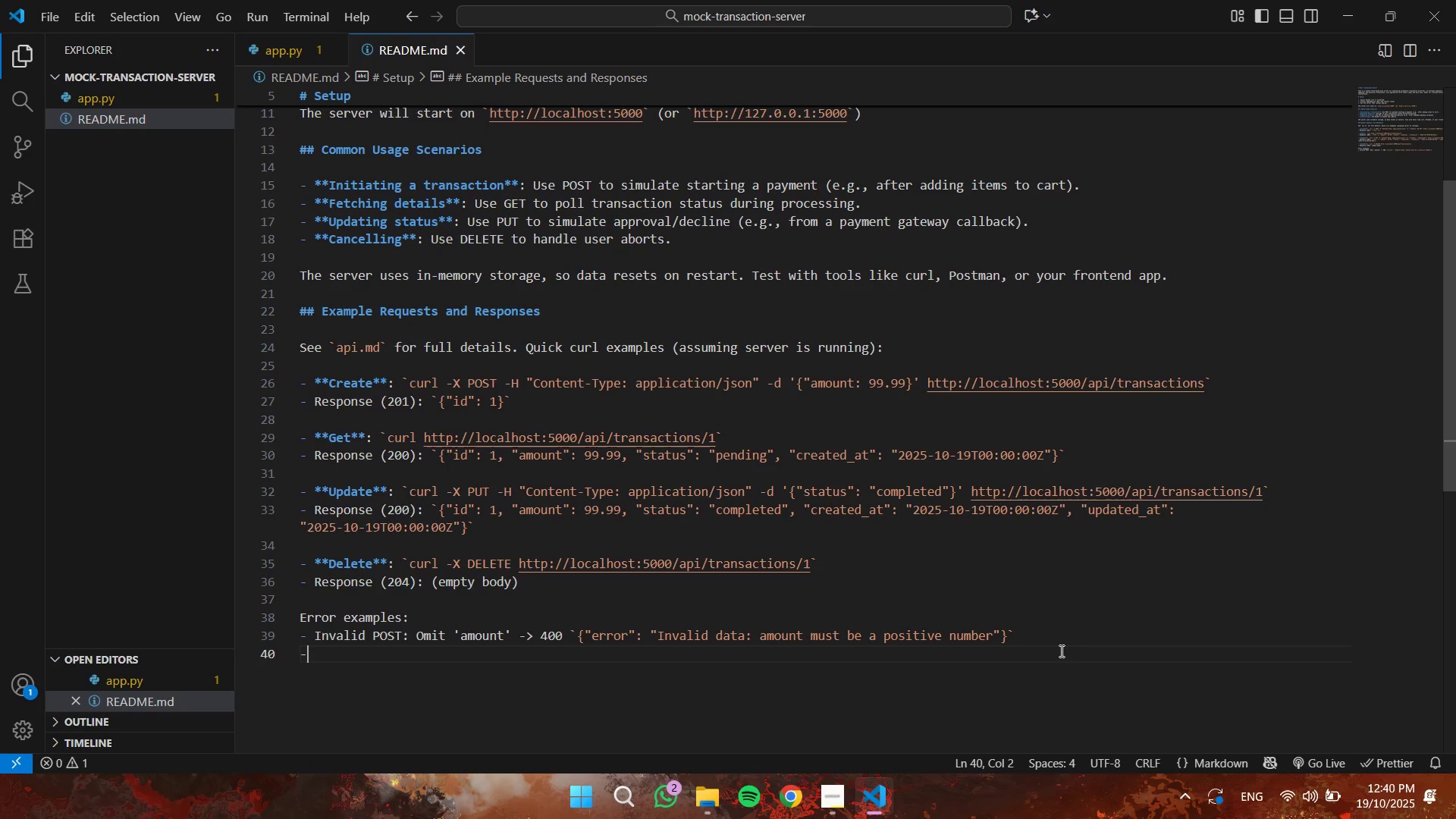 
key(Minus)
 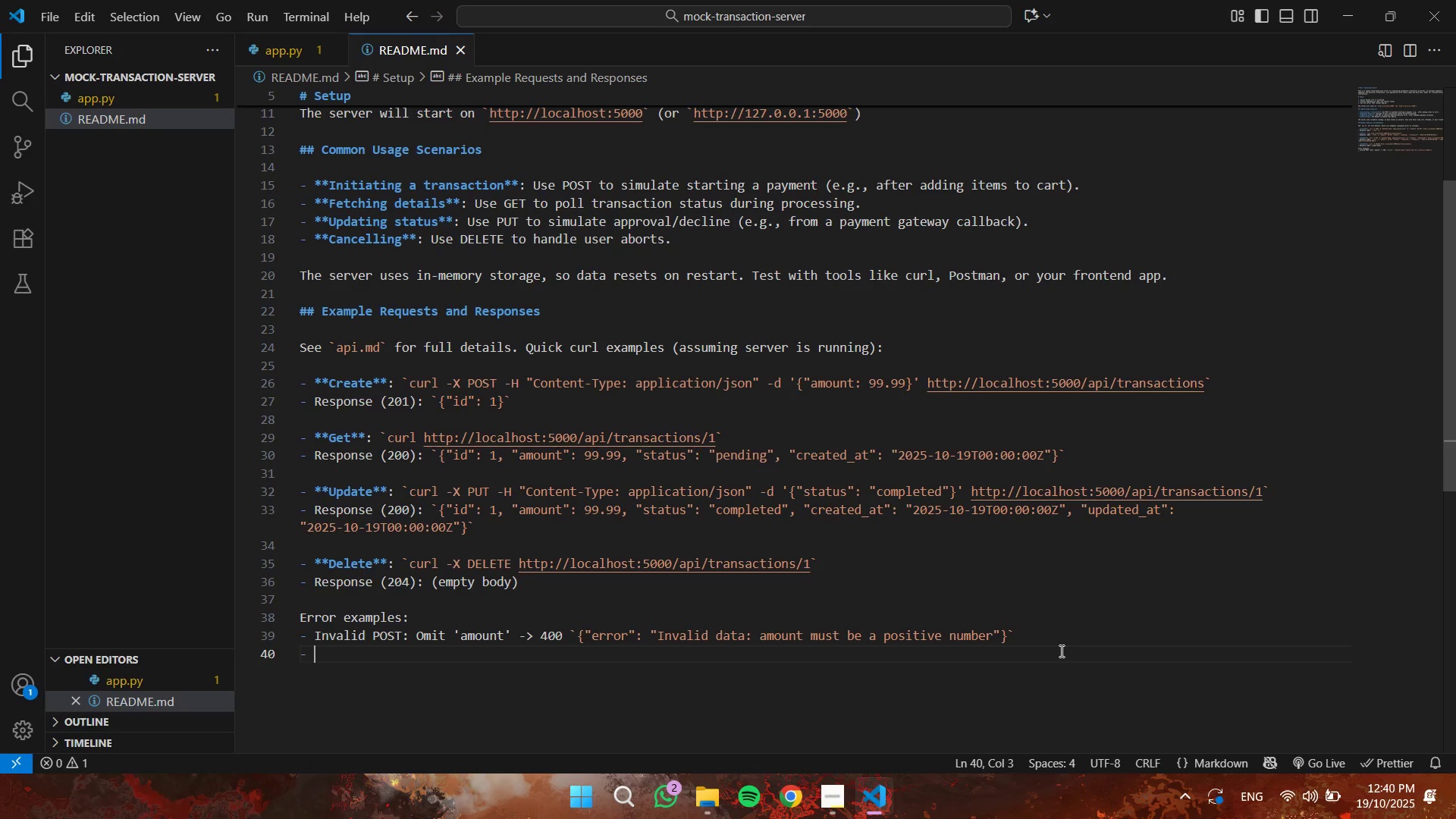 
key(Space)
 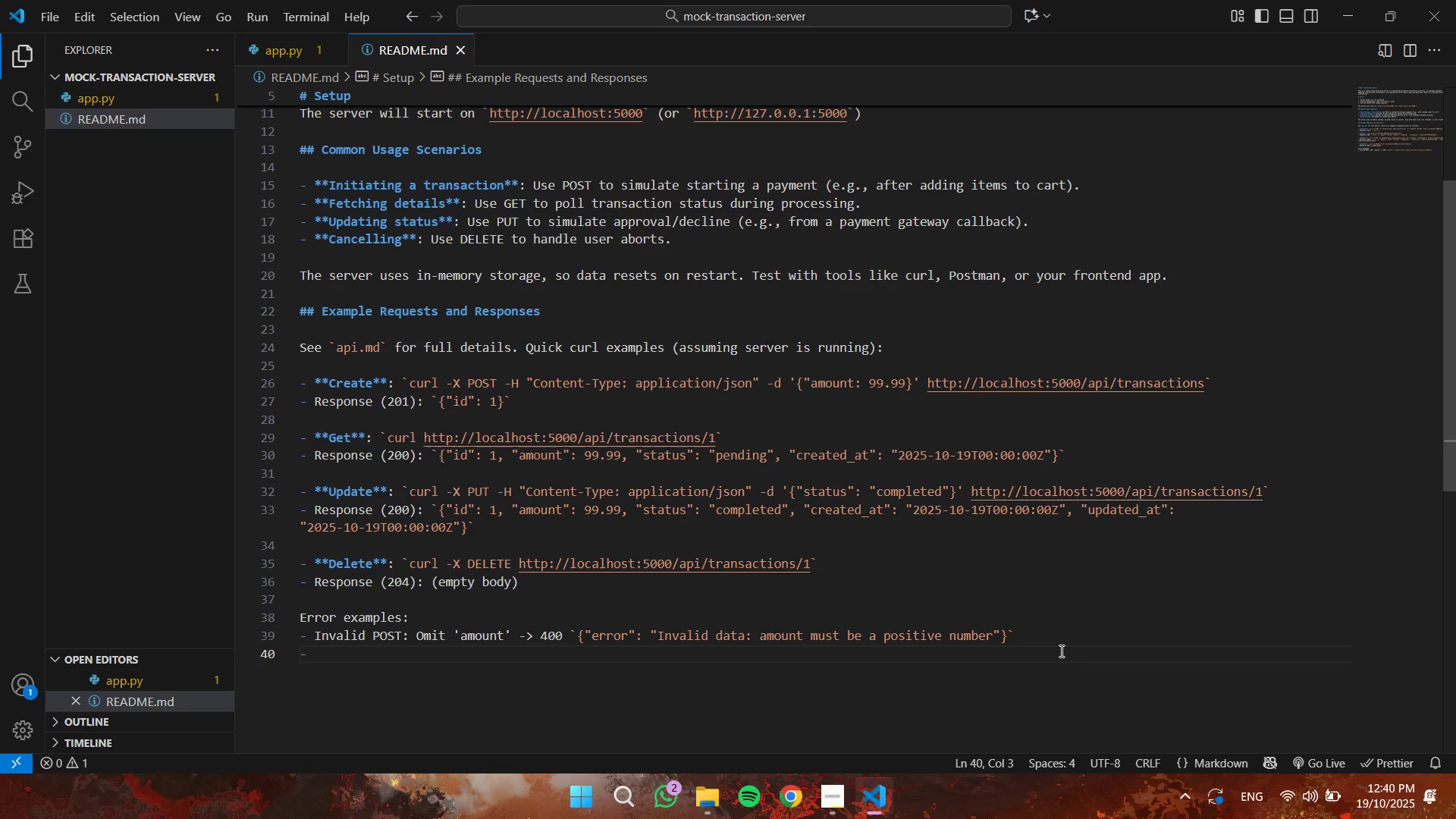 
hold_key(key=ShiftLeft, duration=1.51)
 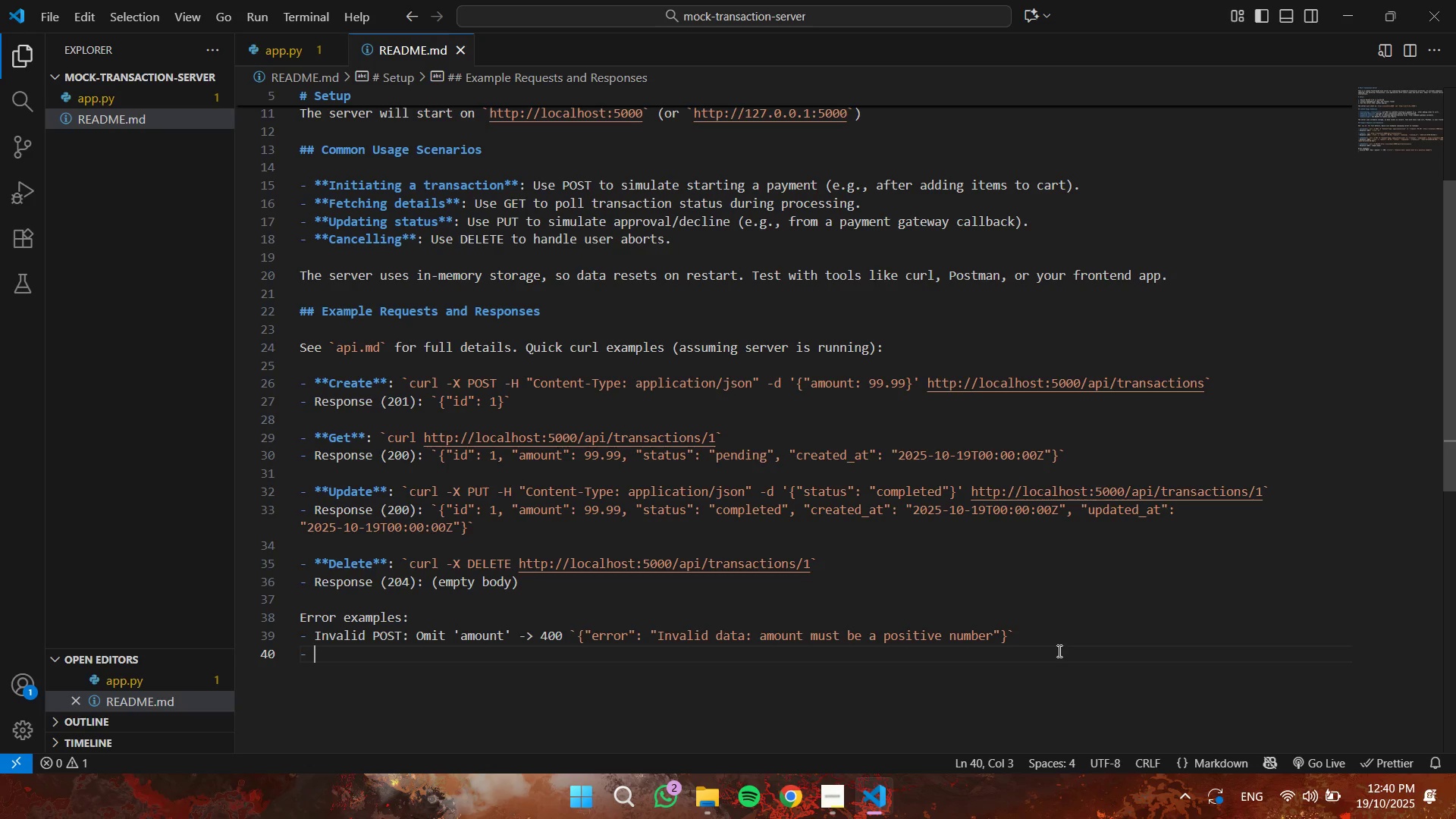 
type(Non-existent U)
key(Backspace)
type(ID: GET ``)
 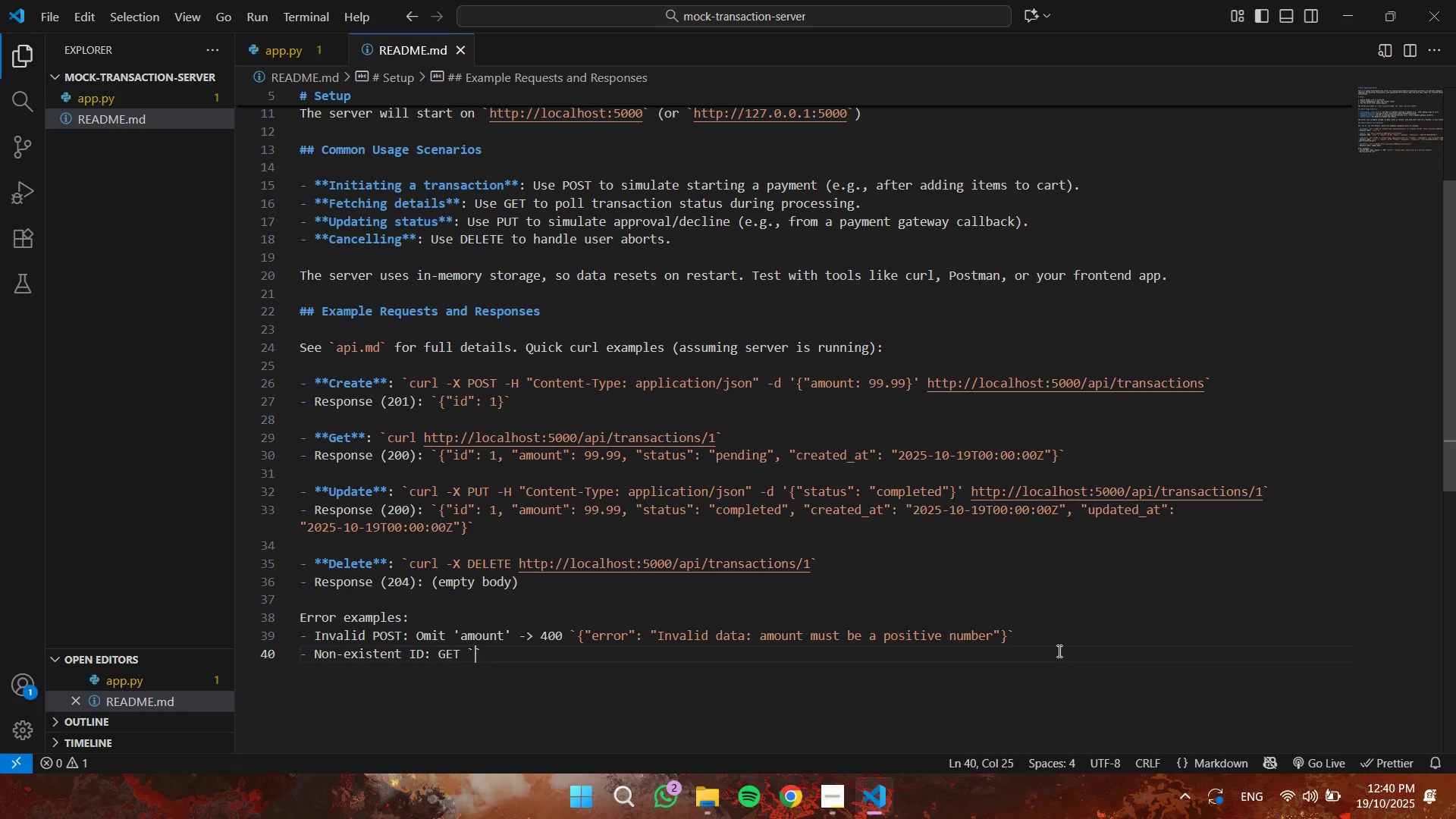 
 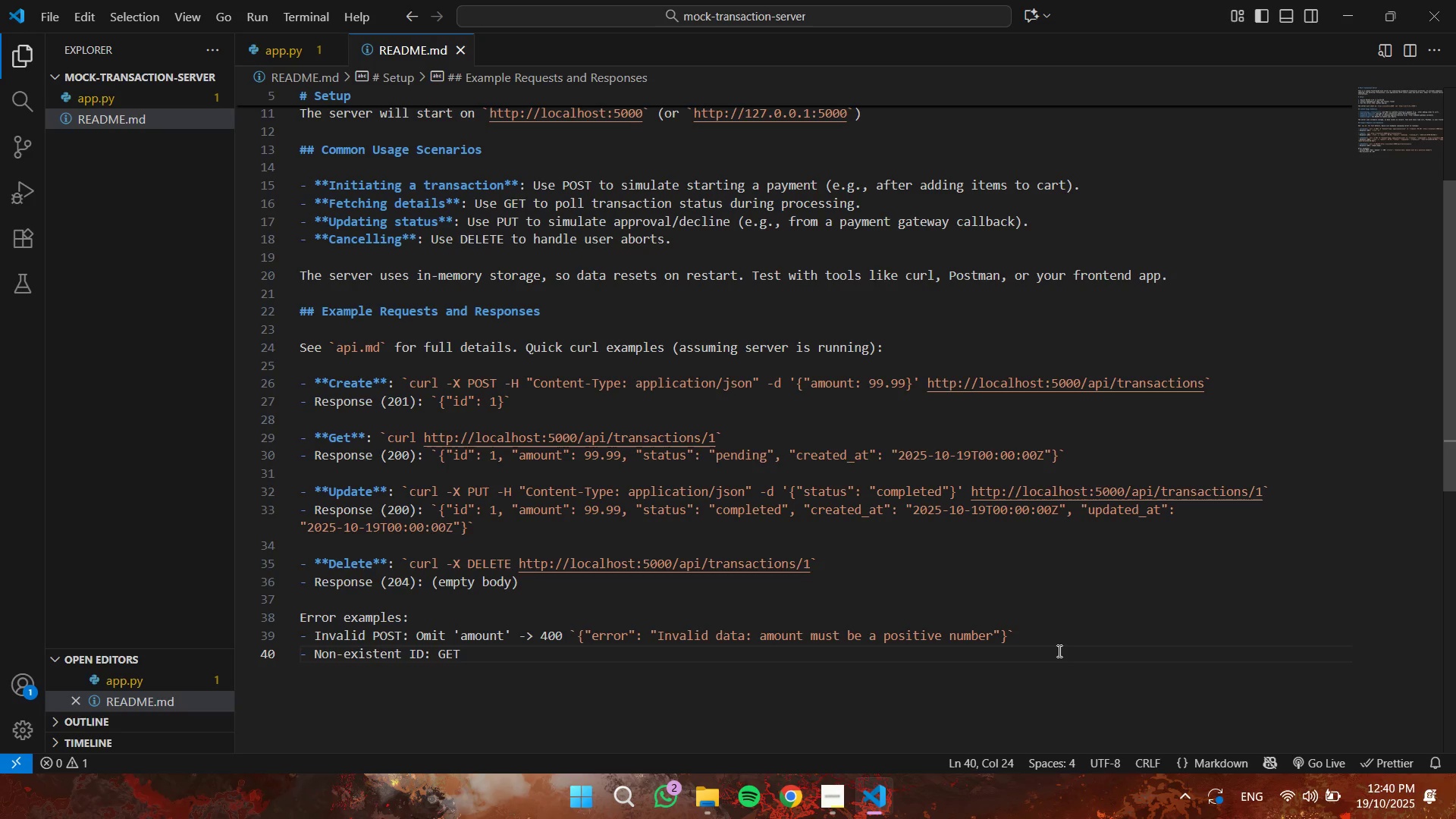 
key(ArrowLeft)
 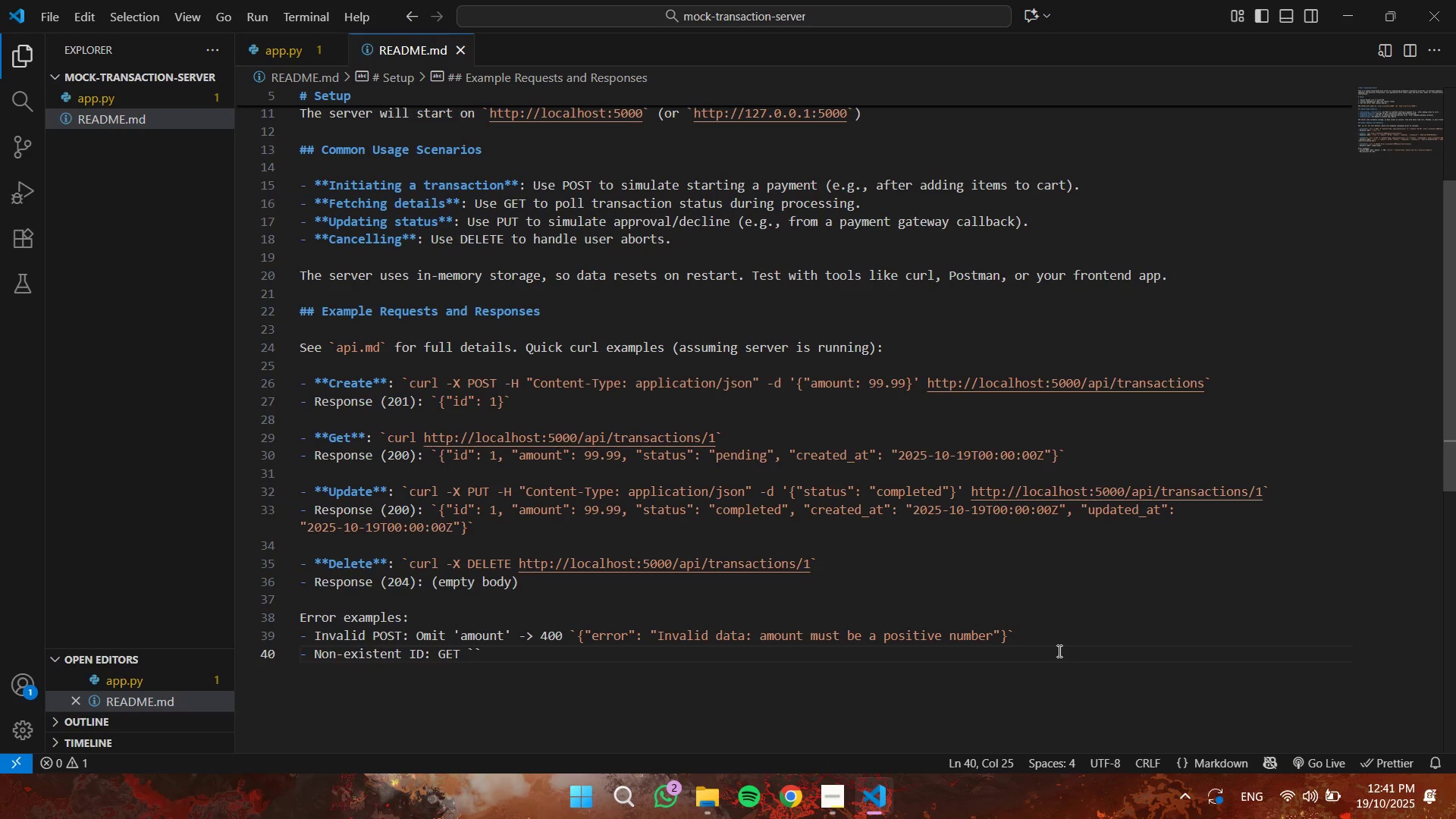 
type(api)
 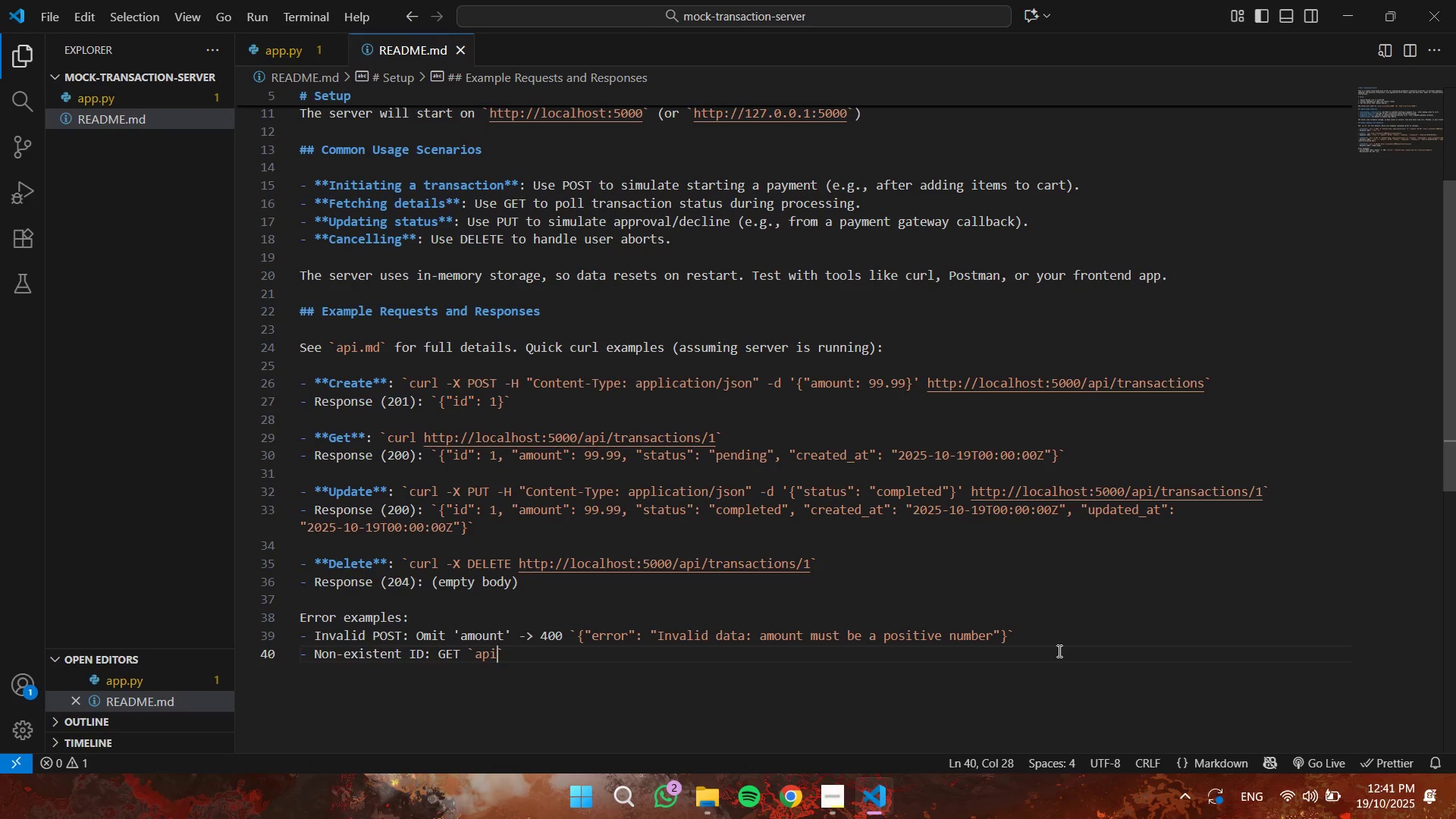 
wait(7.95)
 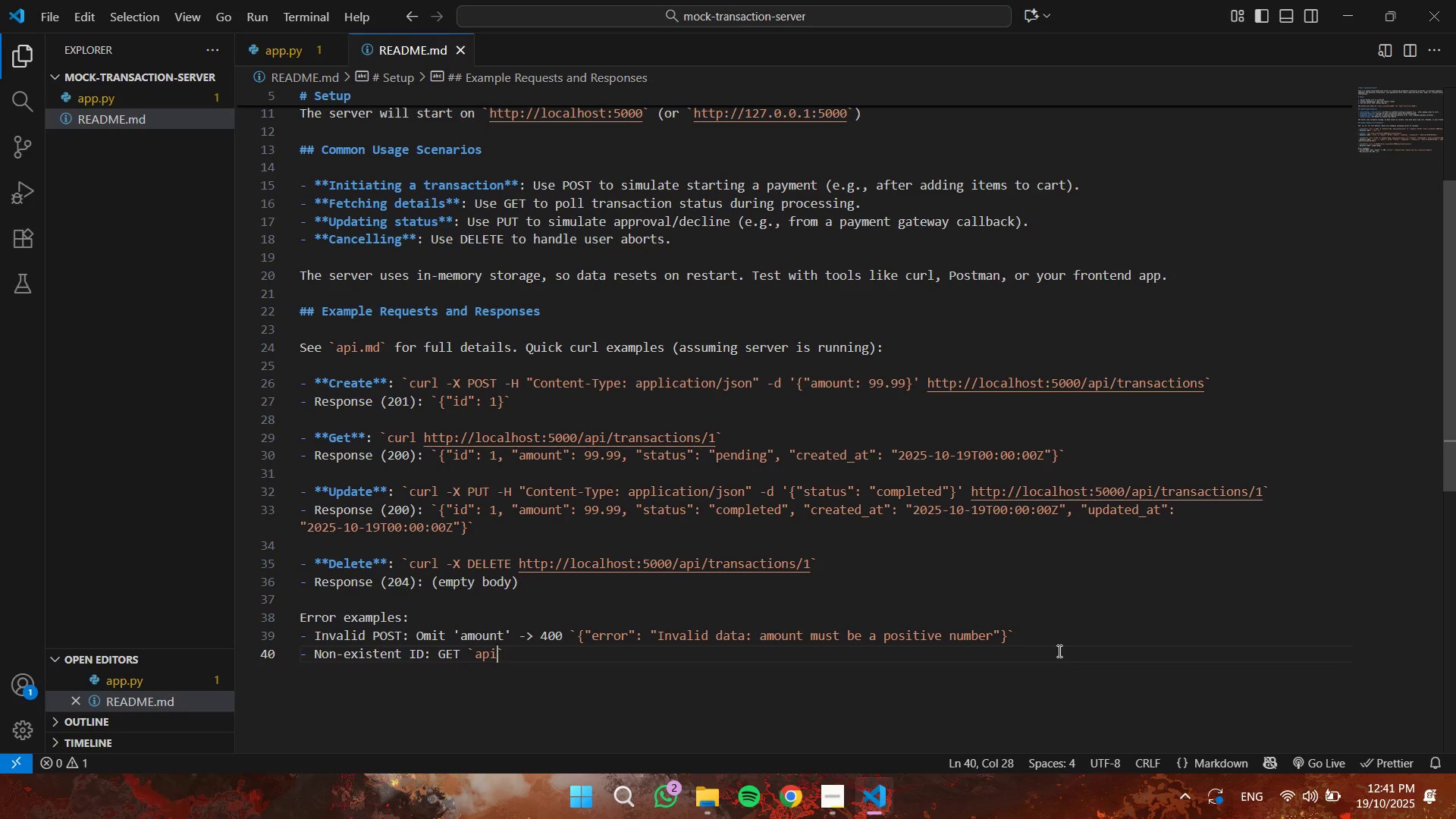 
key(ArrowLeft)
 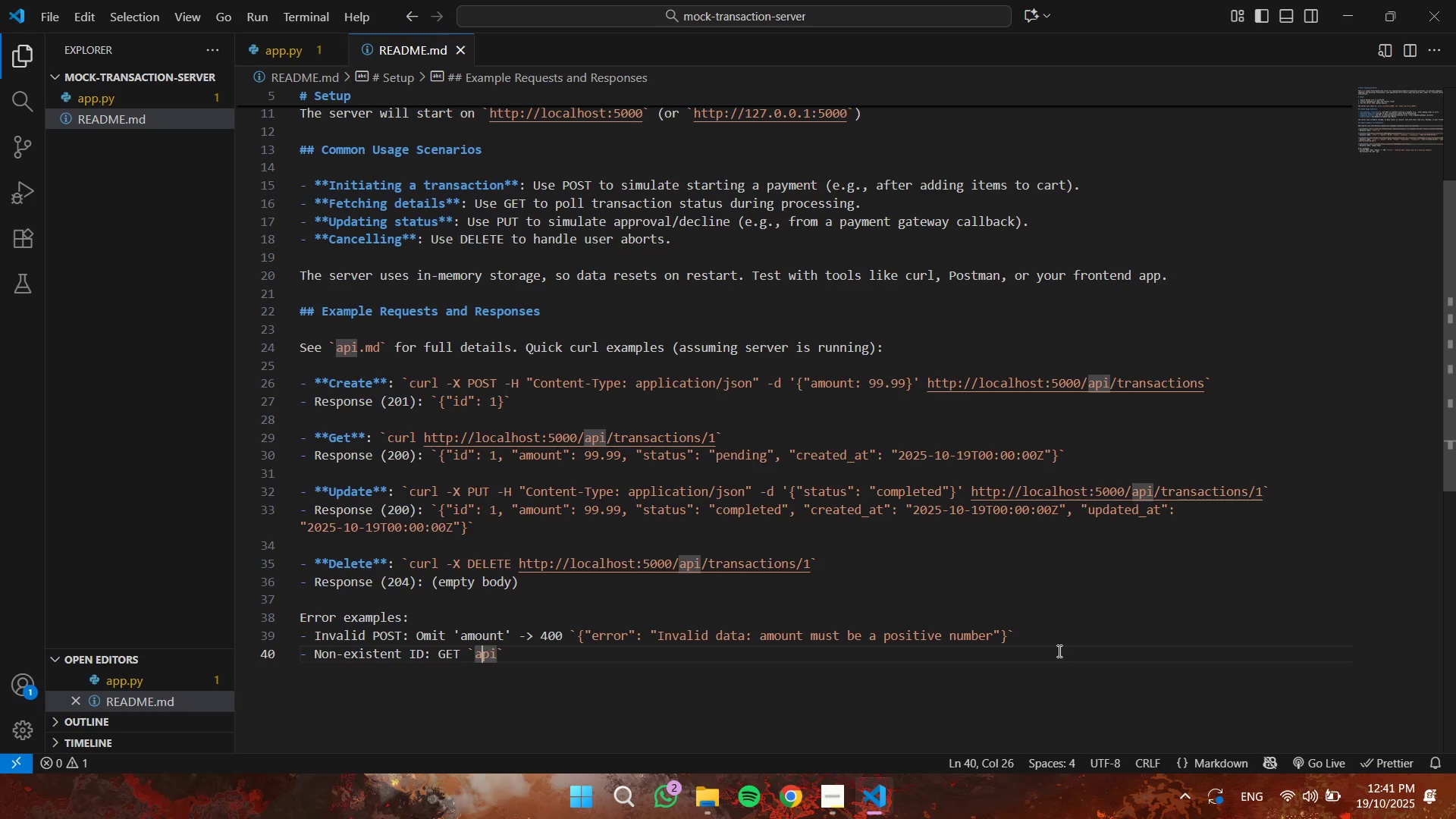 
key(ArrowLeft)
 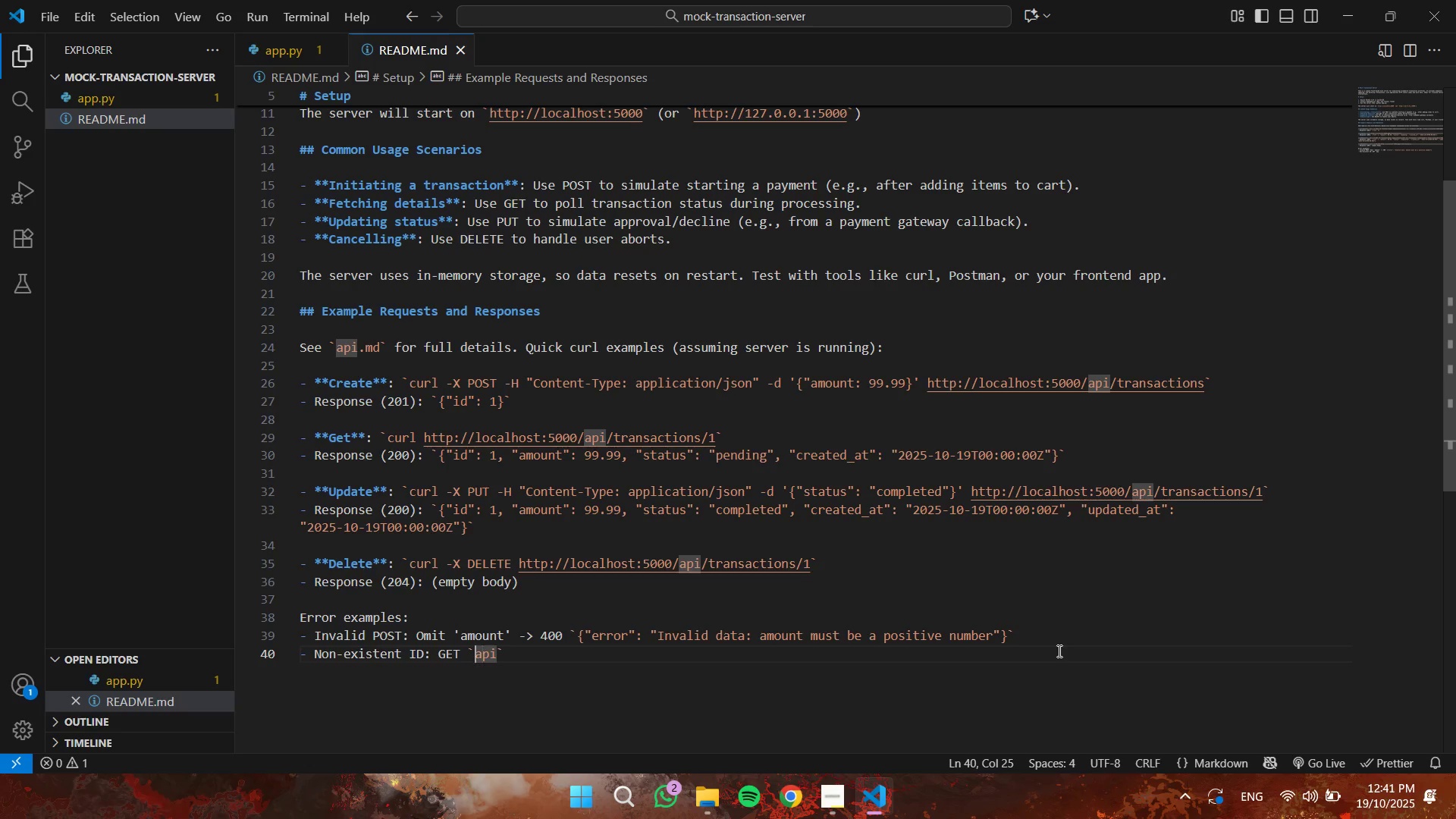 
key(ArrowLeft)
 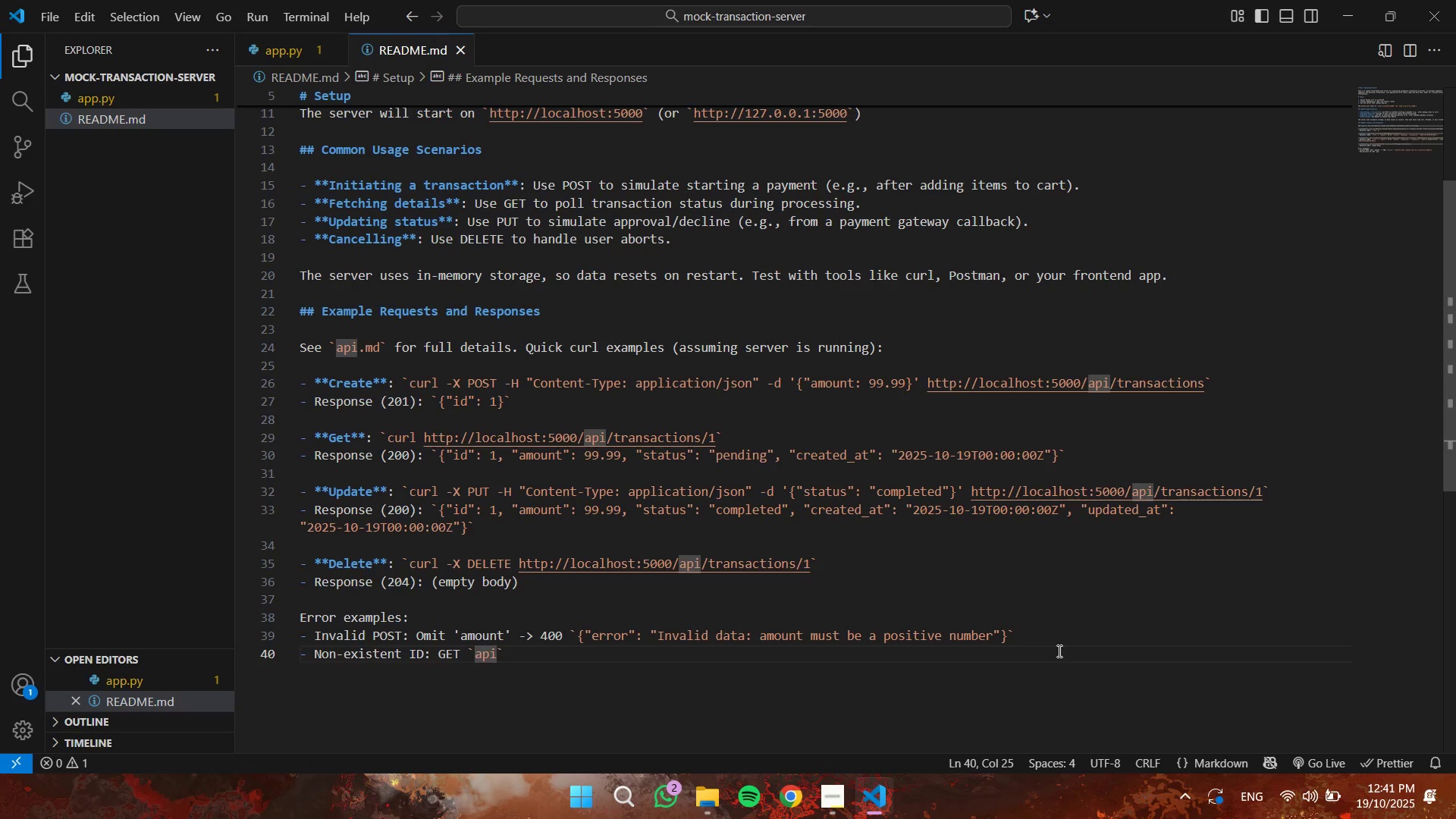 
key(Slash)
 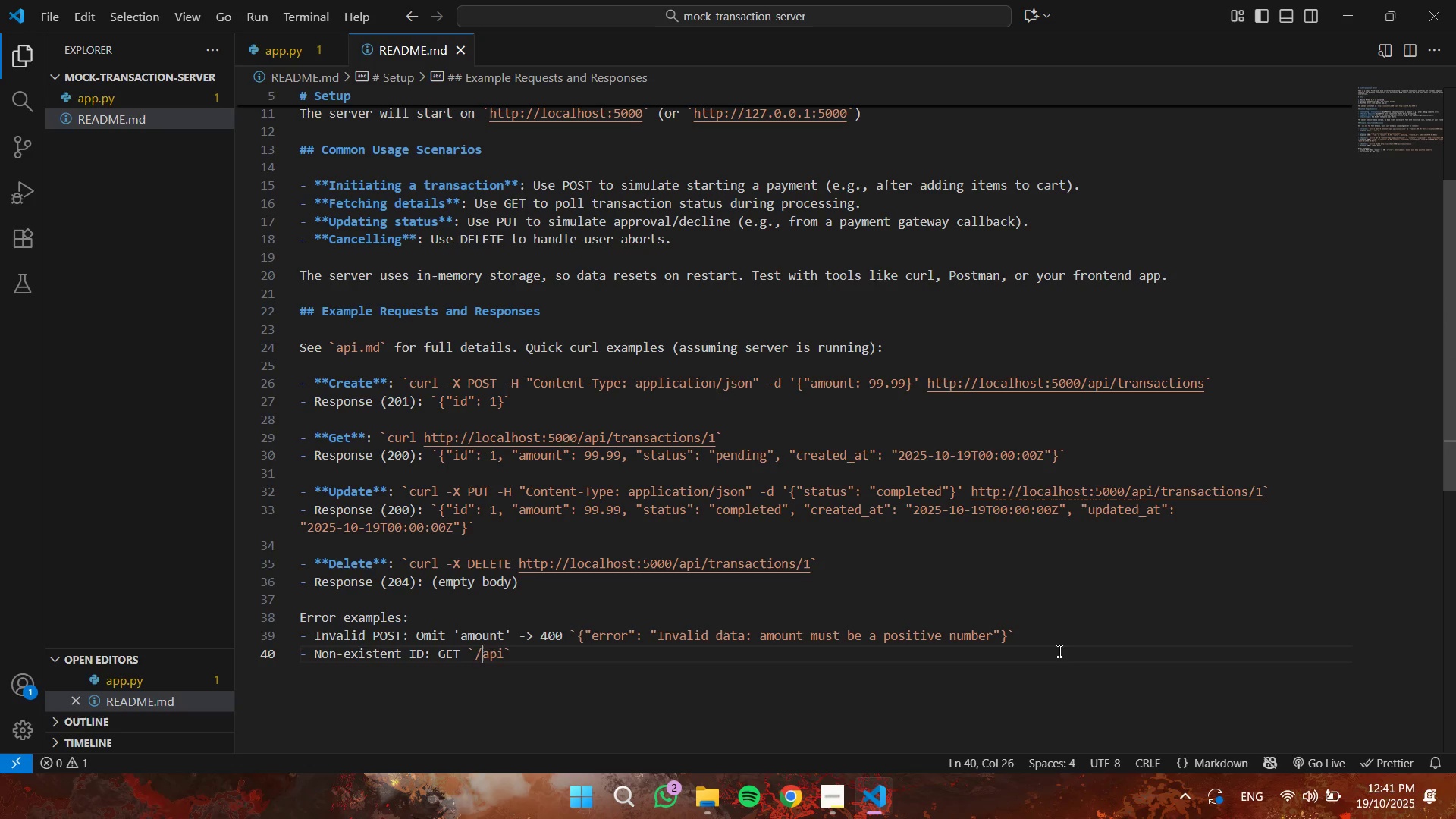 
key(ArrowRight)
 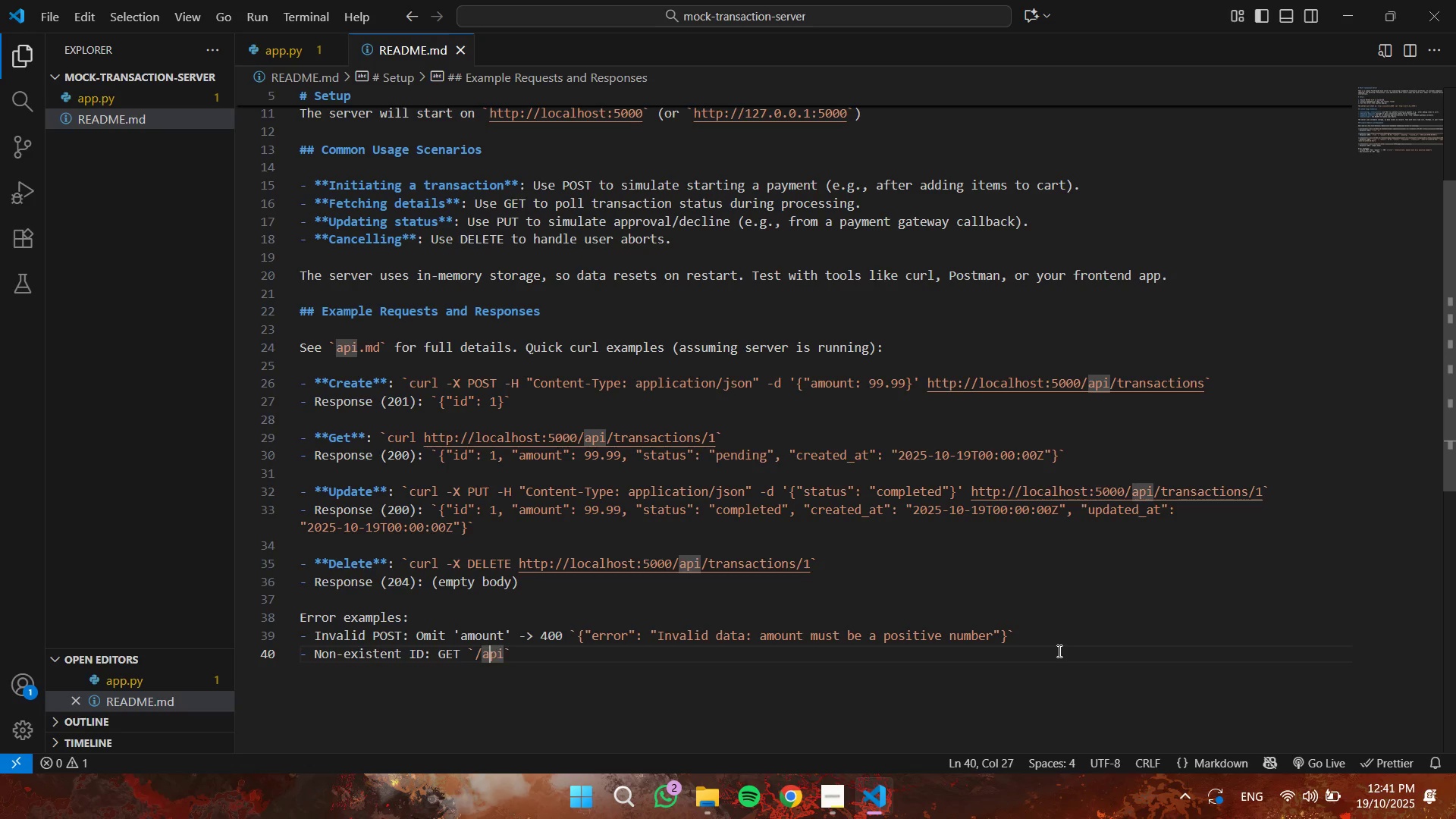 
key(ArrowRight)
 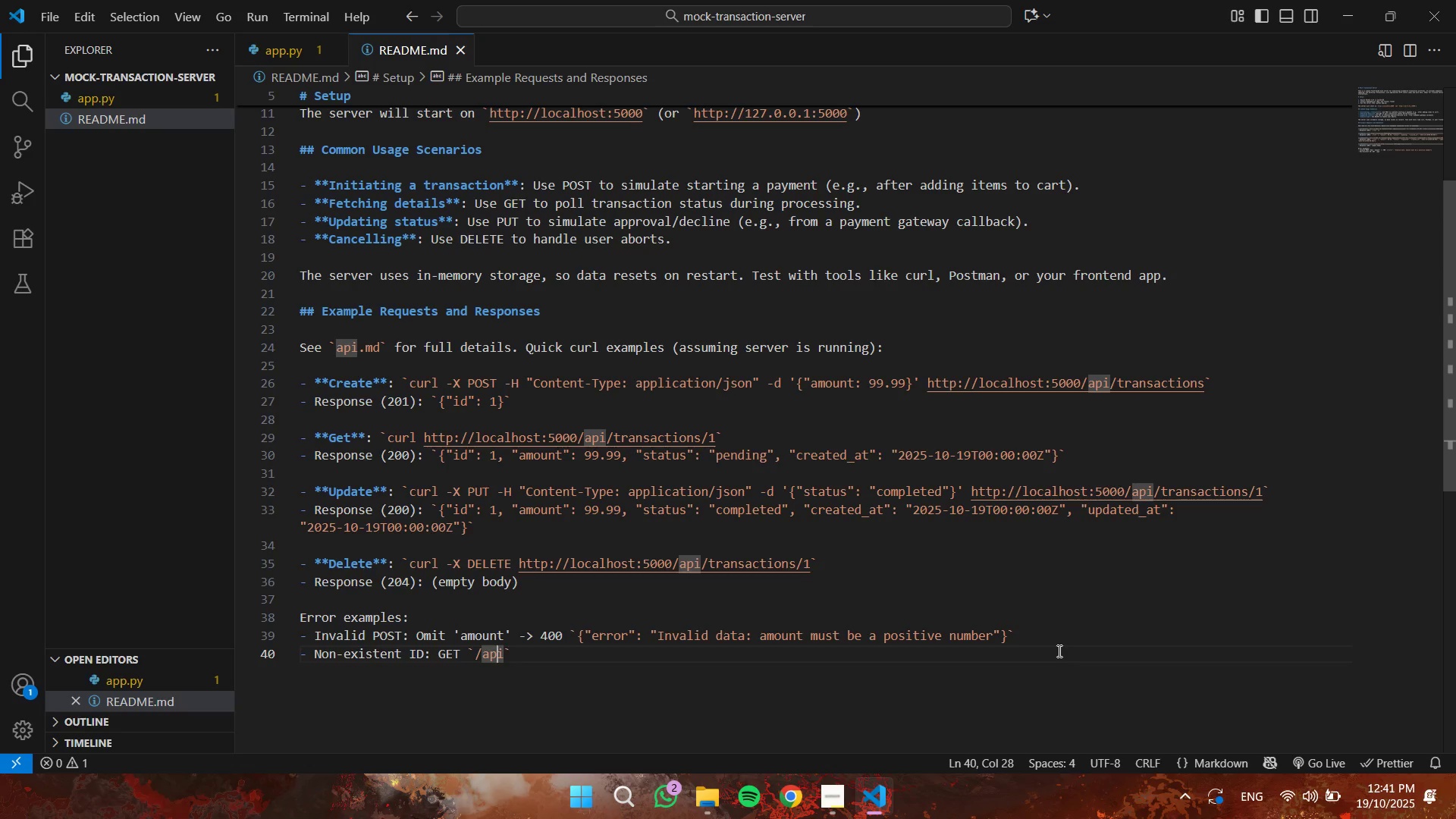 
key(ArrowRight)
 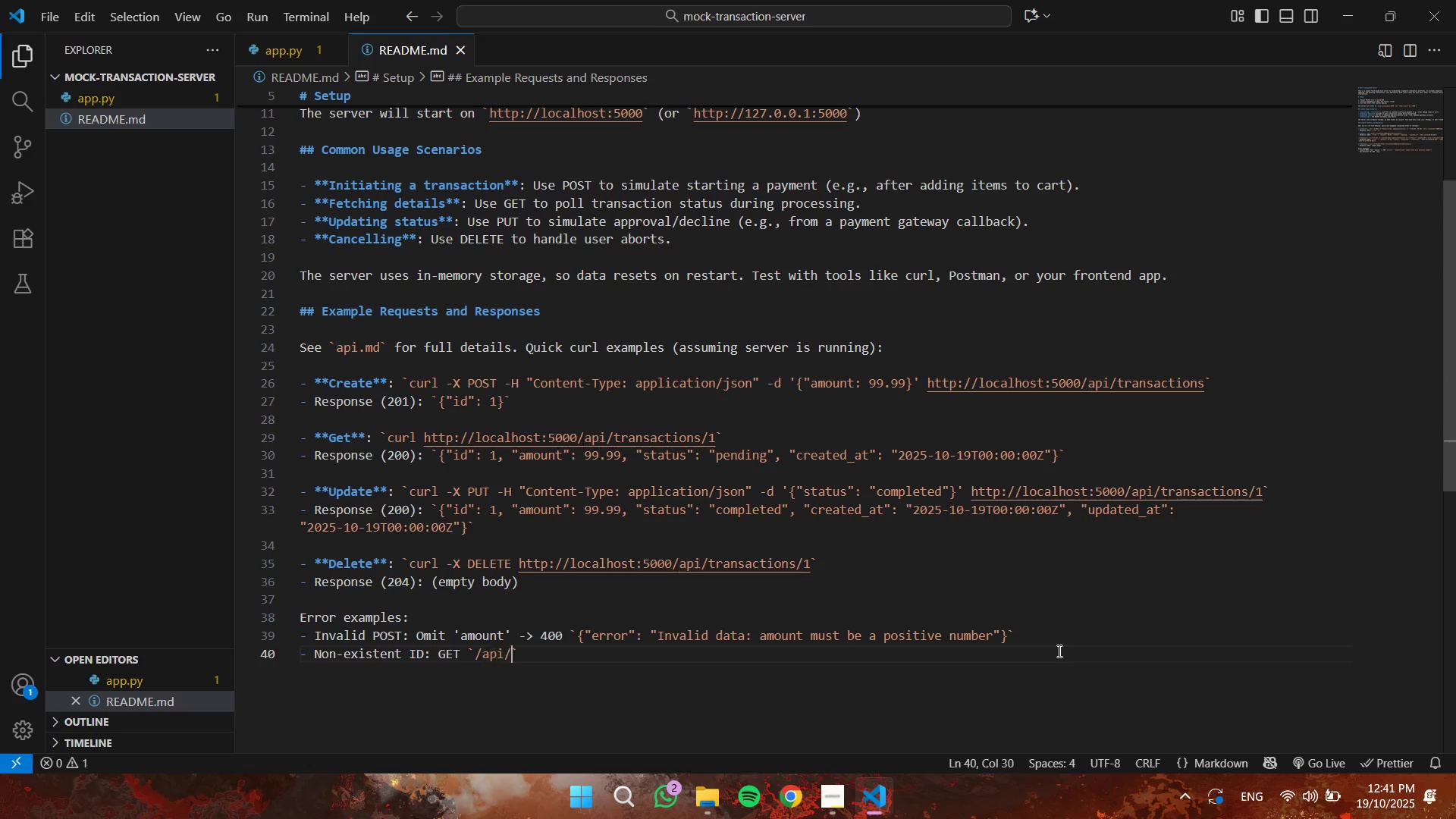 
type(/transacri)
key(Backspace)
key(Backspace)
type(tions/999)
 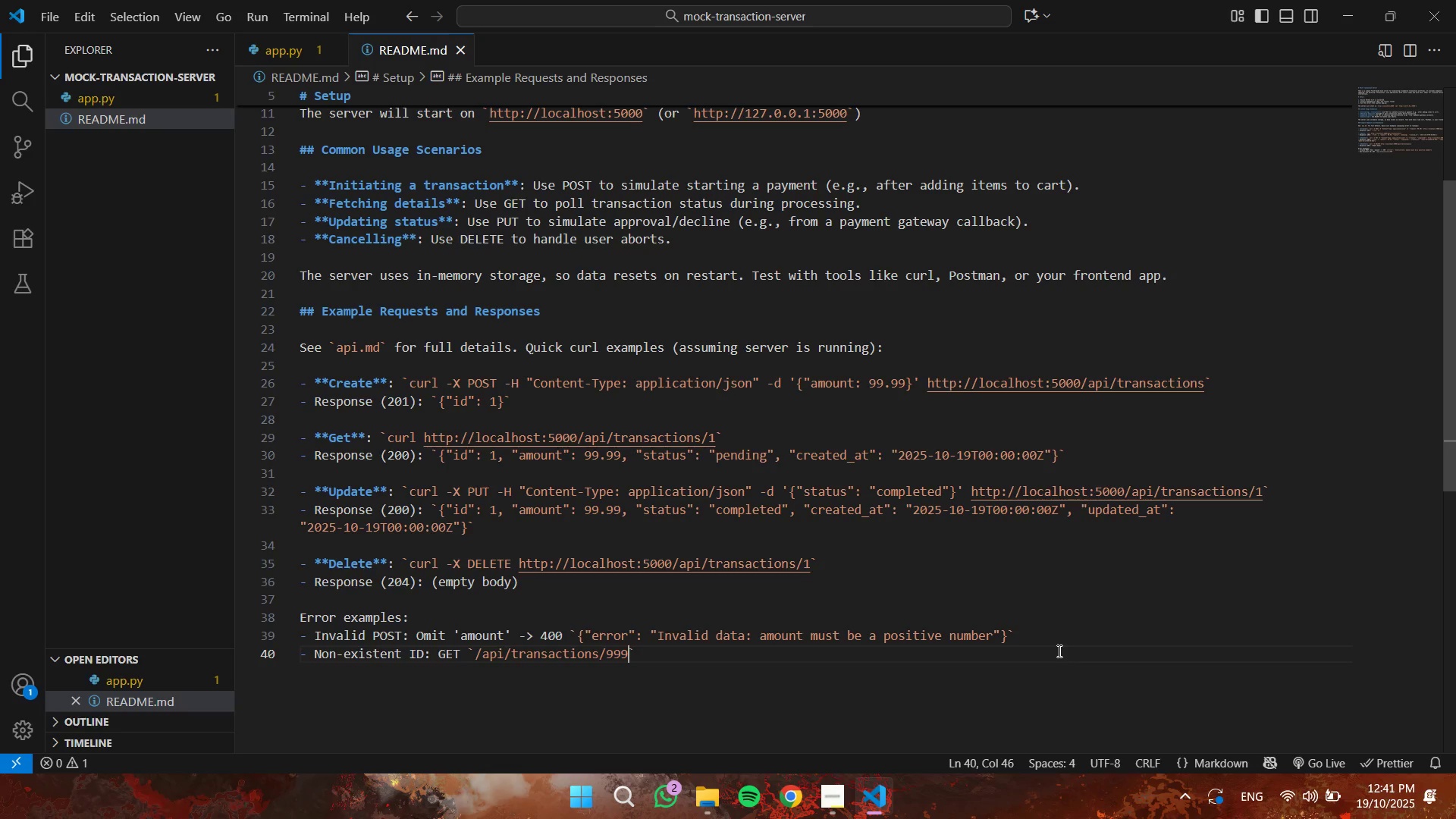 
key(ArrowRight)
 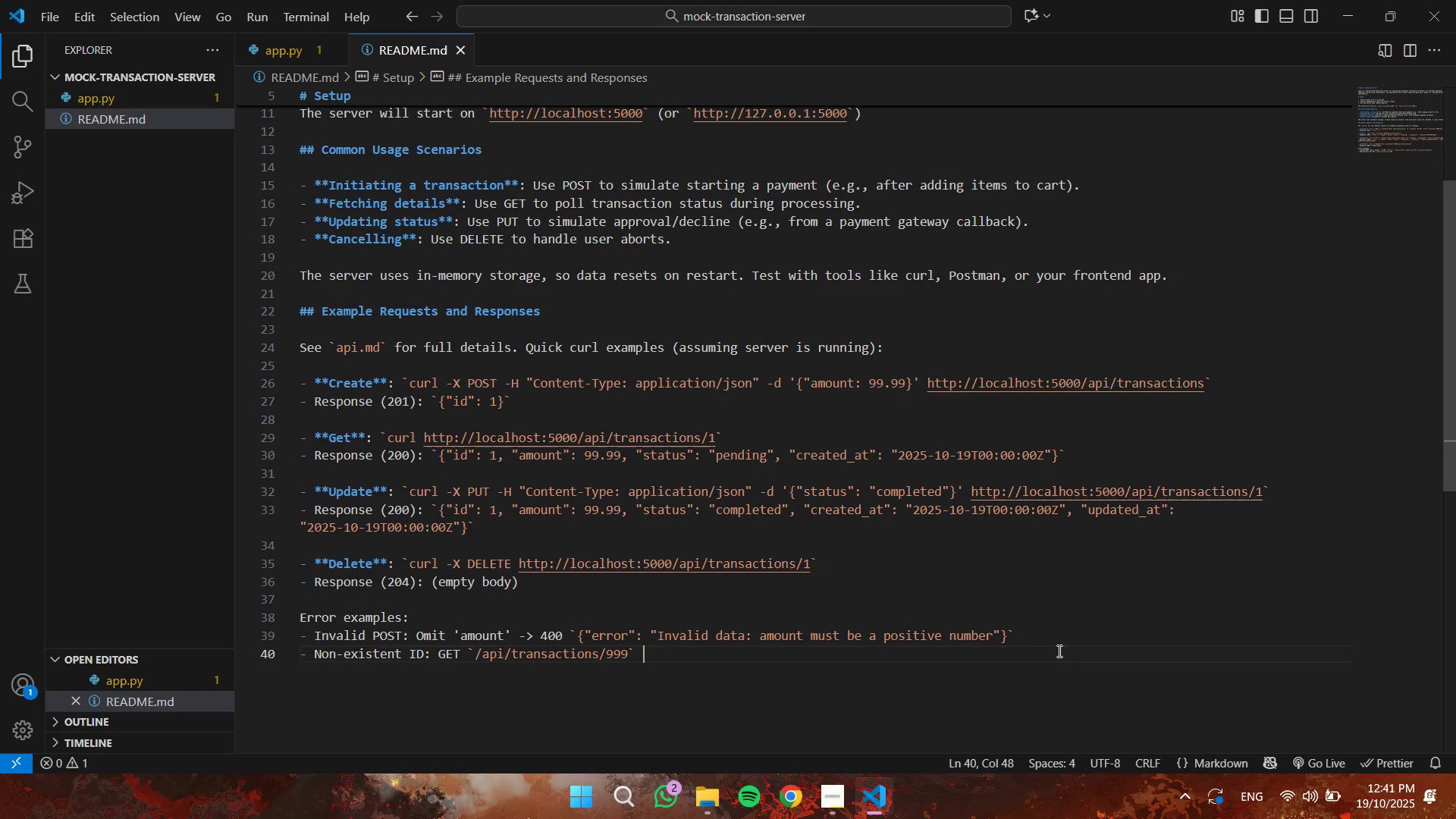 
key(Space)
 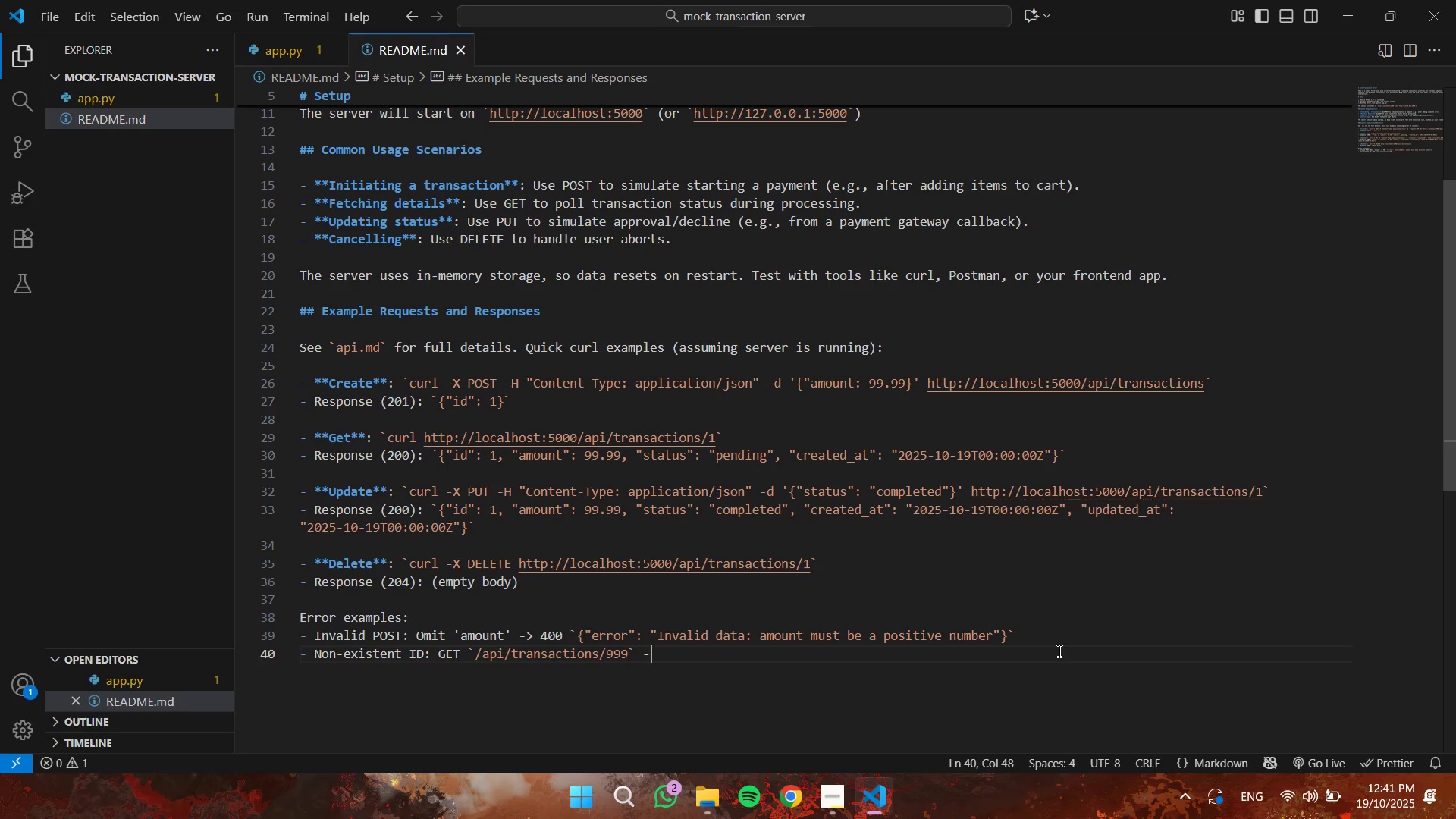 
key(Minus)
 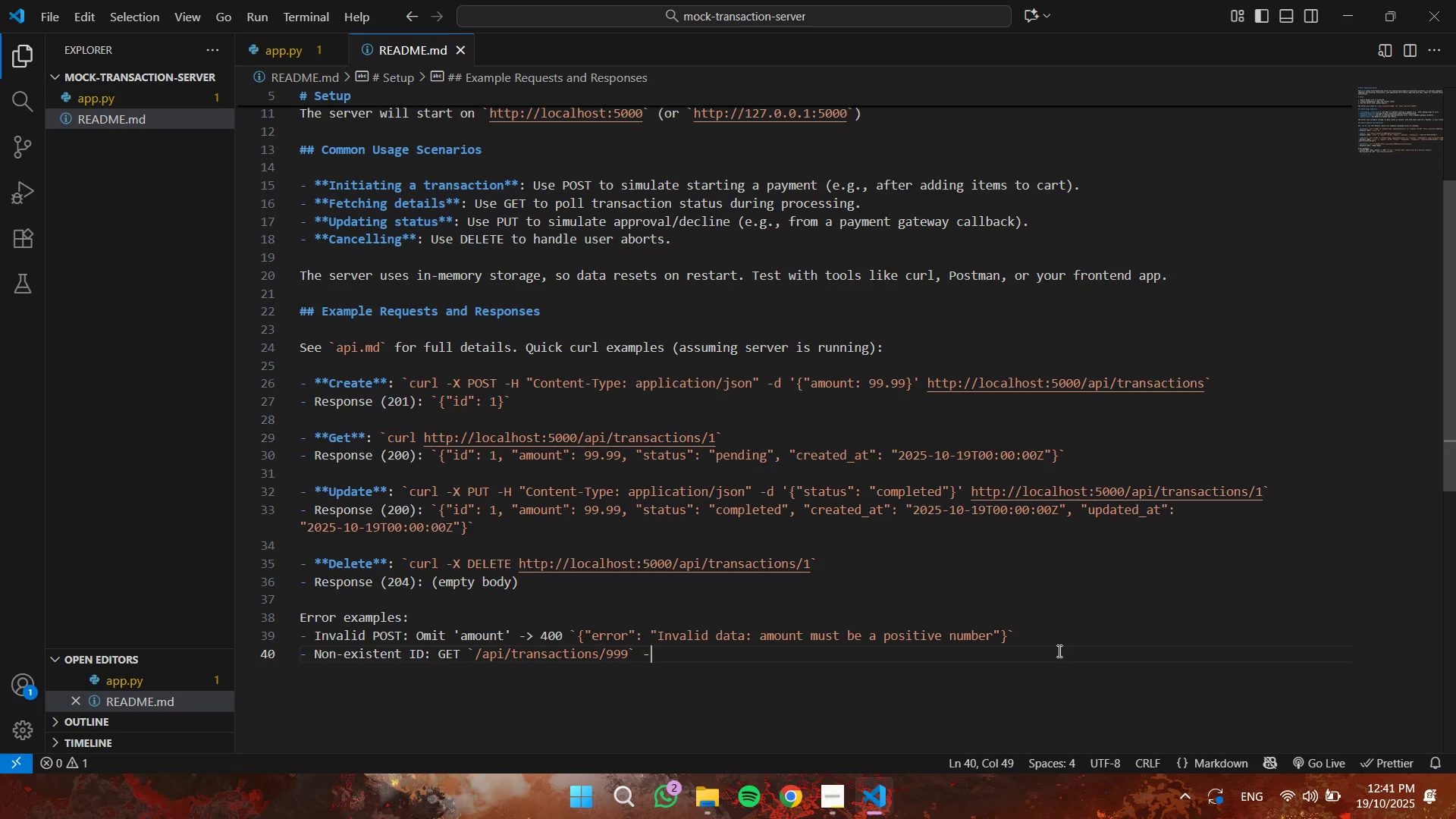 
key(Shift+Period)
 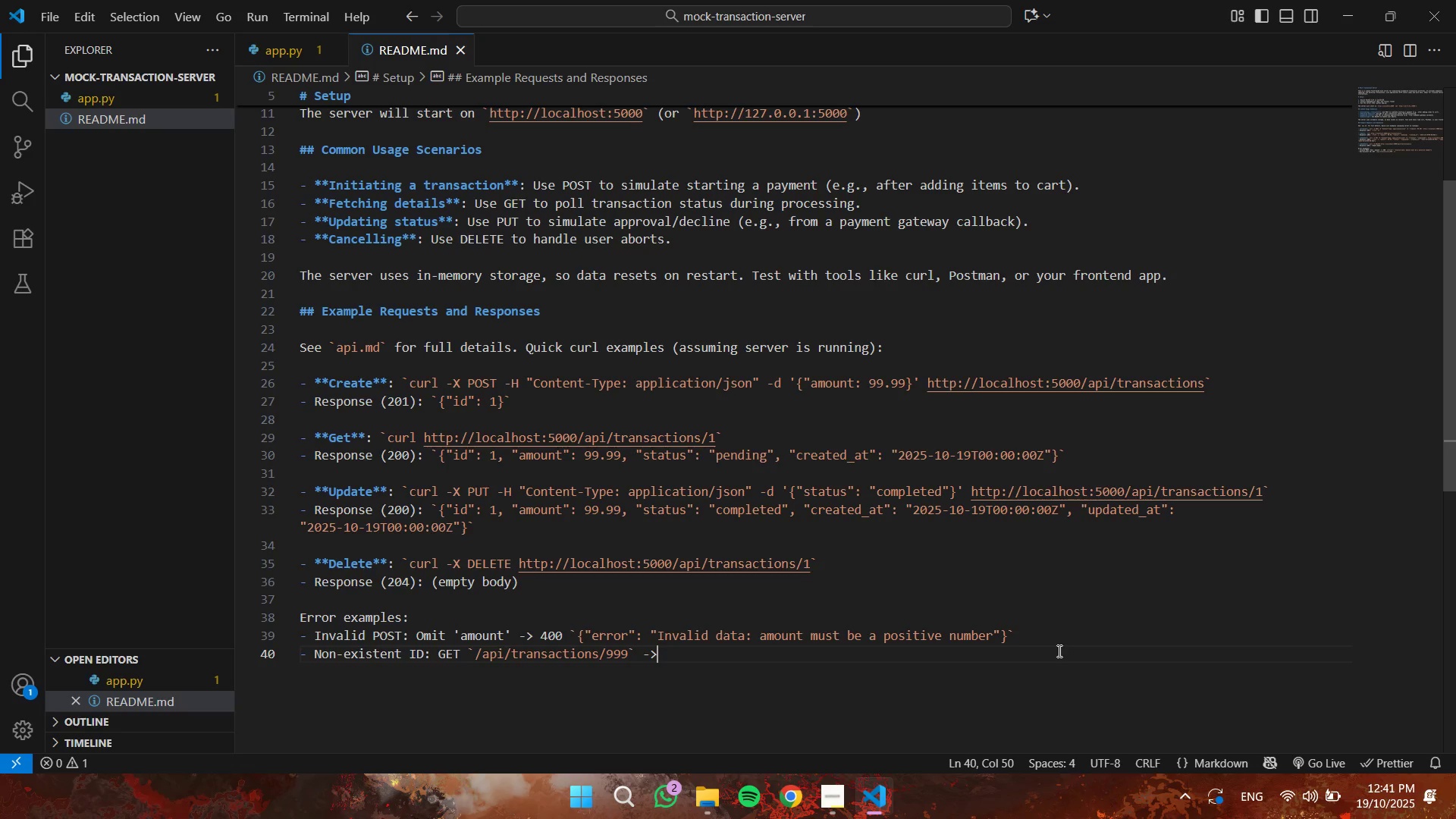 
key(Space)
 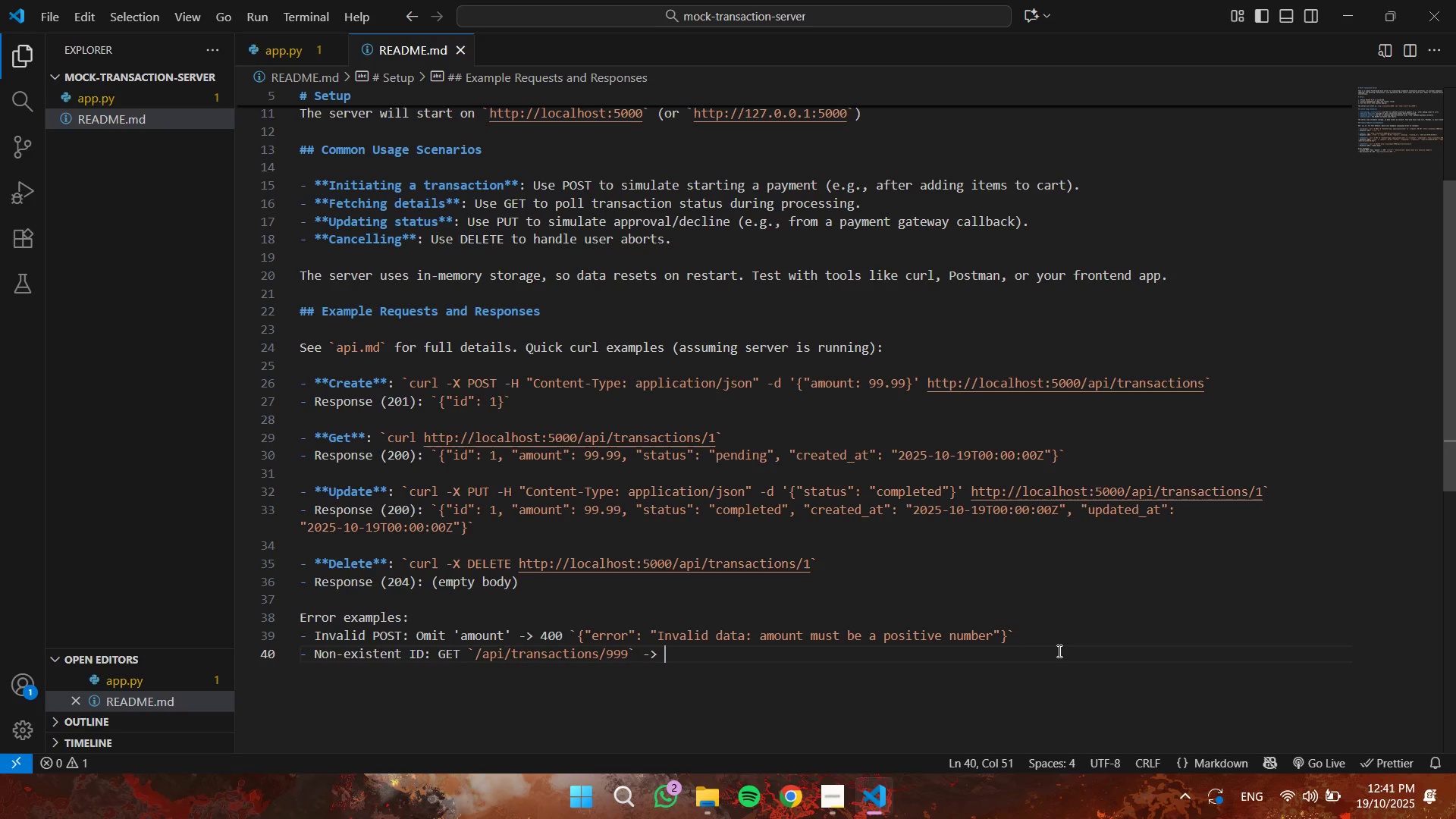 
key(Numpad4)
 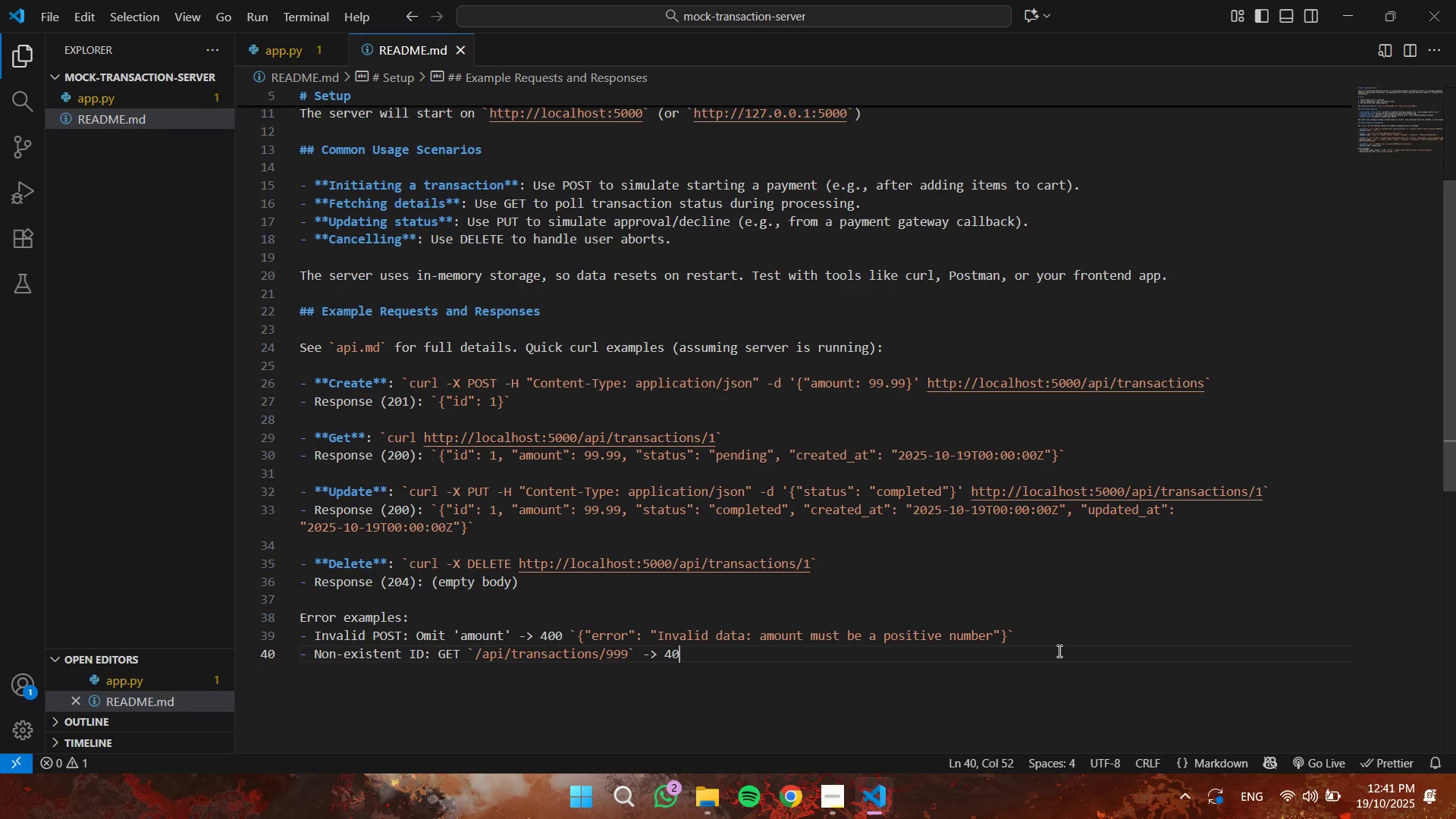 
key(Numpad0)
 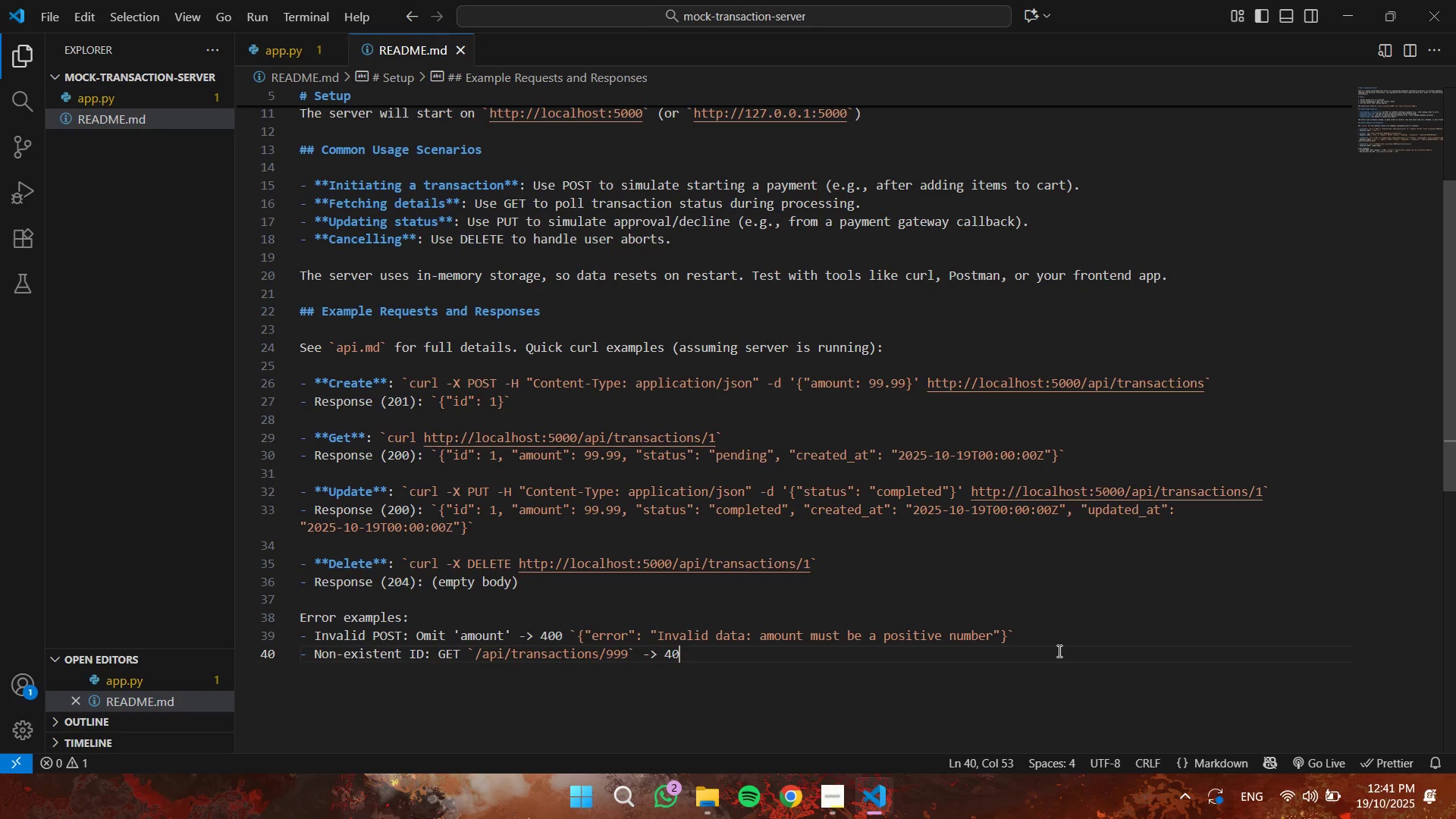 
key(Numpad4)
 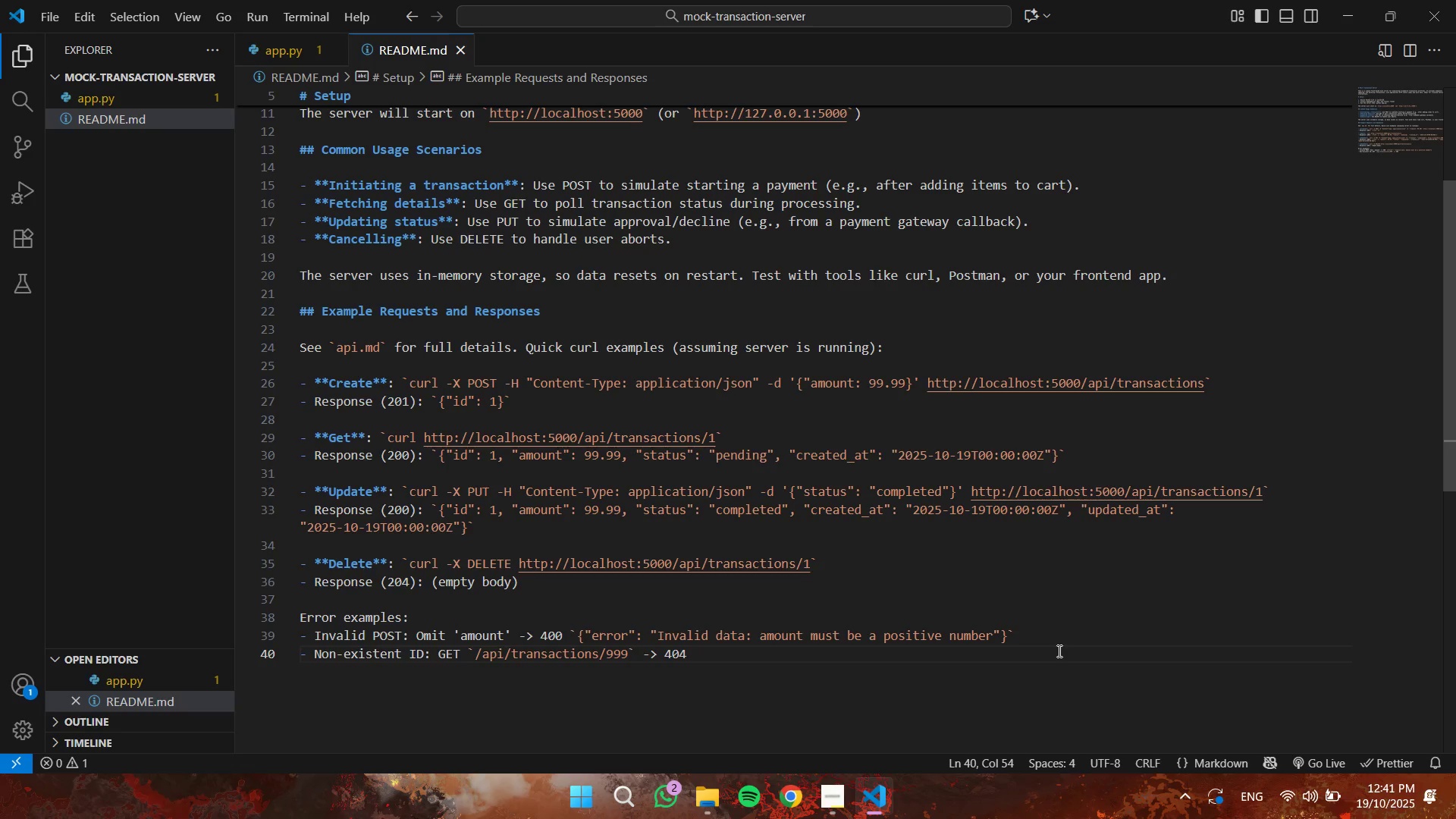 
key(Space)
 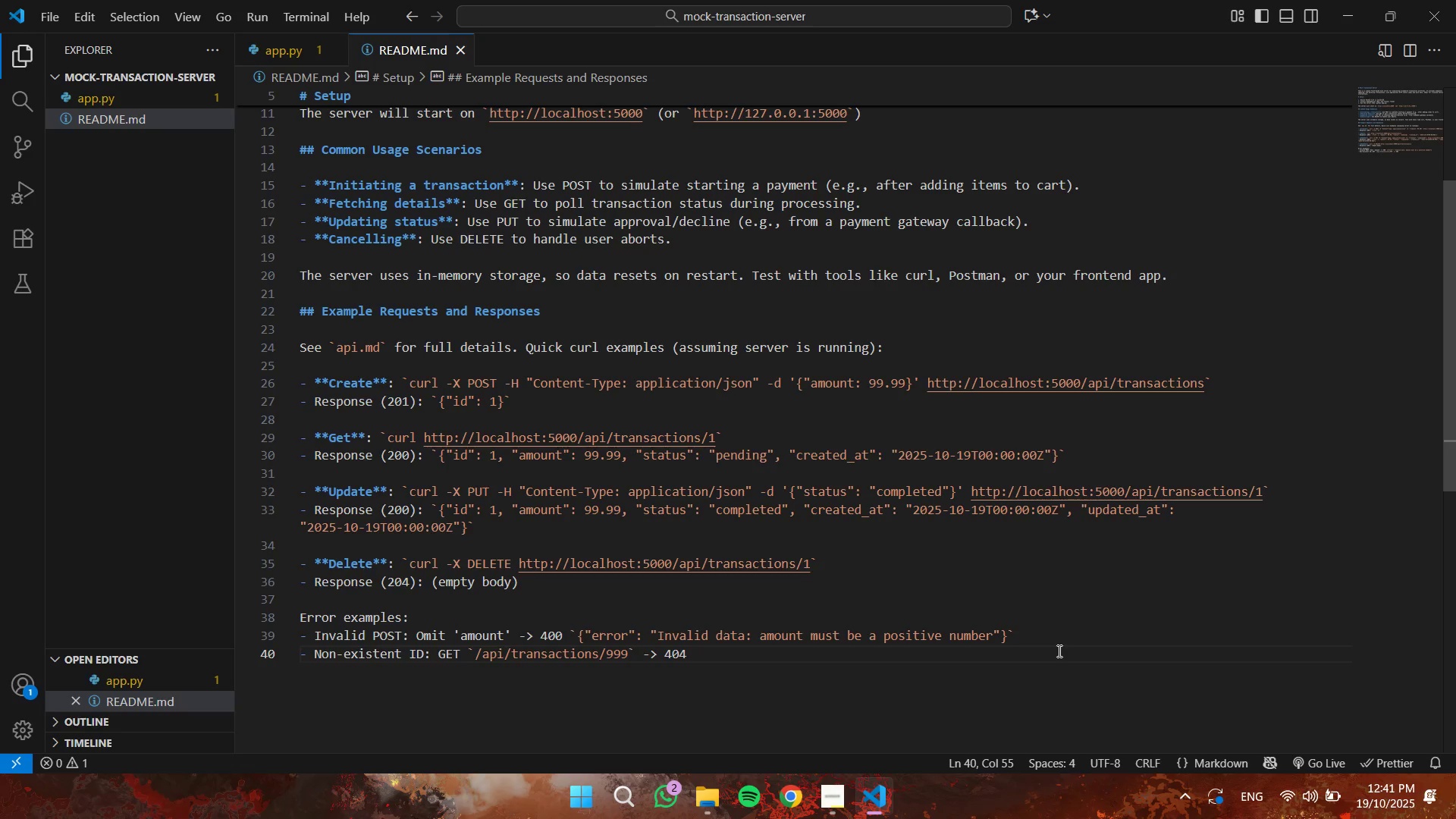 
key(Backquote)
 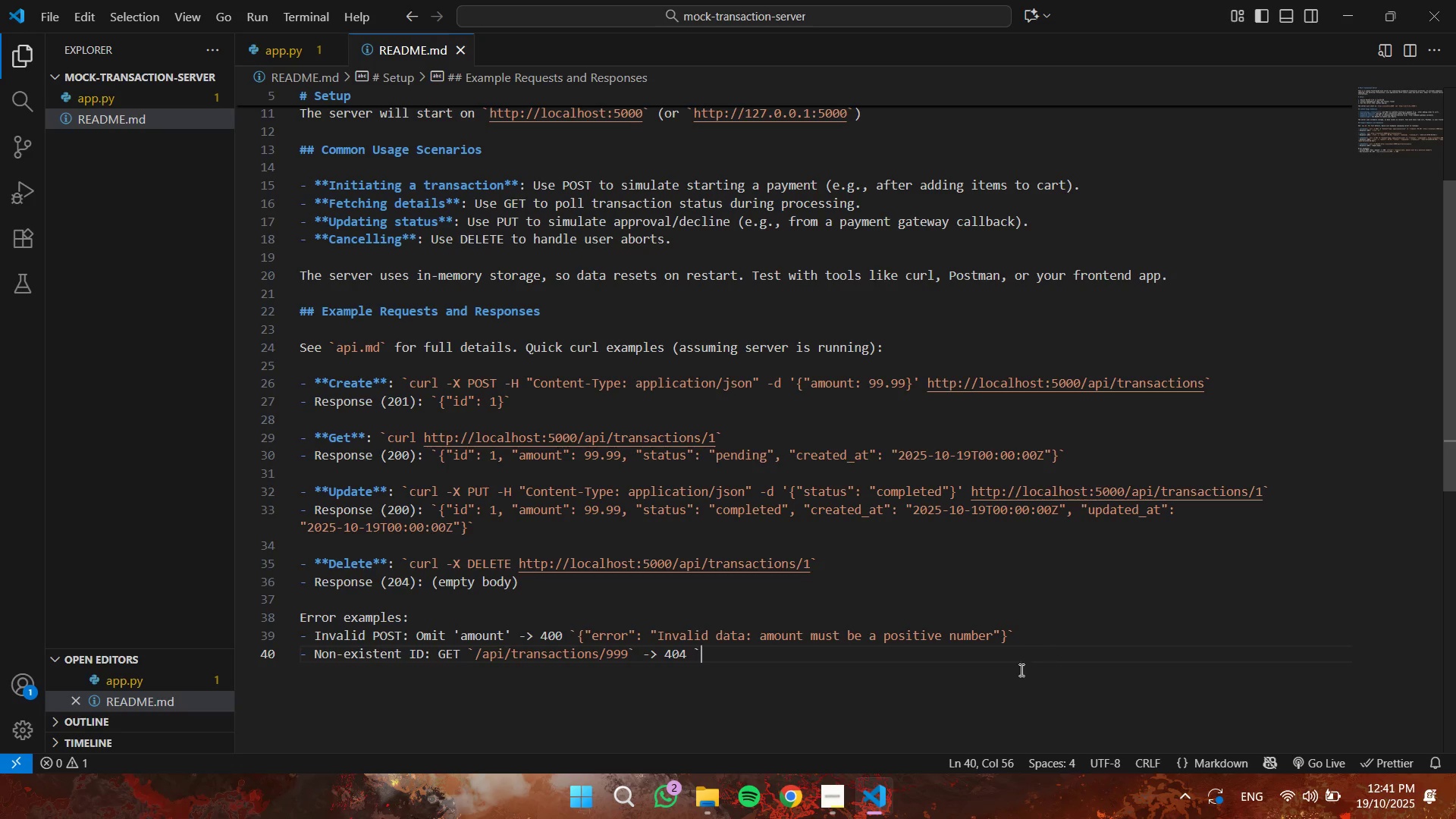 
key(Backquote)
 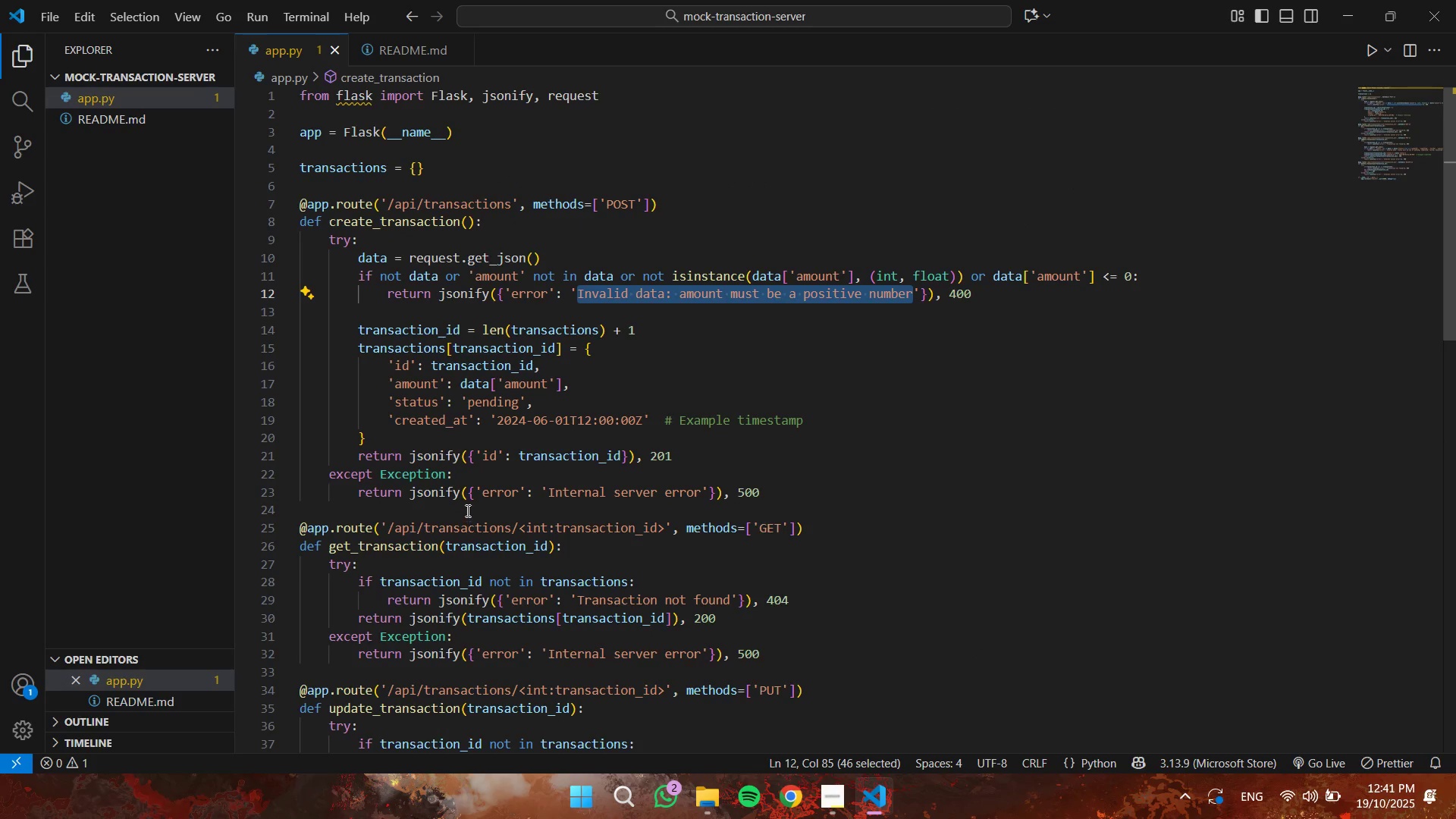 
wait(8.34)
 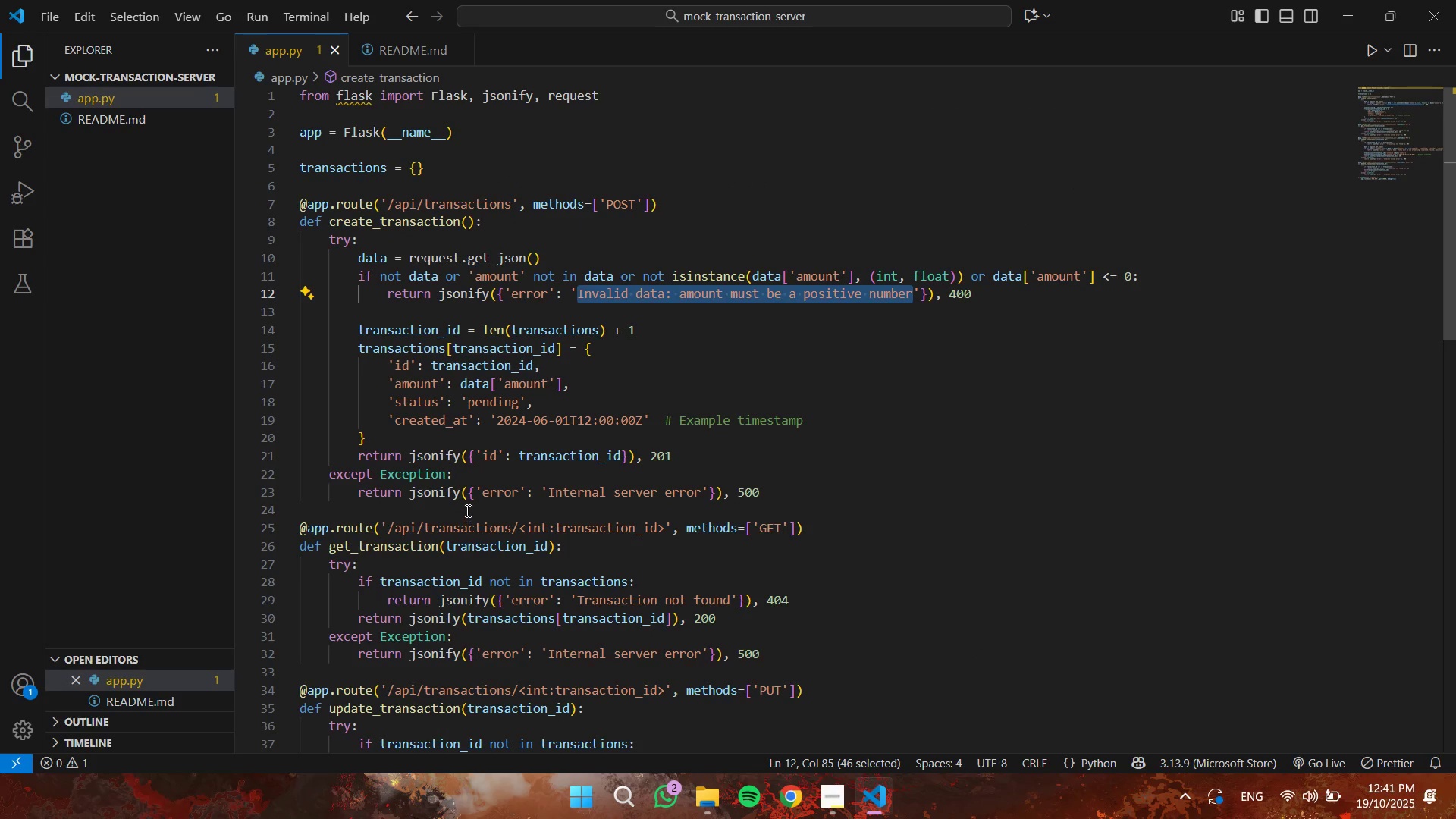 
left_click([469, 497])
 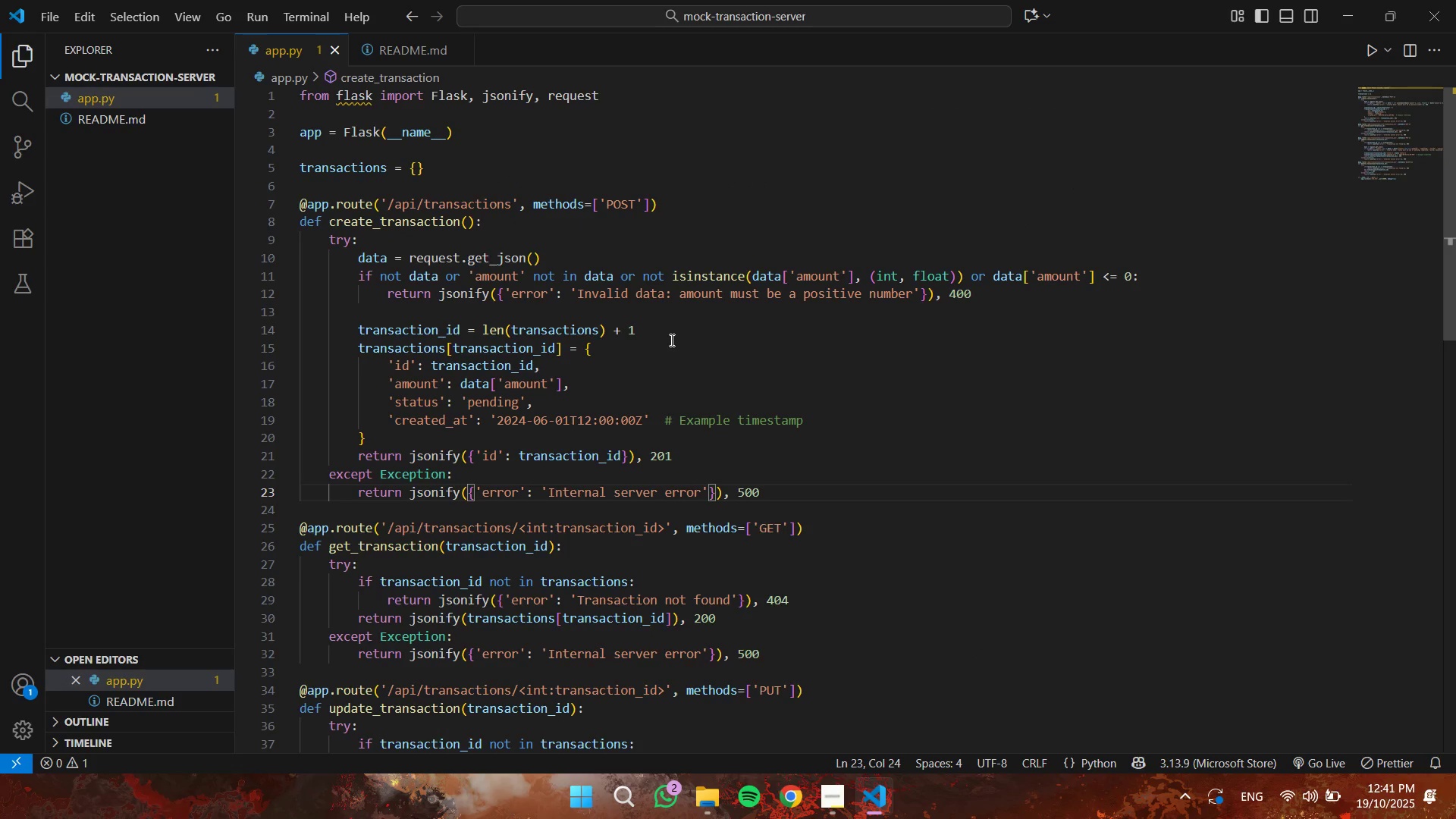 
scroll: coordinate [624, 386], scroll_direction: down, amount: 3.0
 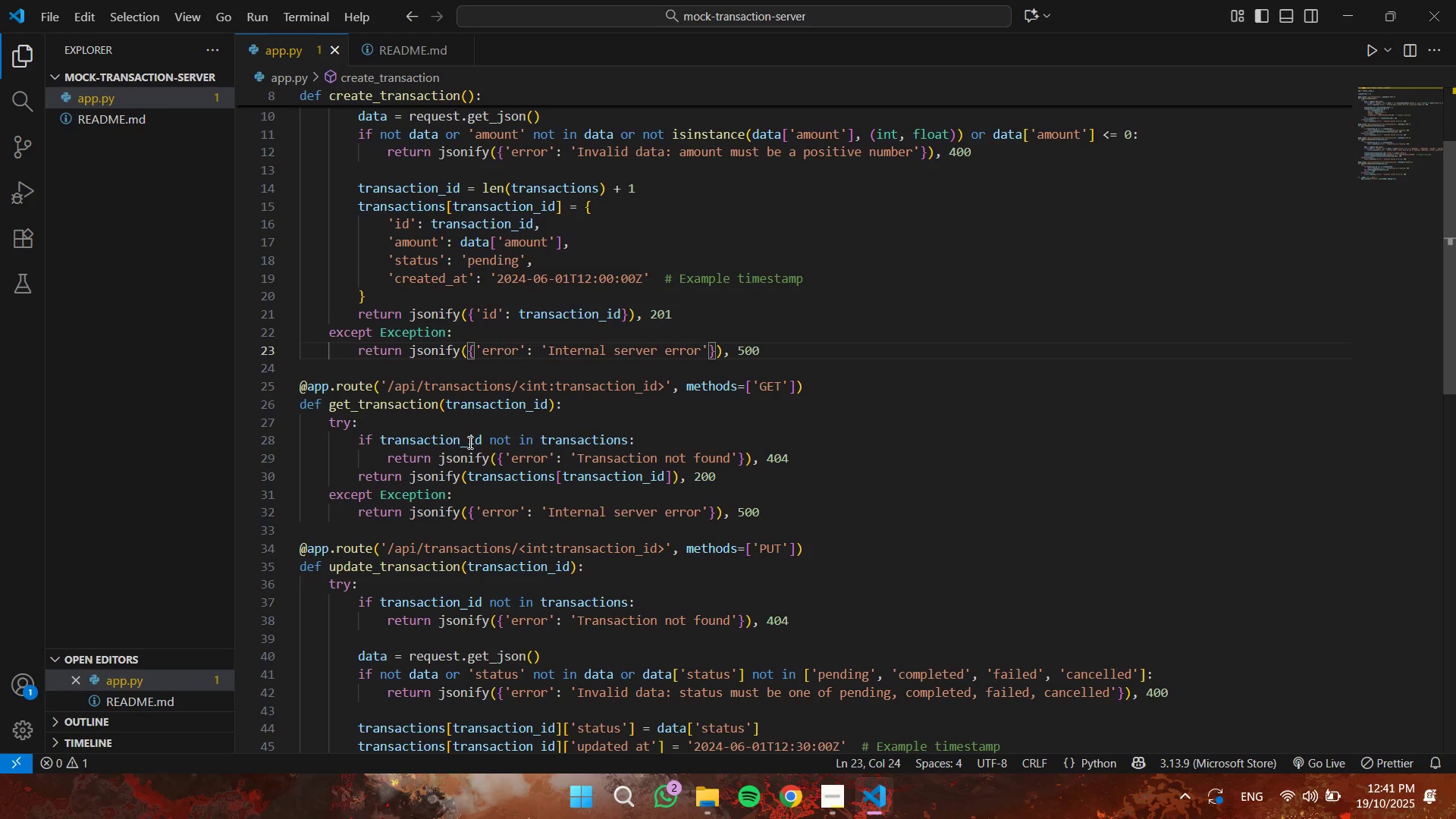 
left_click([497, 458])
 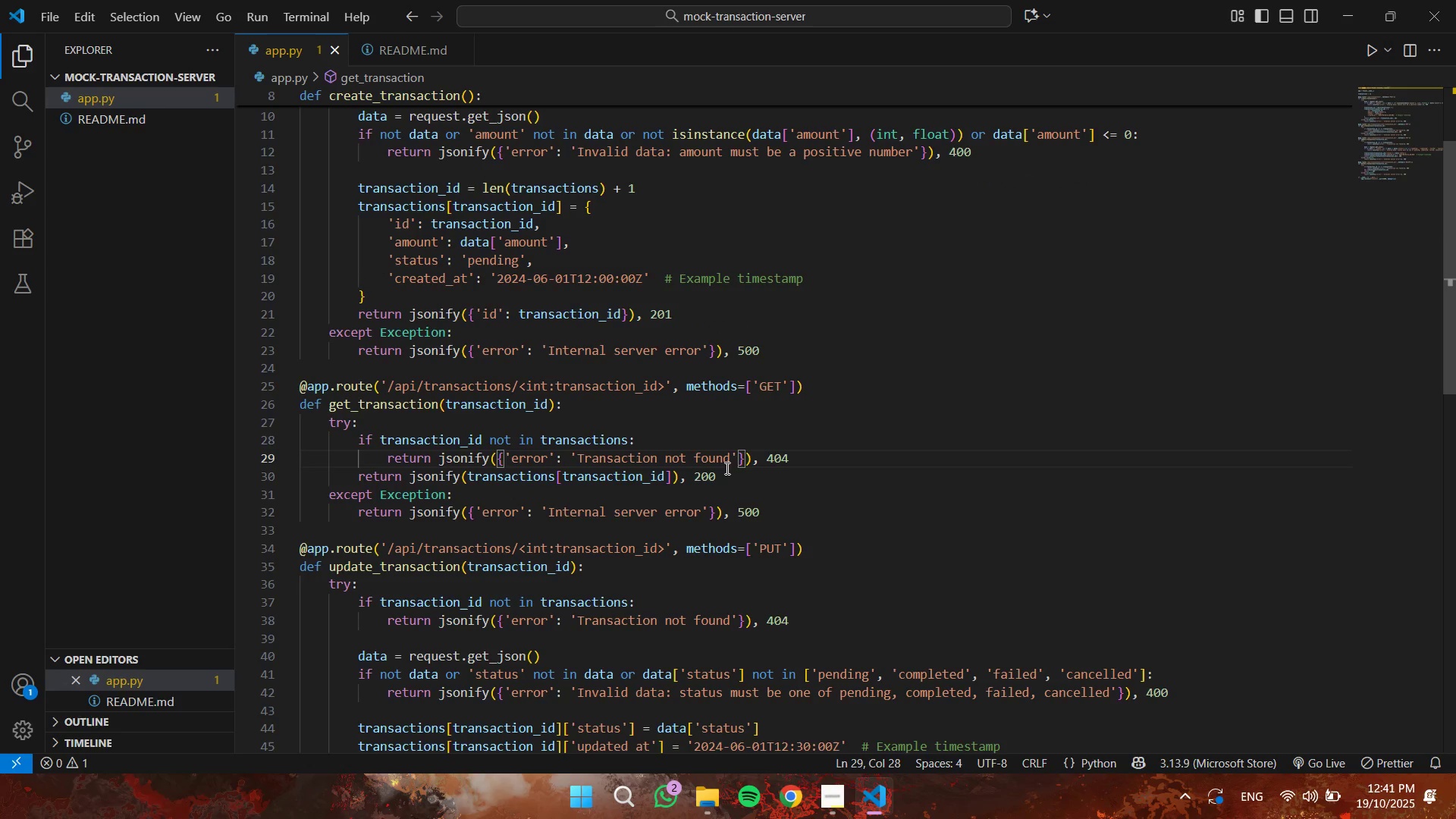 
hold_key(key=ShiftLeft, duration=1.52)
left_click([741, 465])
 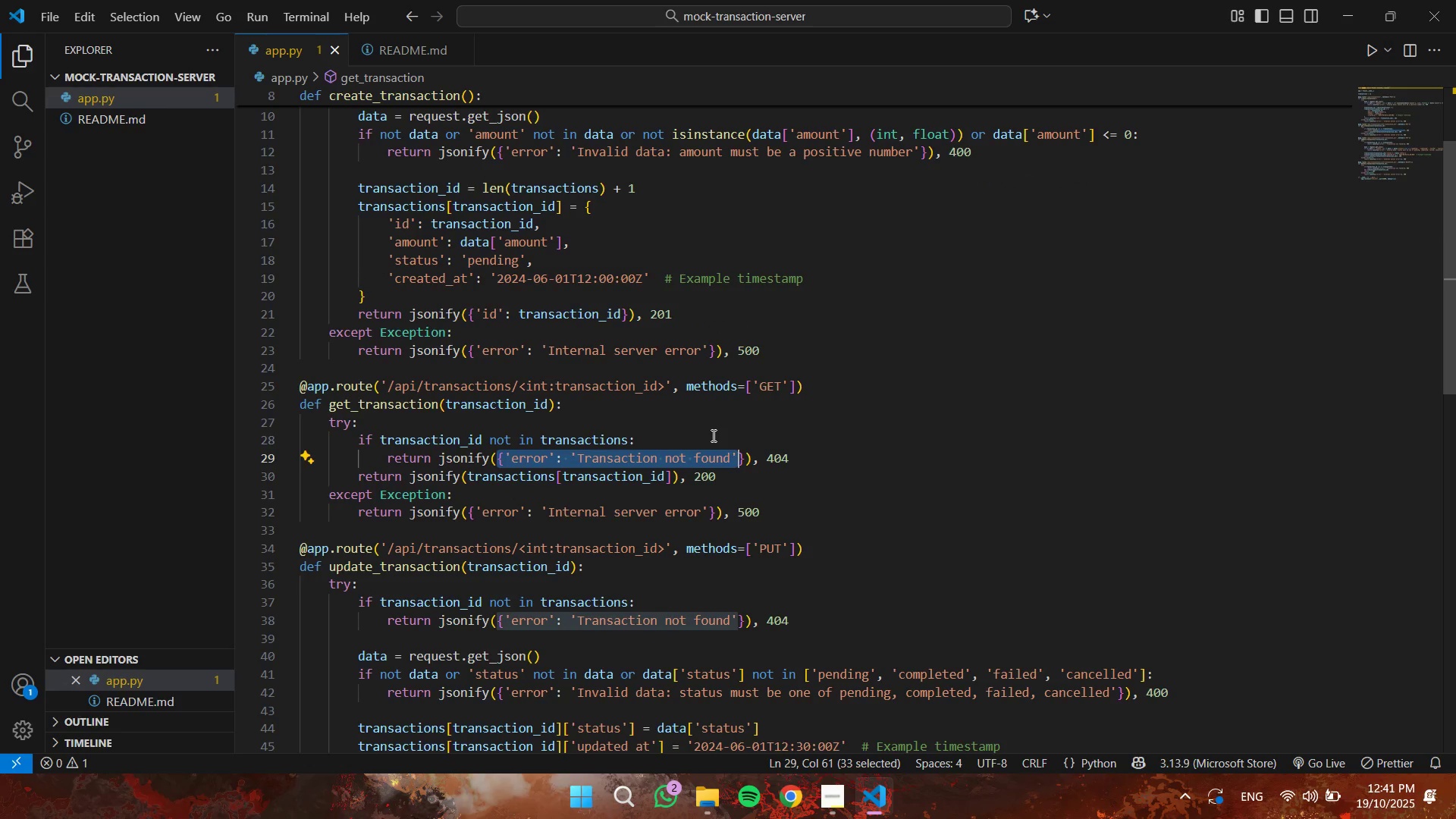 
key(Shift+ShiftLeft)
 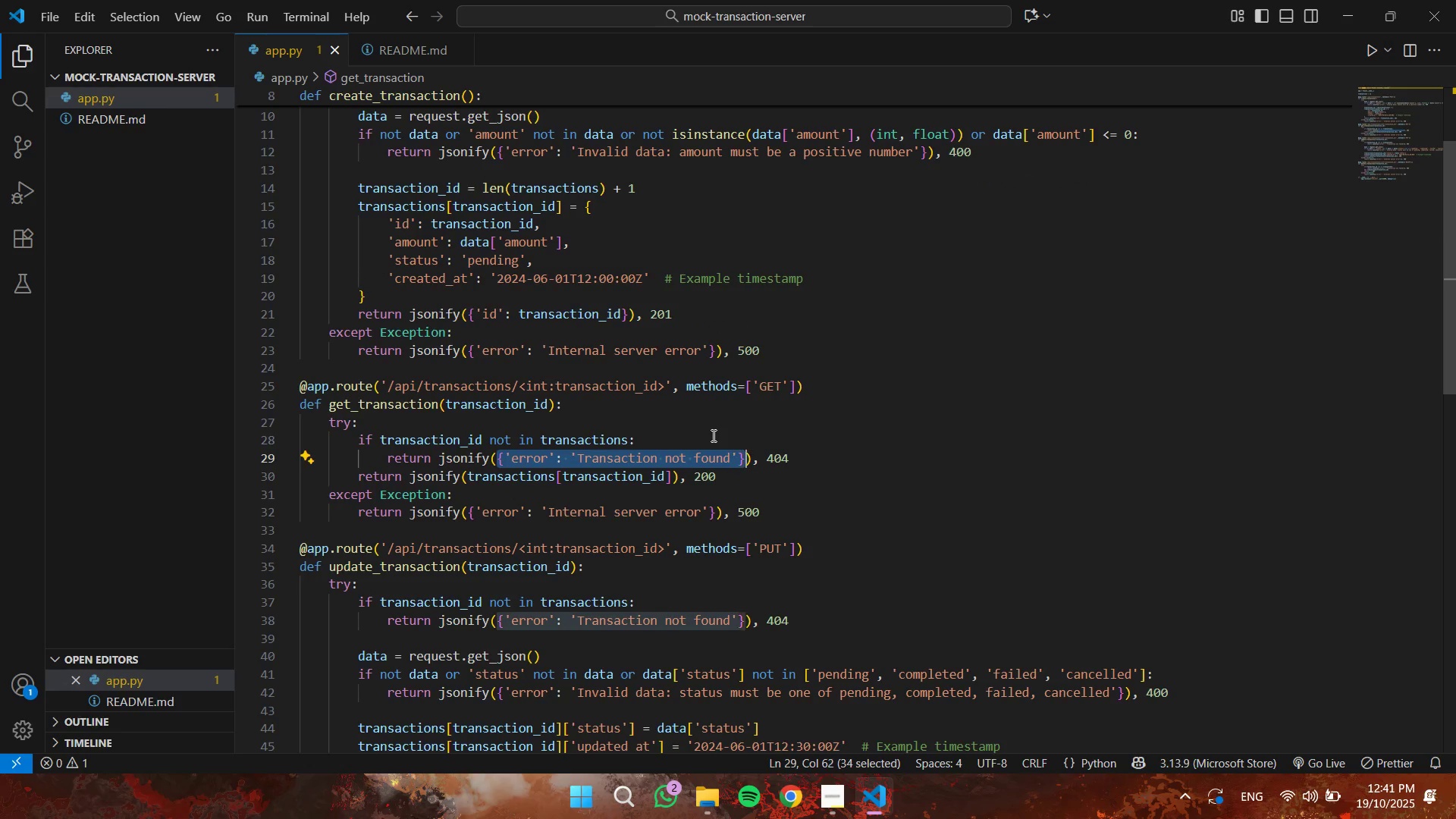 
key(Shift+ShiftLeft)
 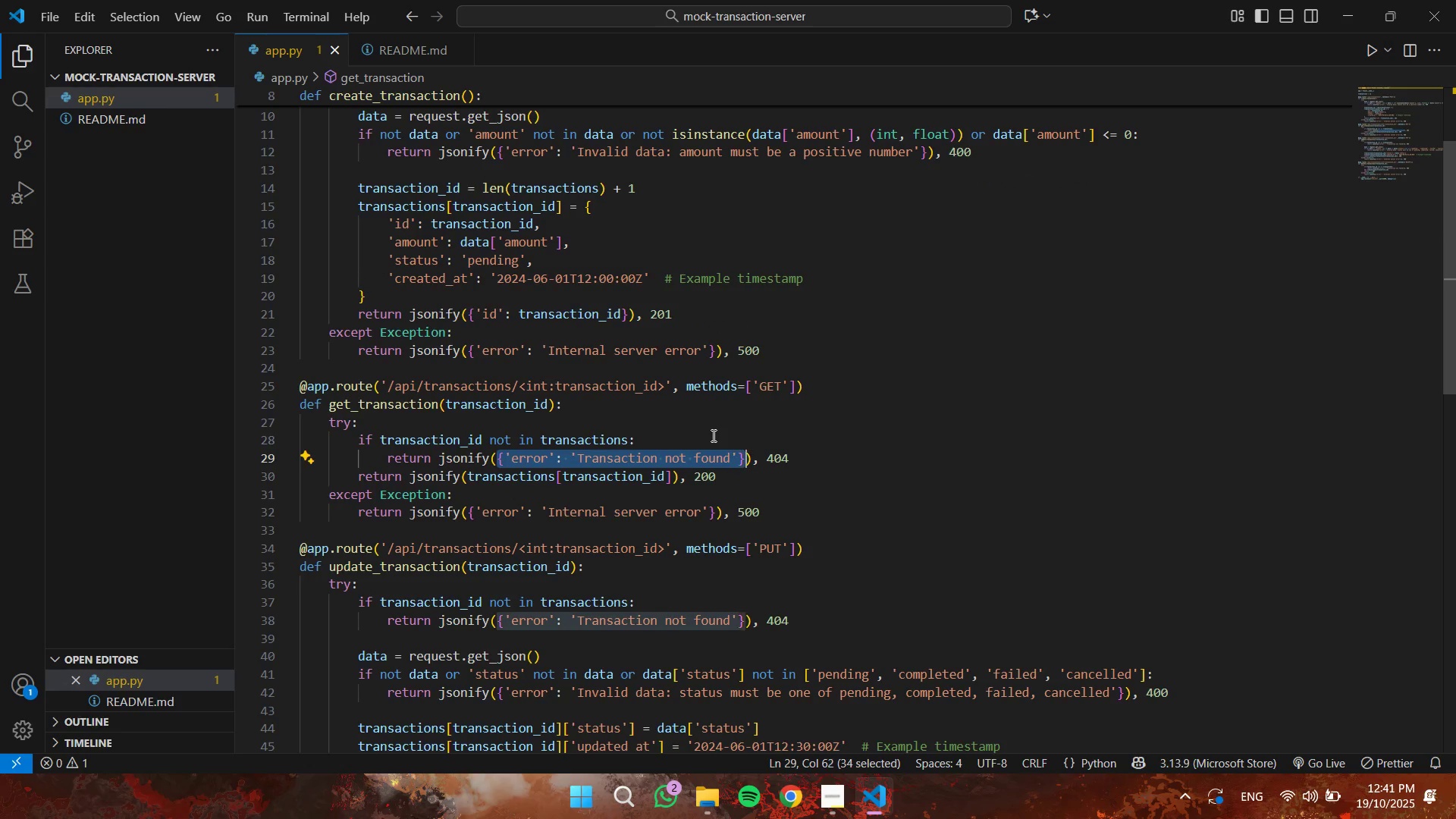 
key(Shift+ArrowRight)
 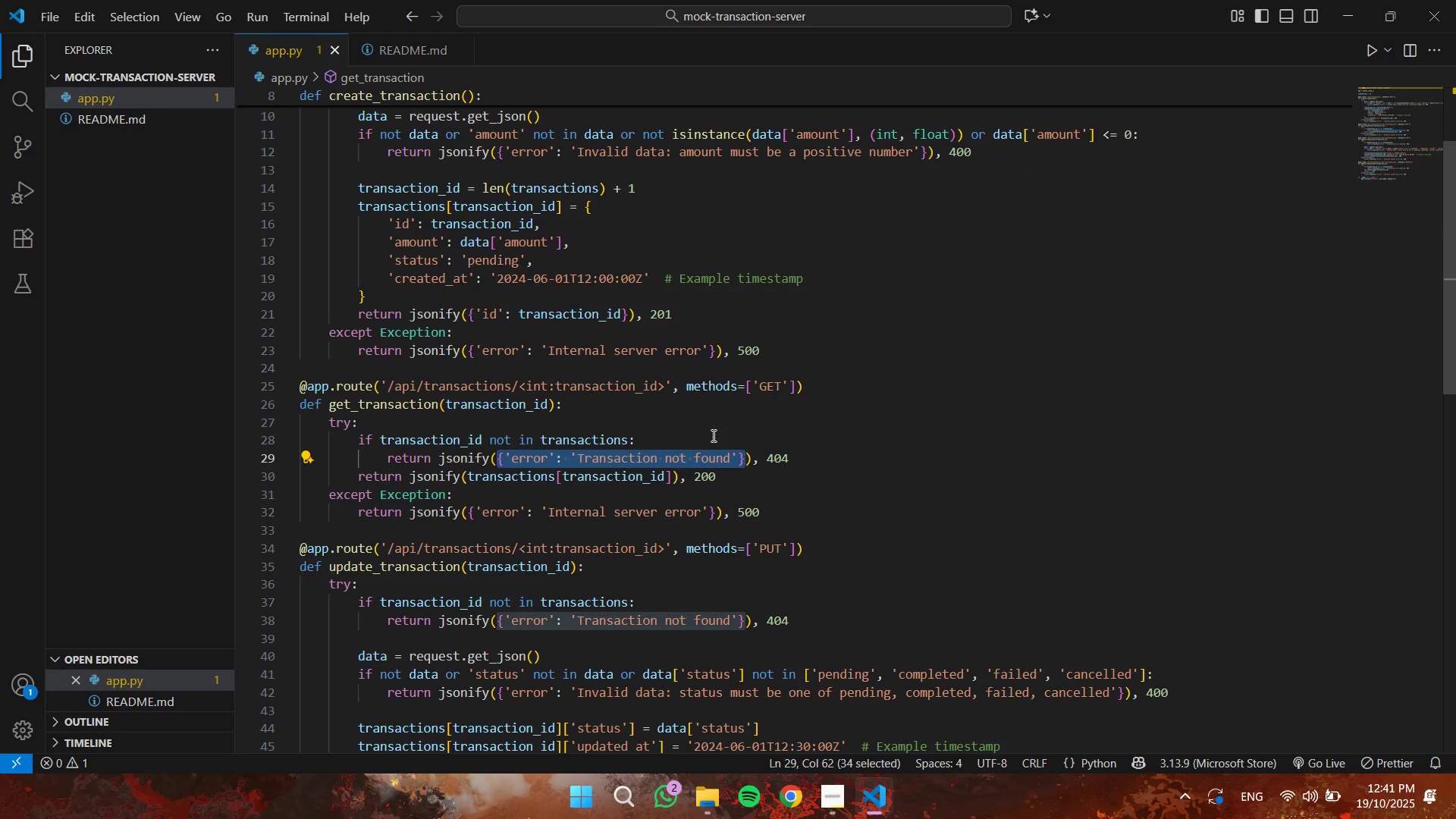 
key(Control+C)
 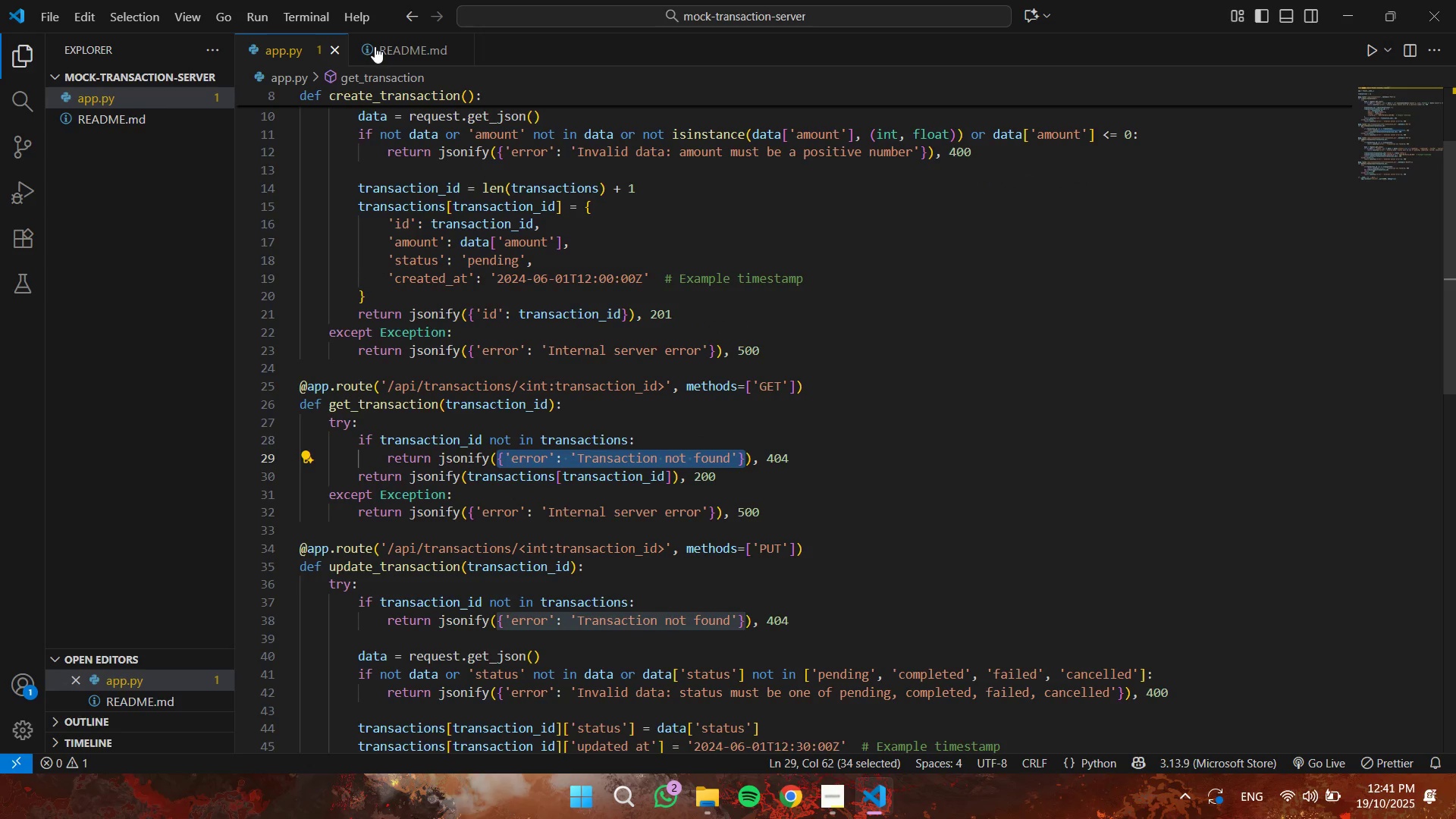 
left_click([381, 45])
 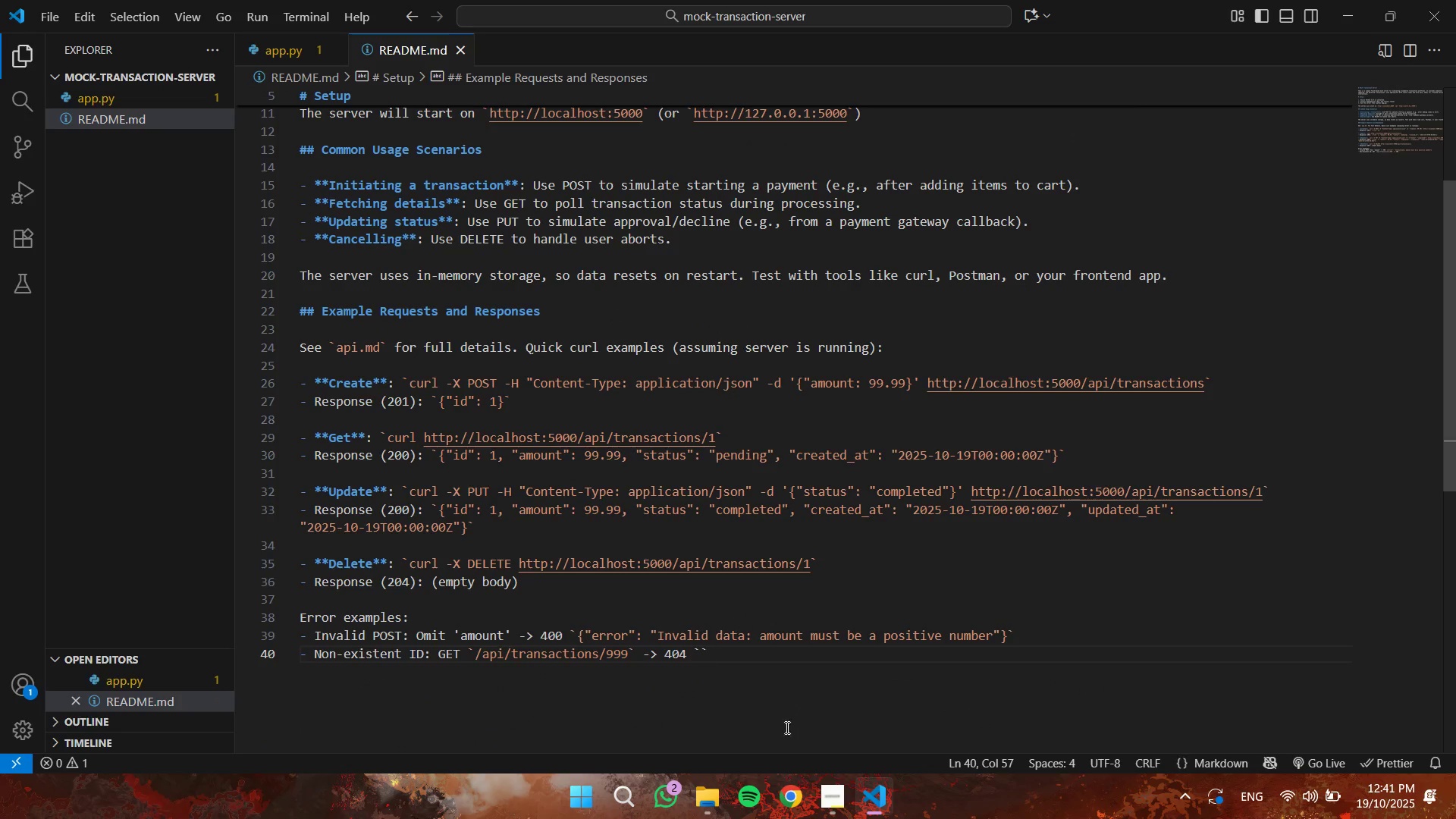 
hold_key(key=ControlLeft, duration=0.37)
 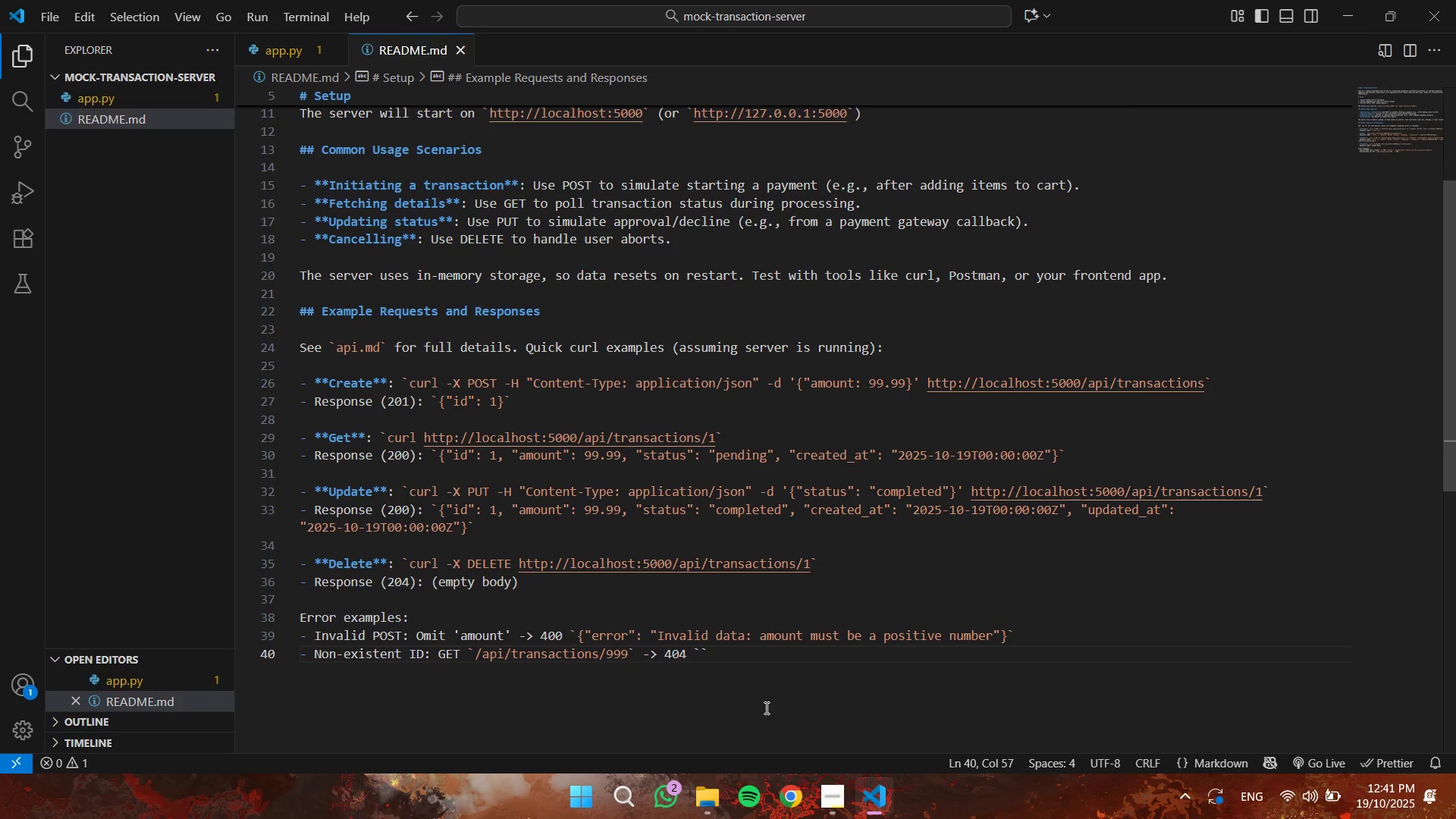 
key(ArrowLeft)
 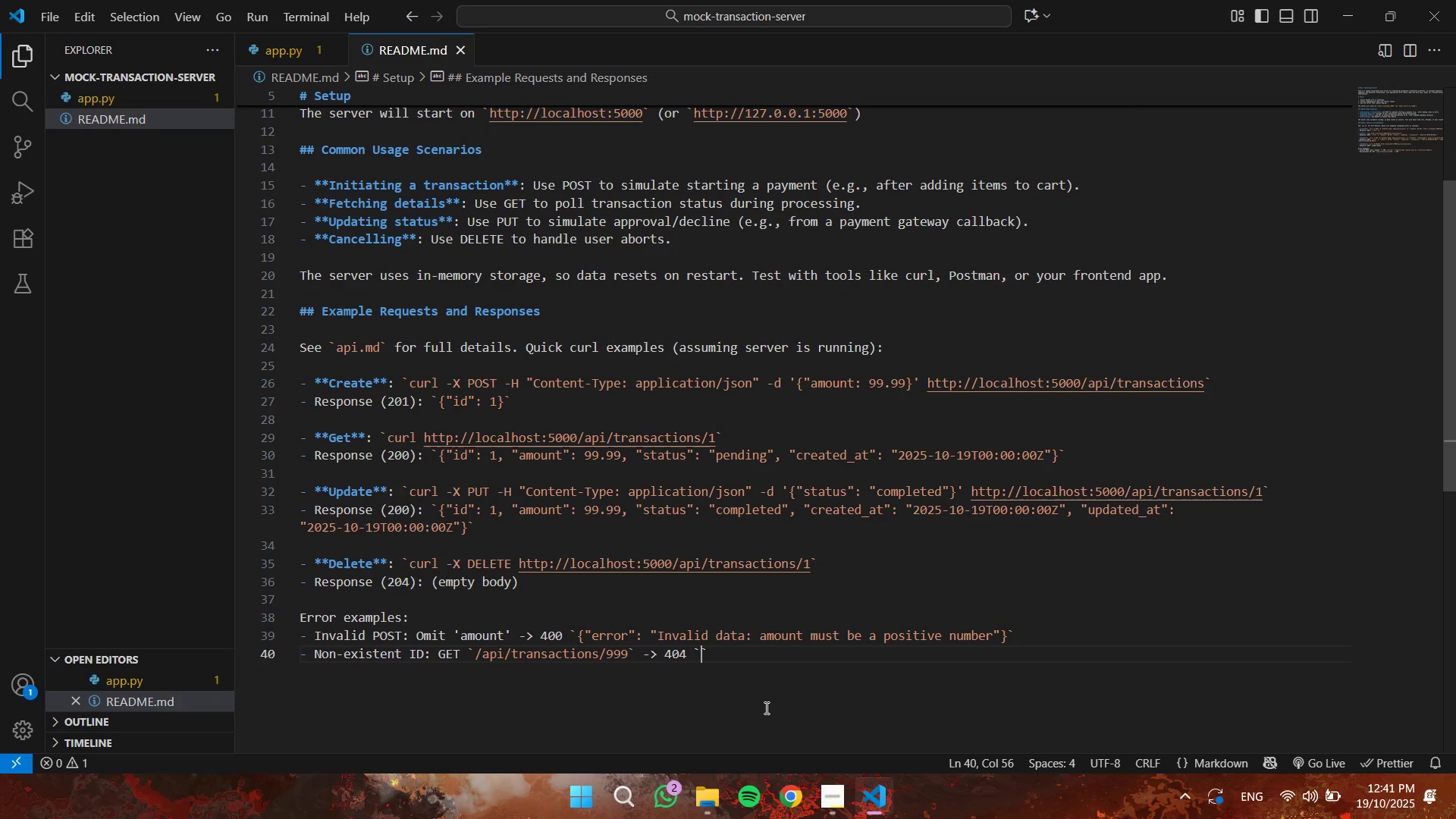 
key(Control+V)
 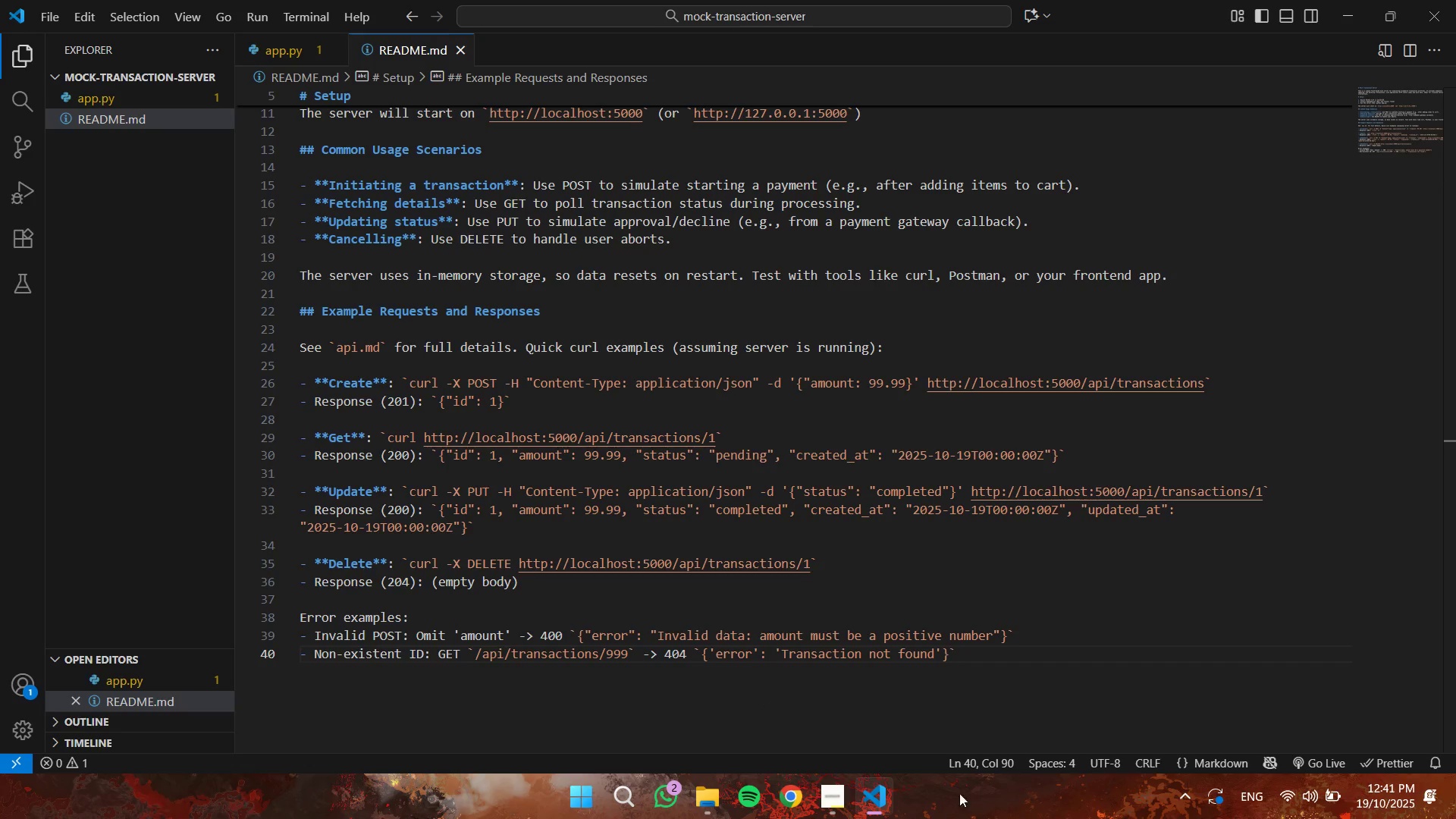 
wait(6.02)
 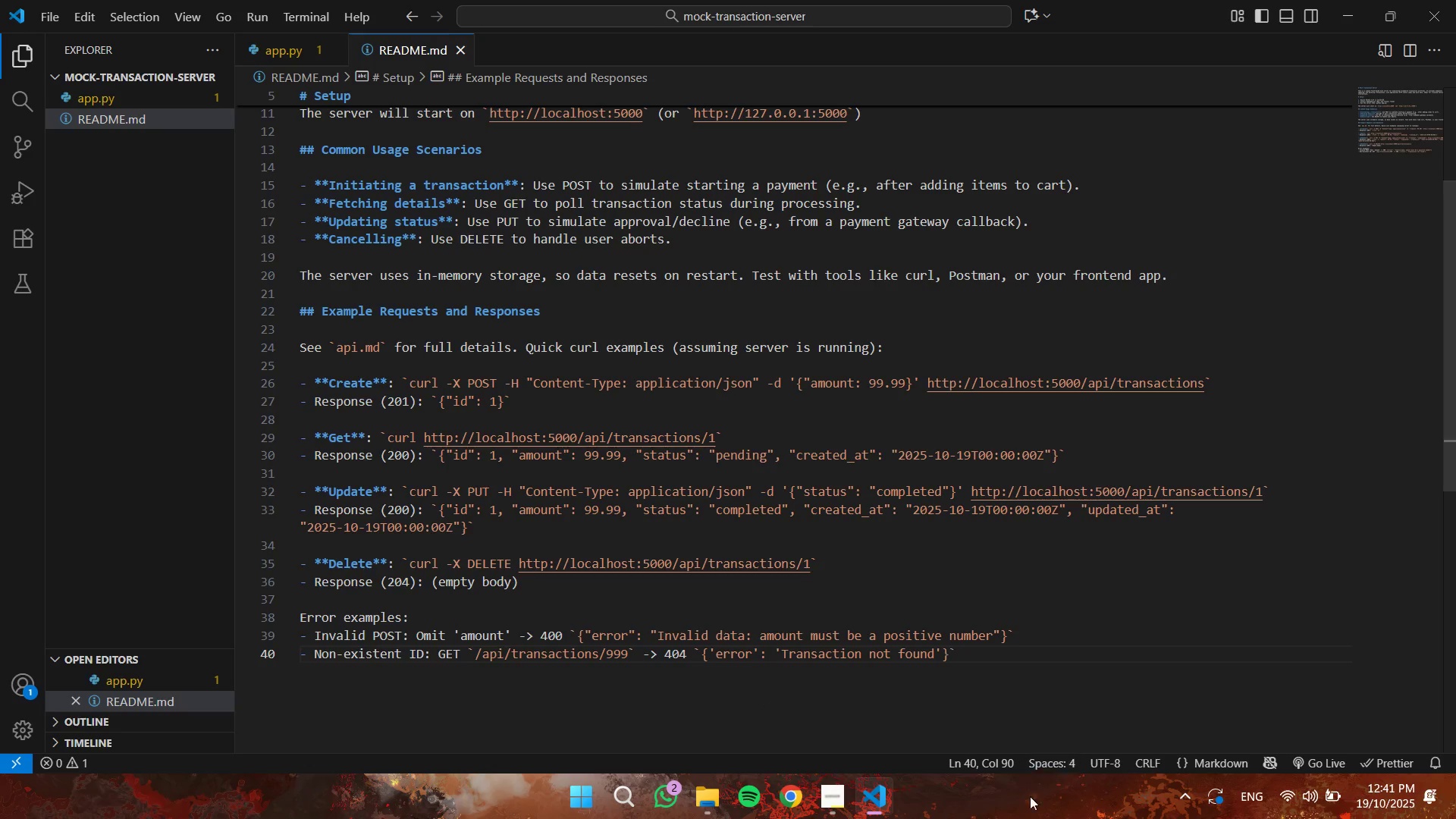 
left_click_drag(start_coordinate=[1016, 651], to_coordinate=[1012, 651])
 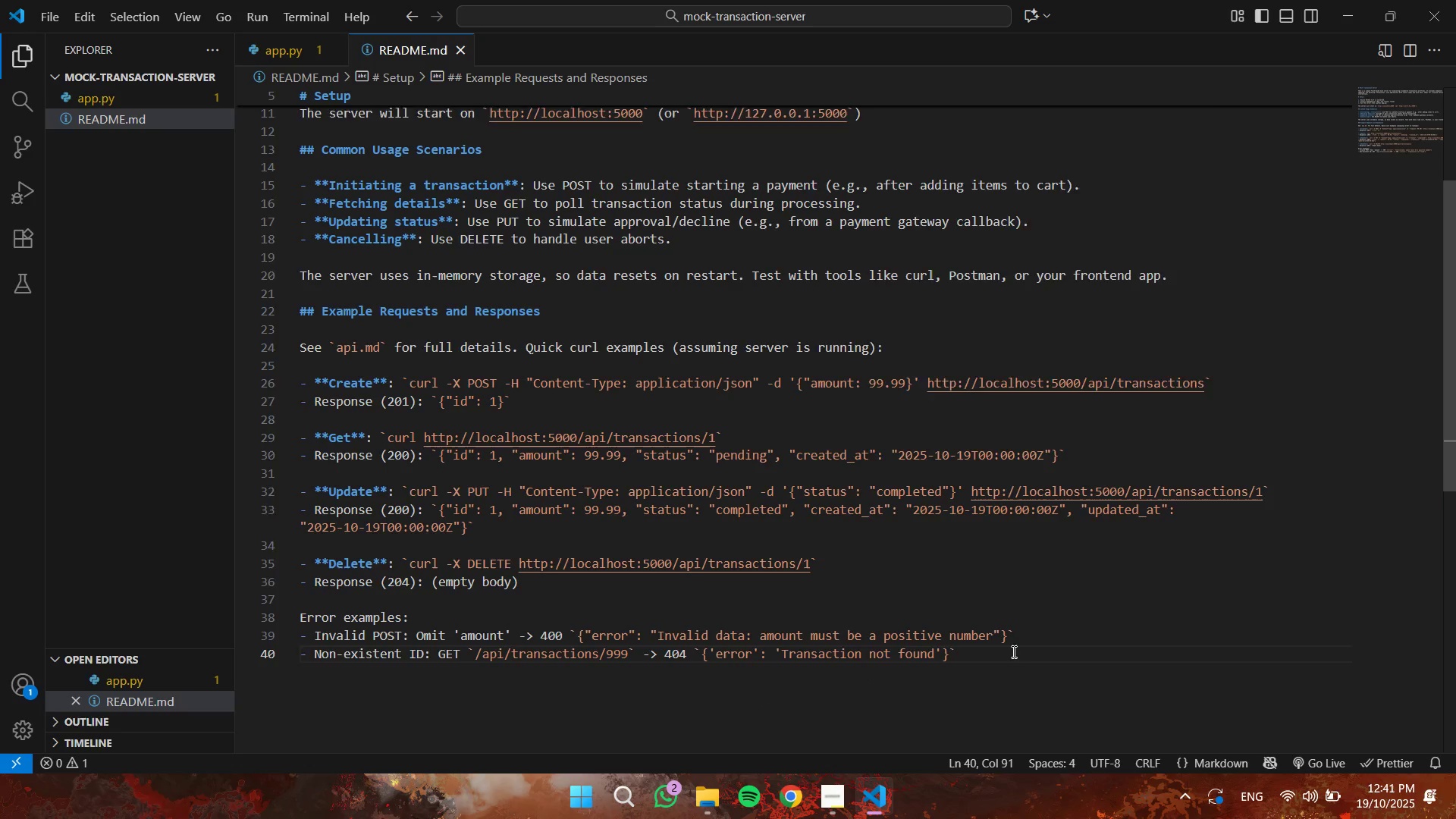 
key(Enter)
 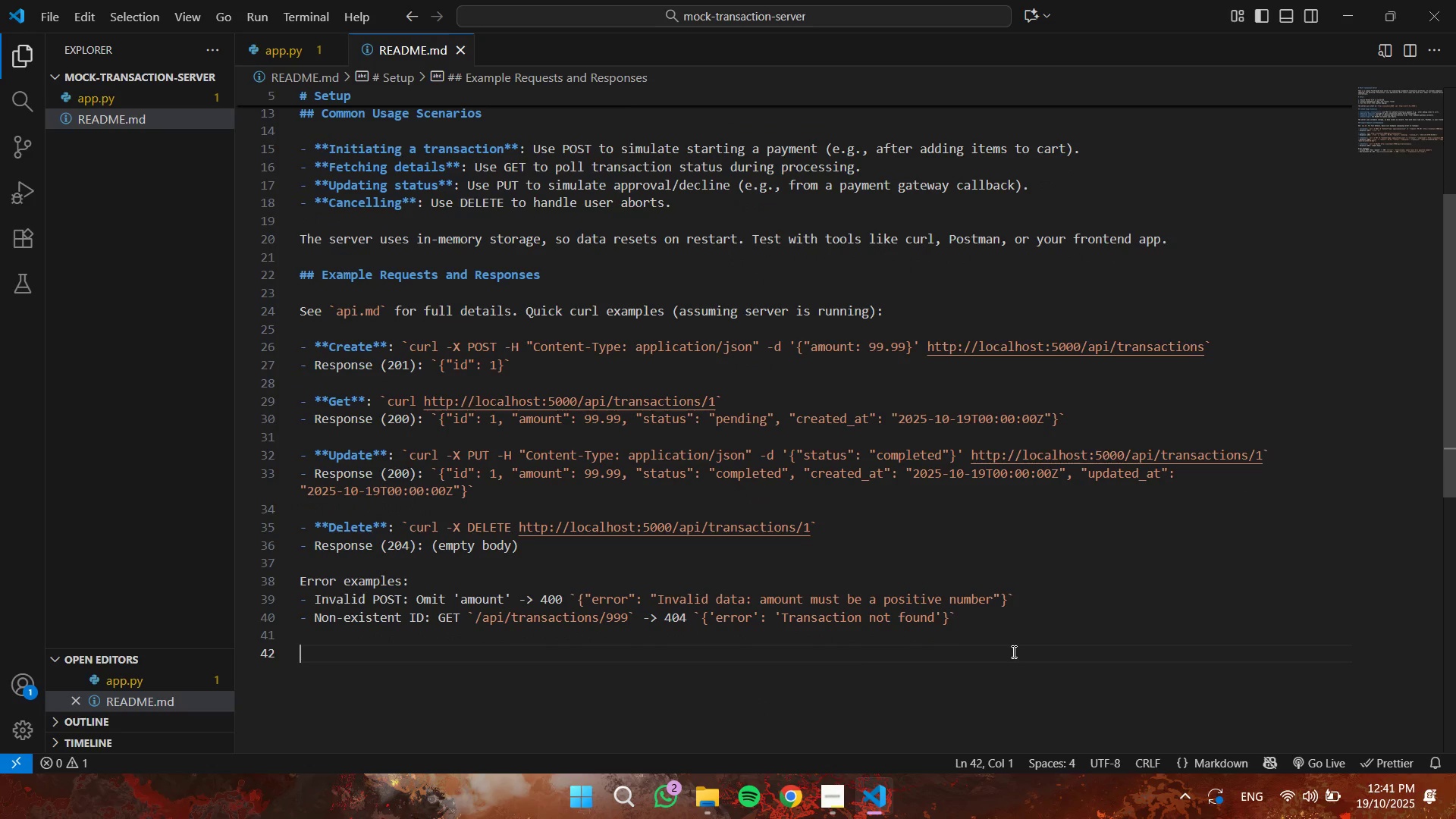 
key(Enter)
 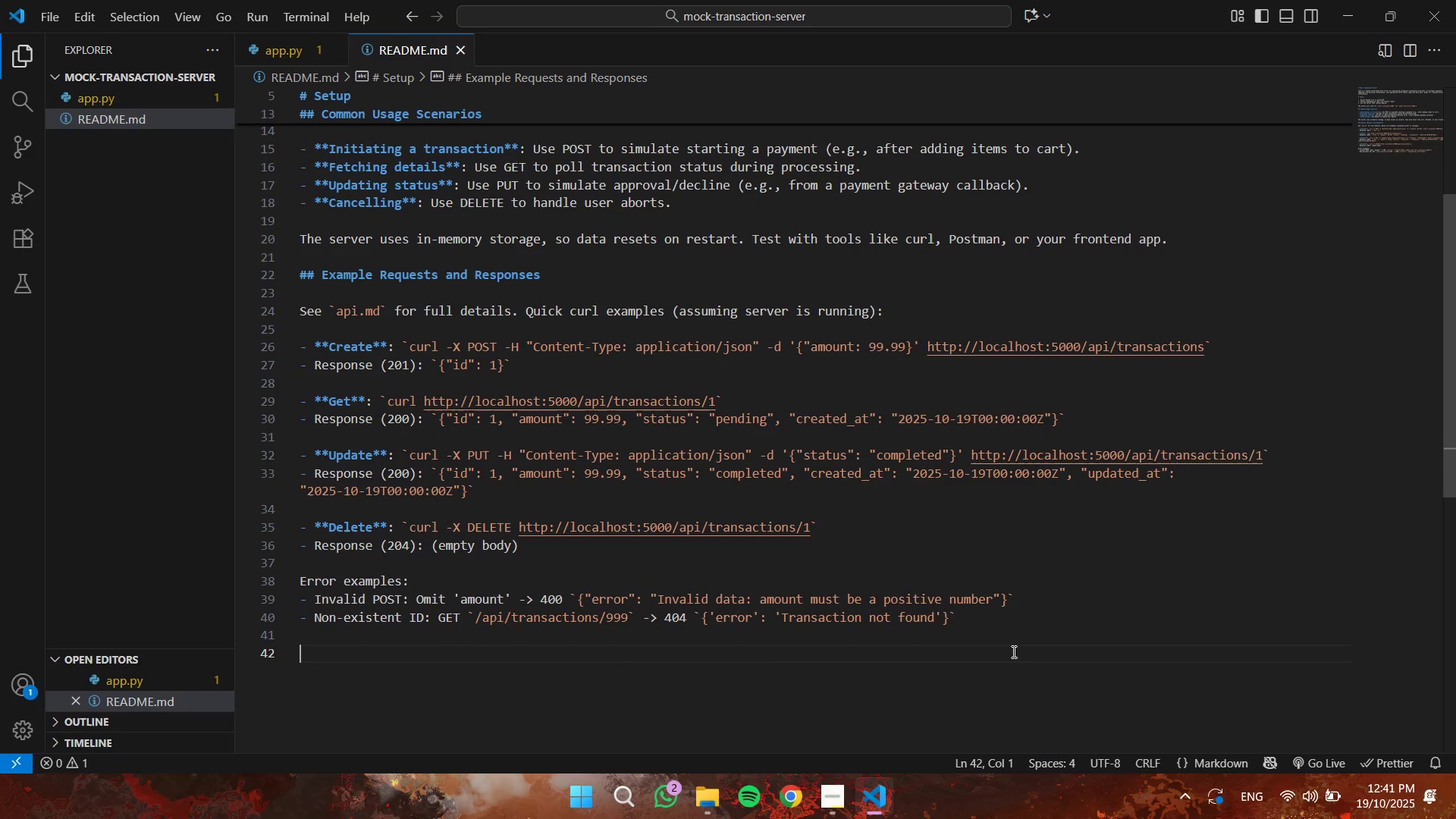 
type(## Troubleshooting)
 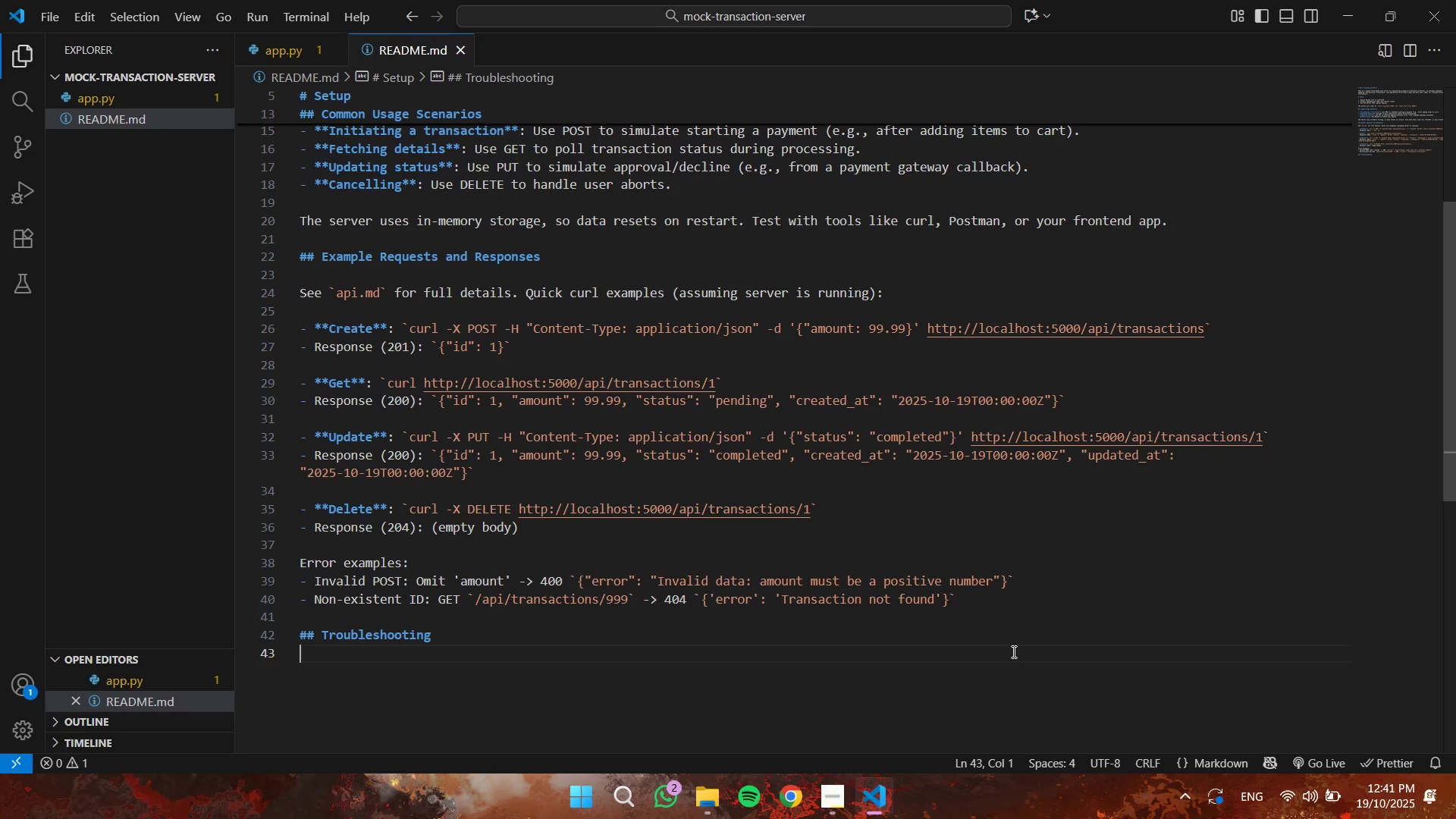 
 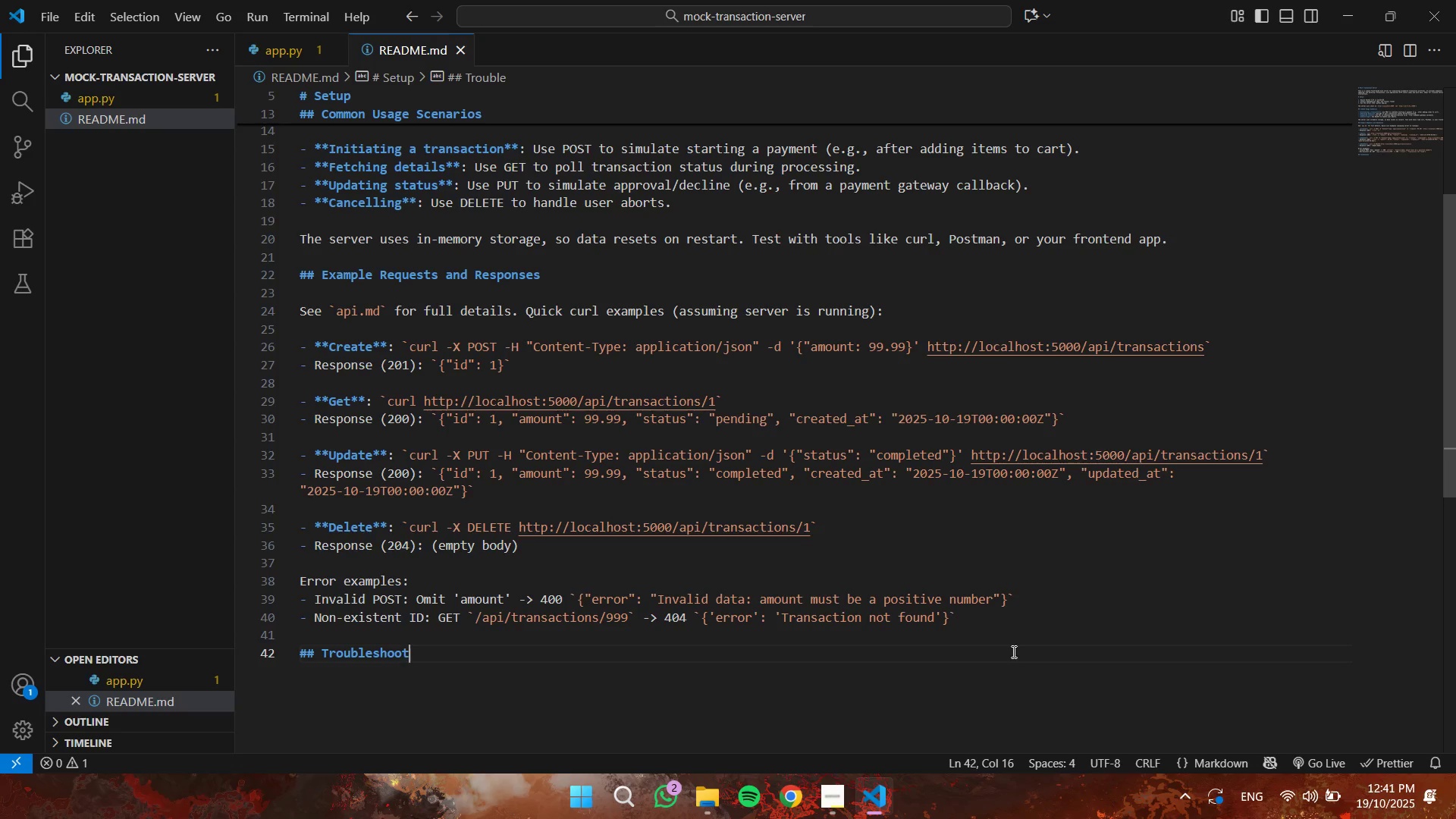 
key(Enter)
 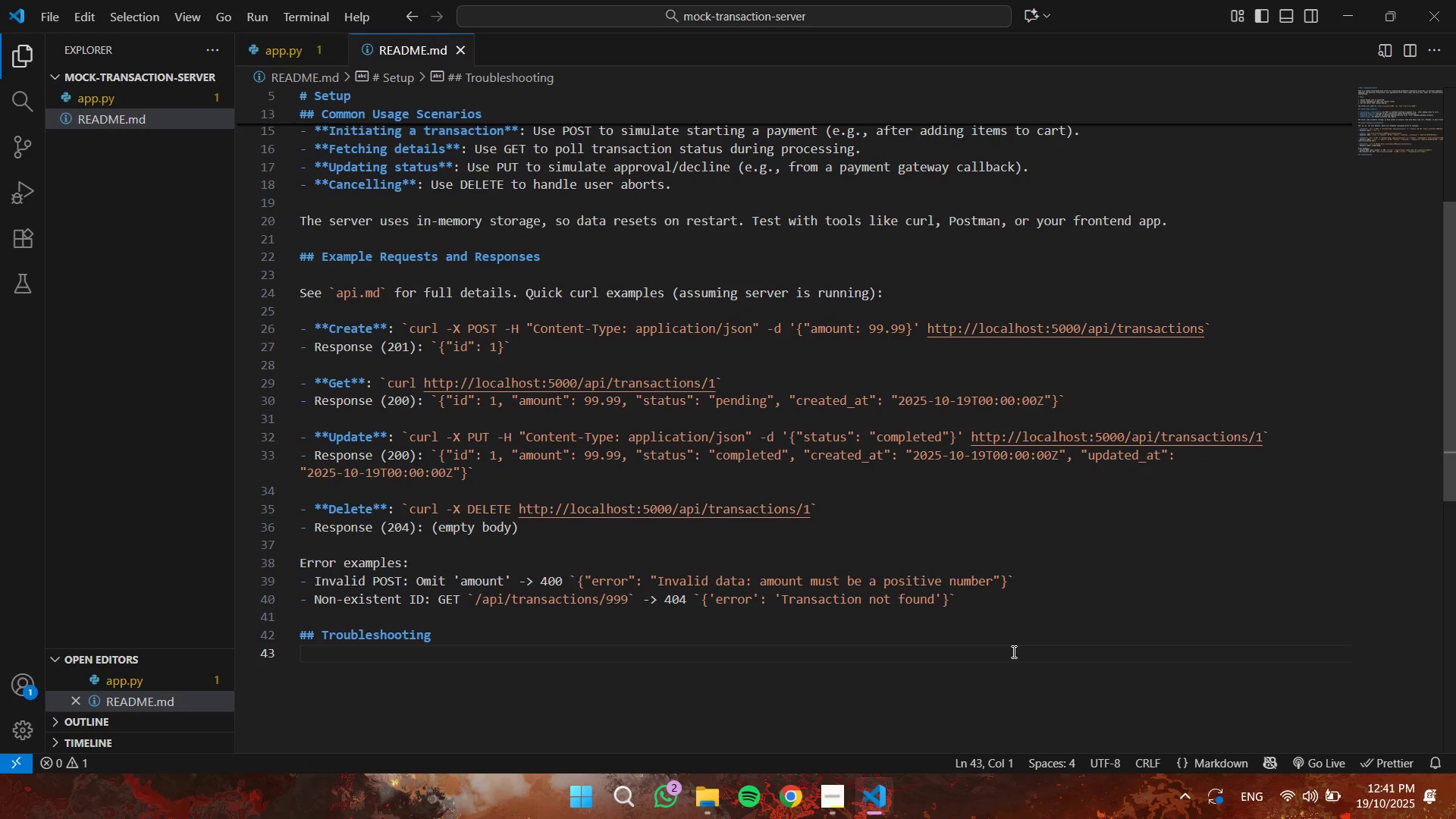 
key(Enter)
 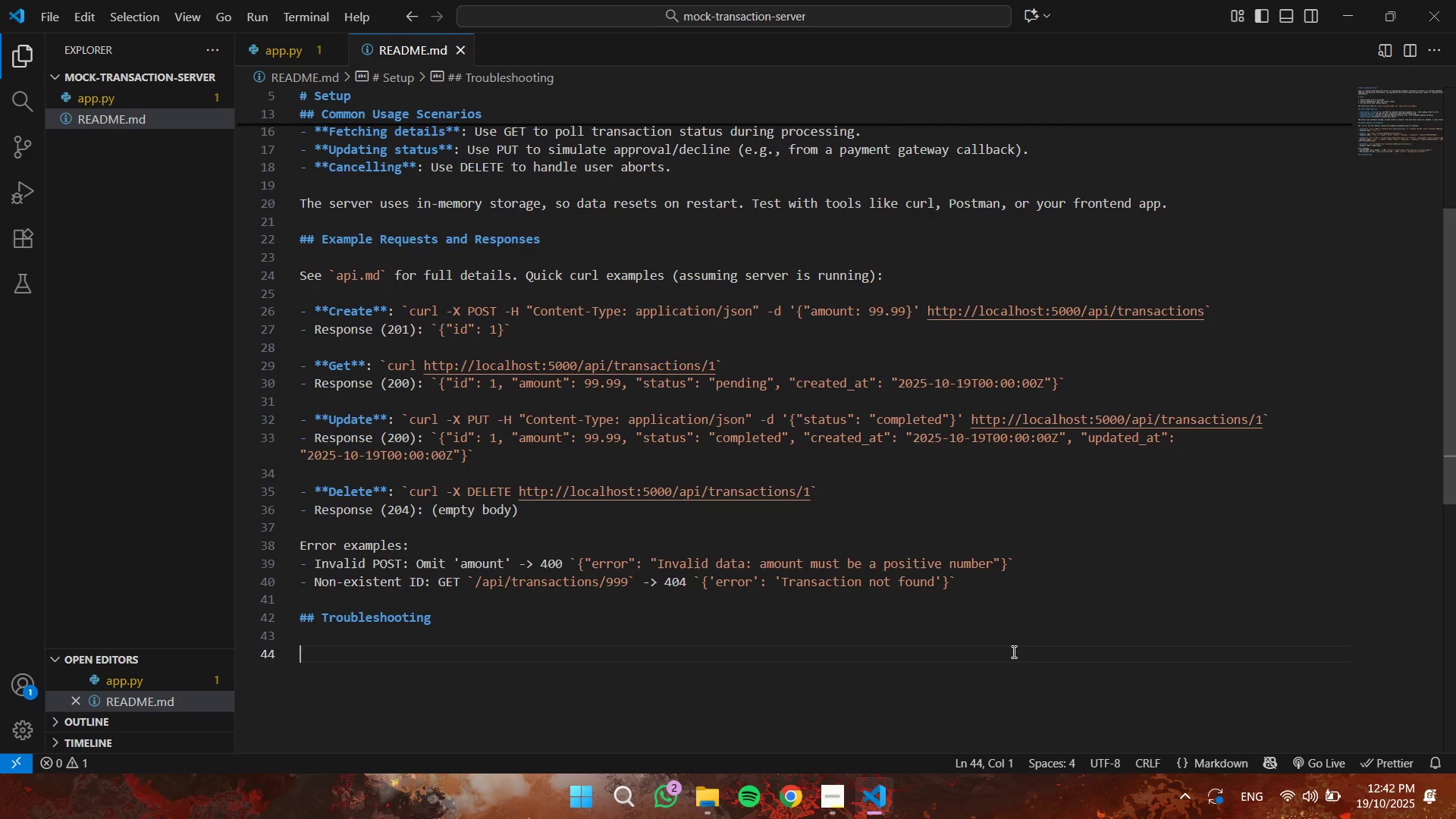 
wait(5.12)
 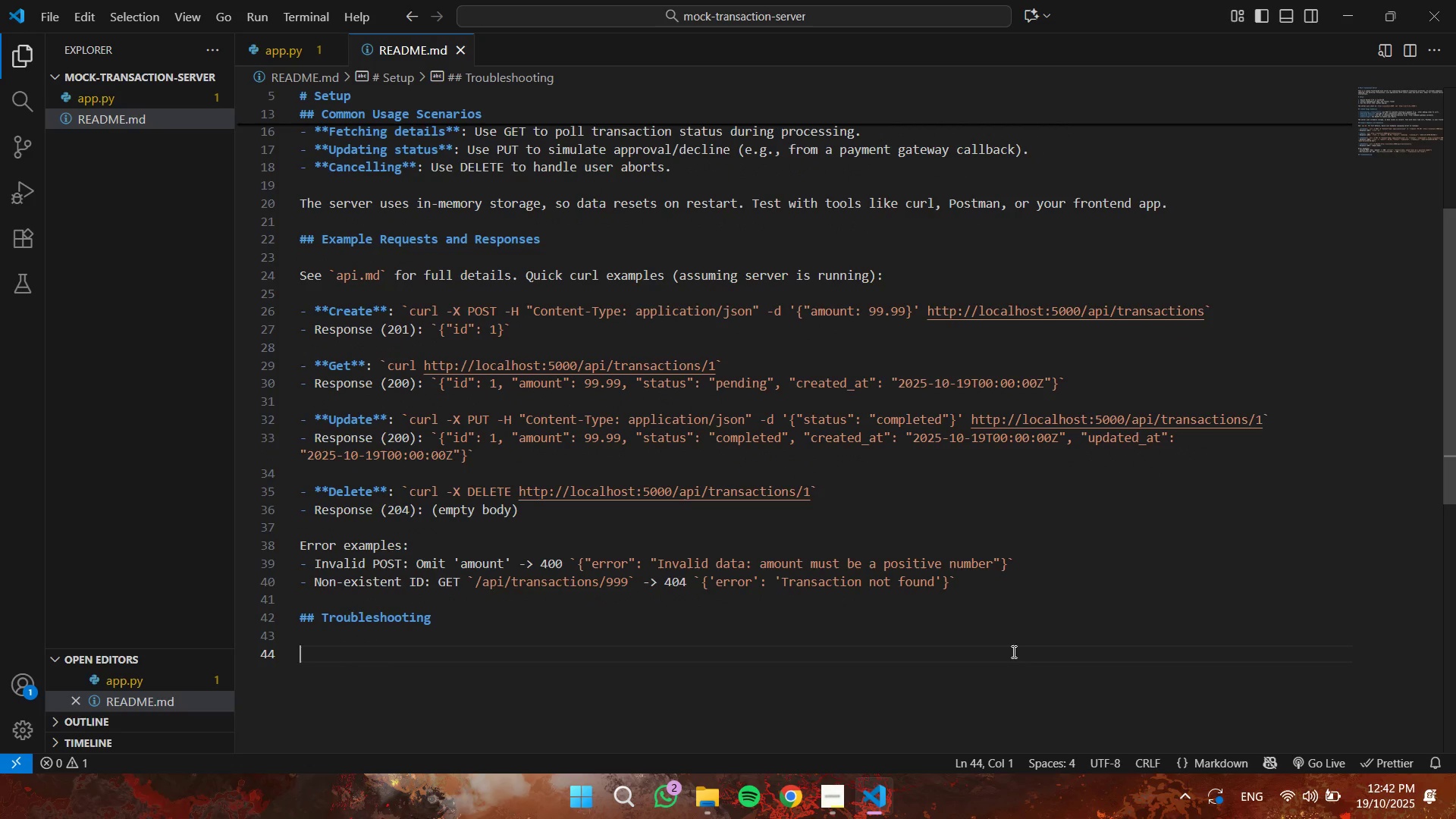 
type(- If port 5-)
key(Backspace)
type(000 is busy )
key(Backspace)
type(, change ``)
 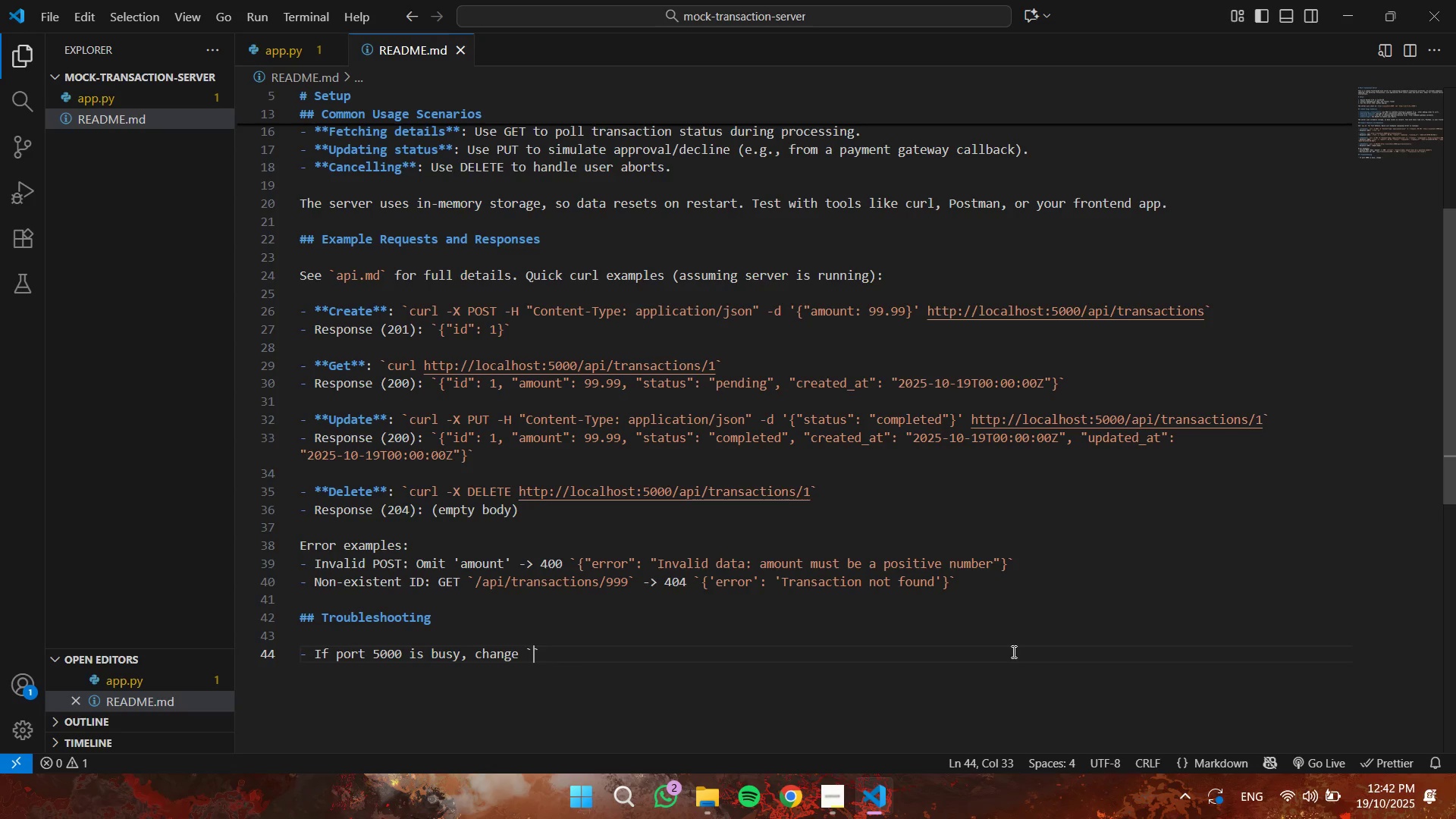 
 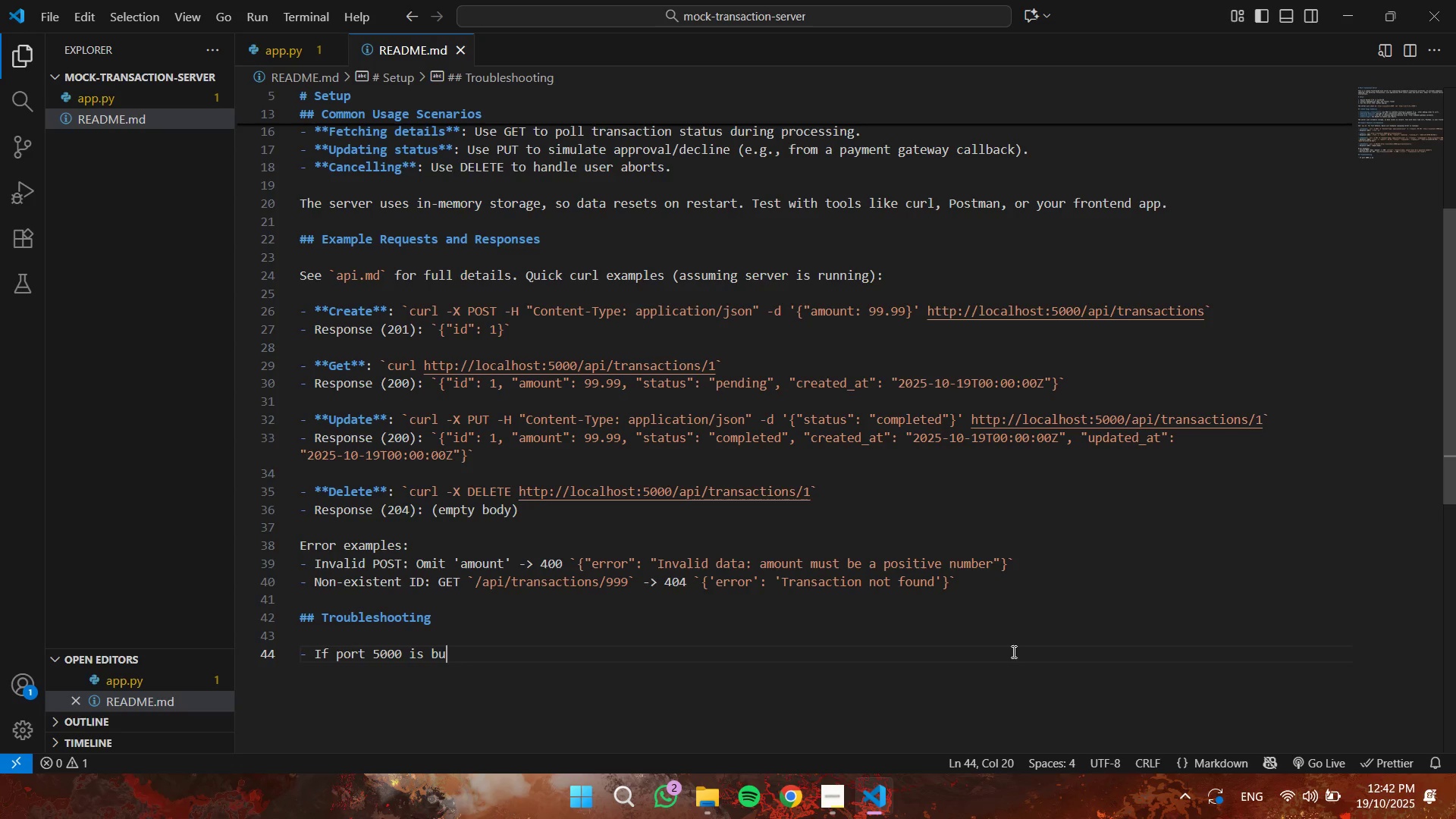 
key(ArrowLeft)
 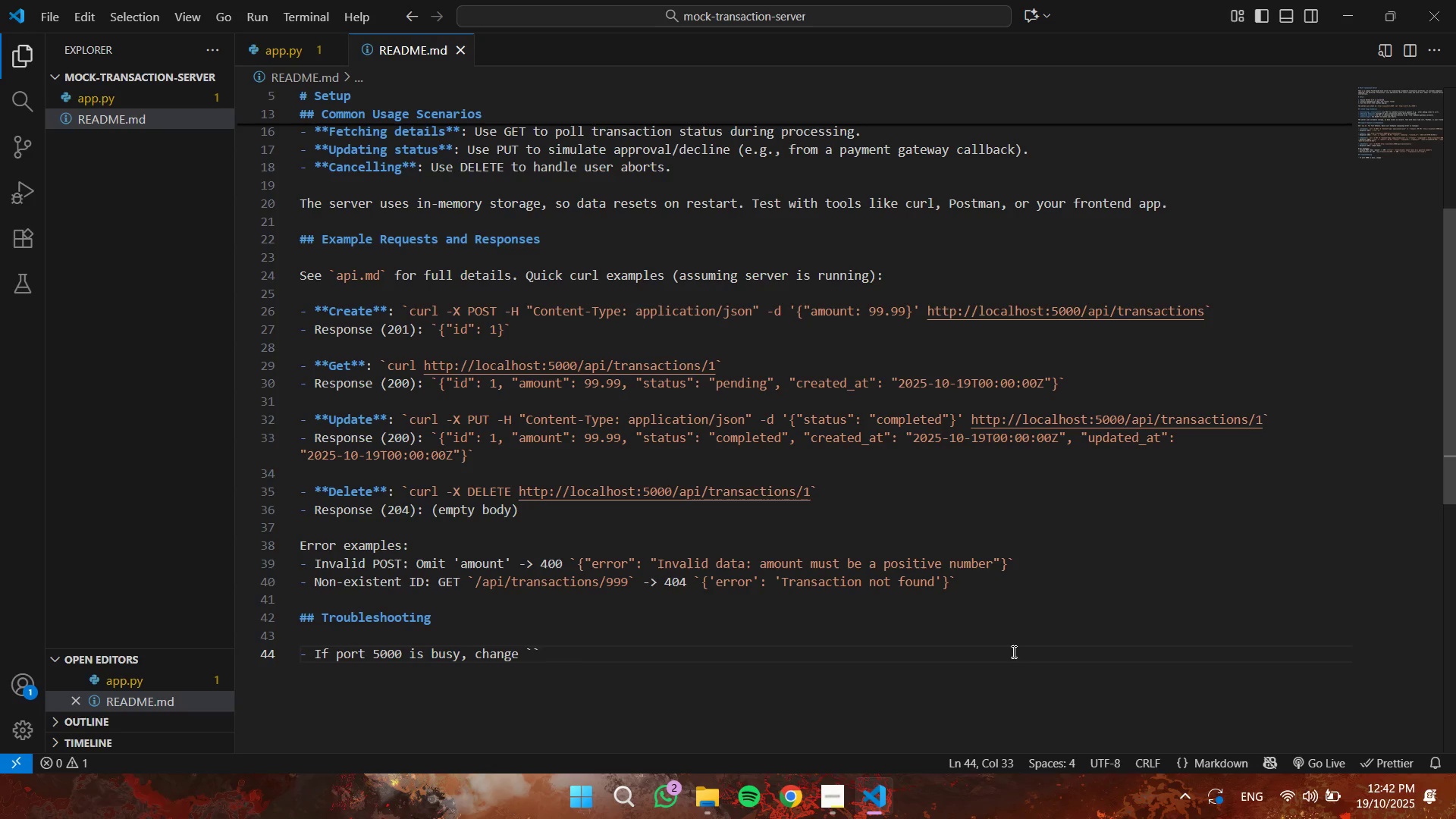 
type(port=5000)
 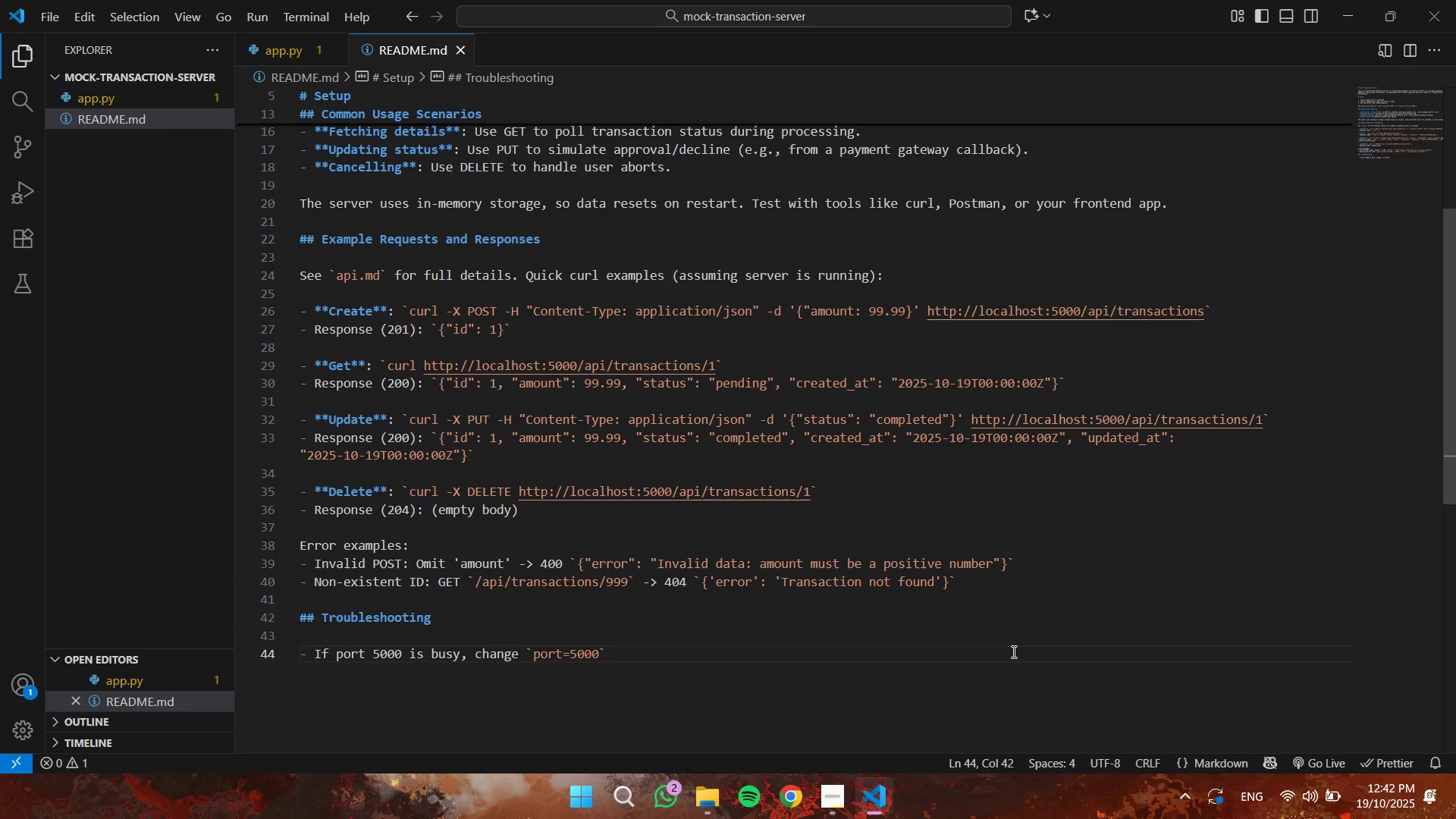 
key(ArrowRight)
 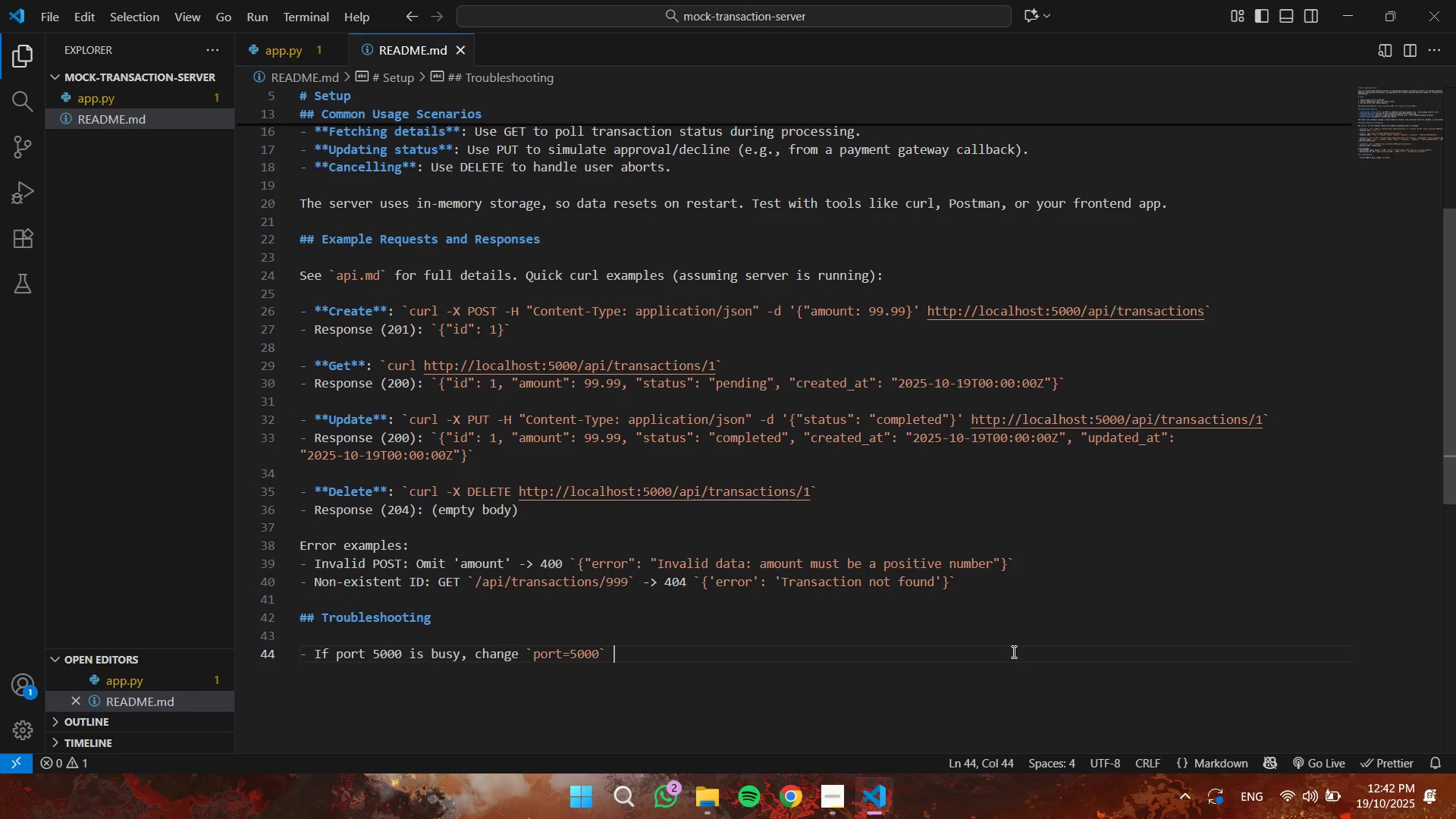 
type( in app.py)
 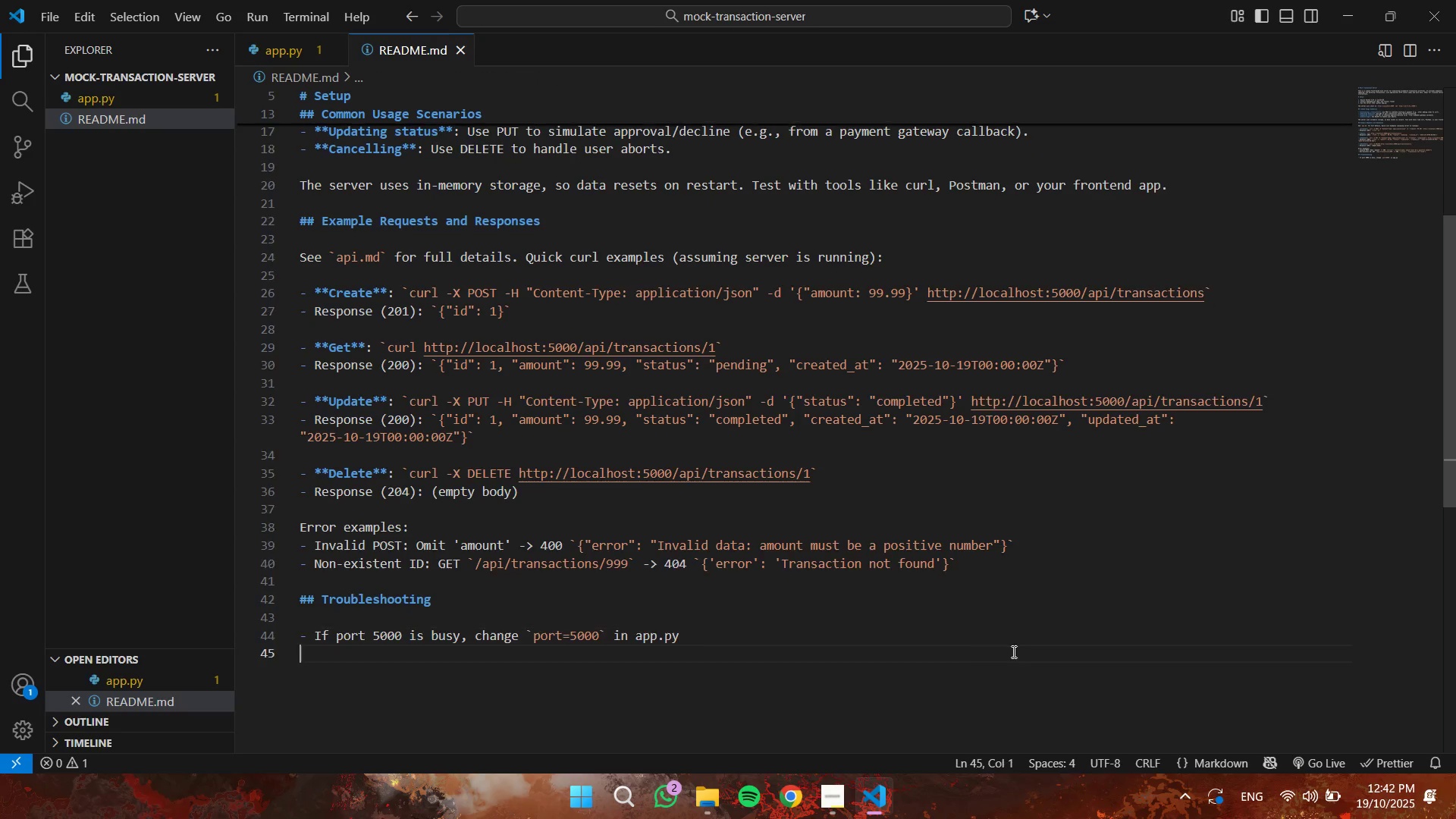 
key(Enter)
 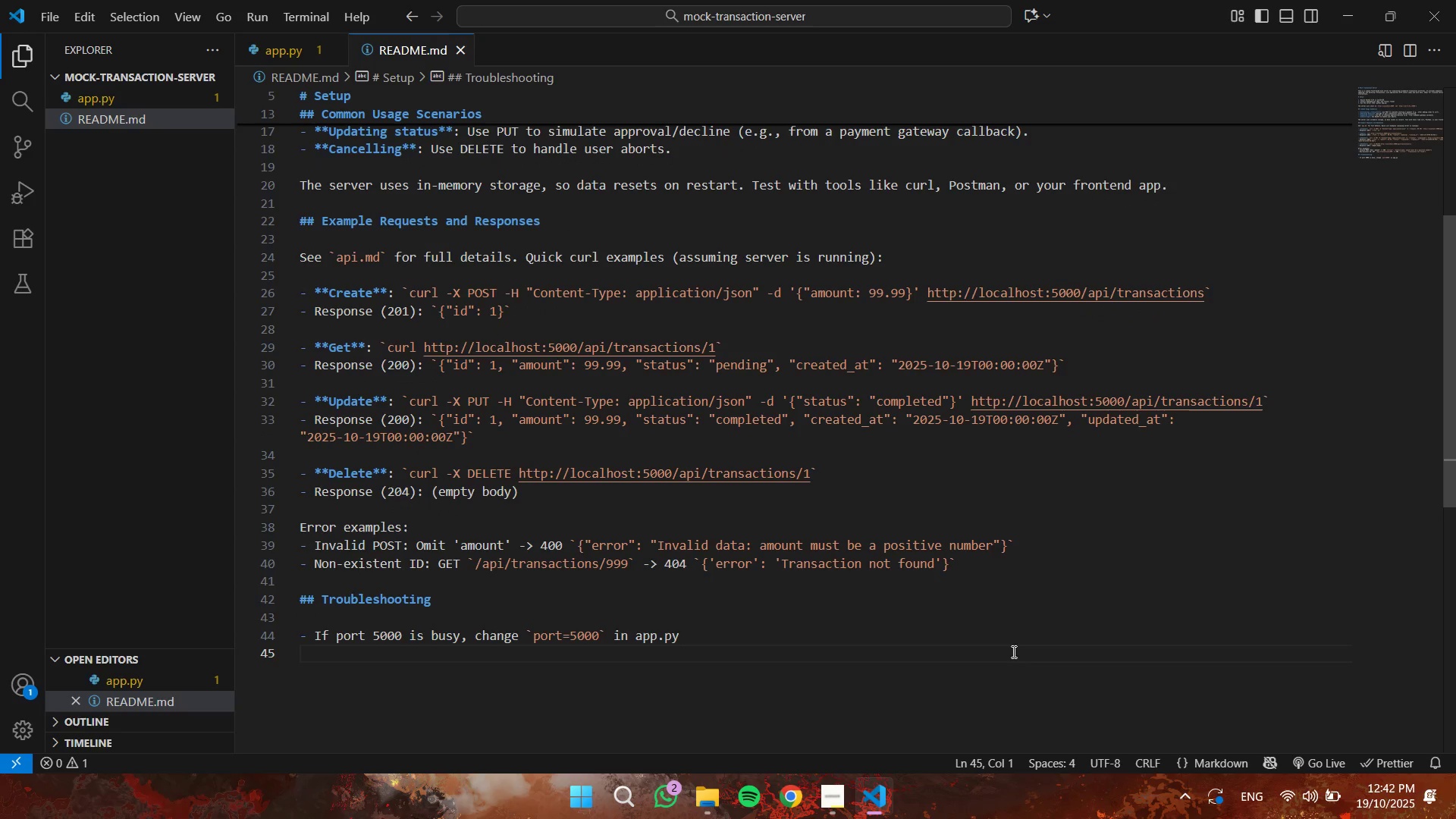 
type(- Debug mode is enabled)
 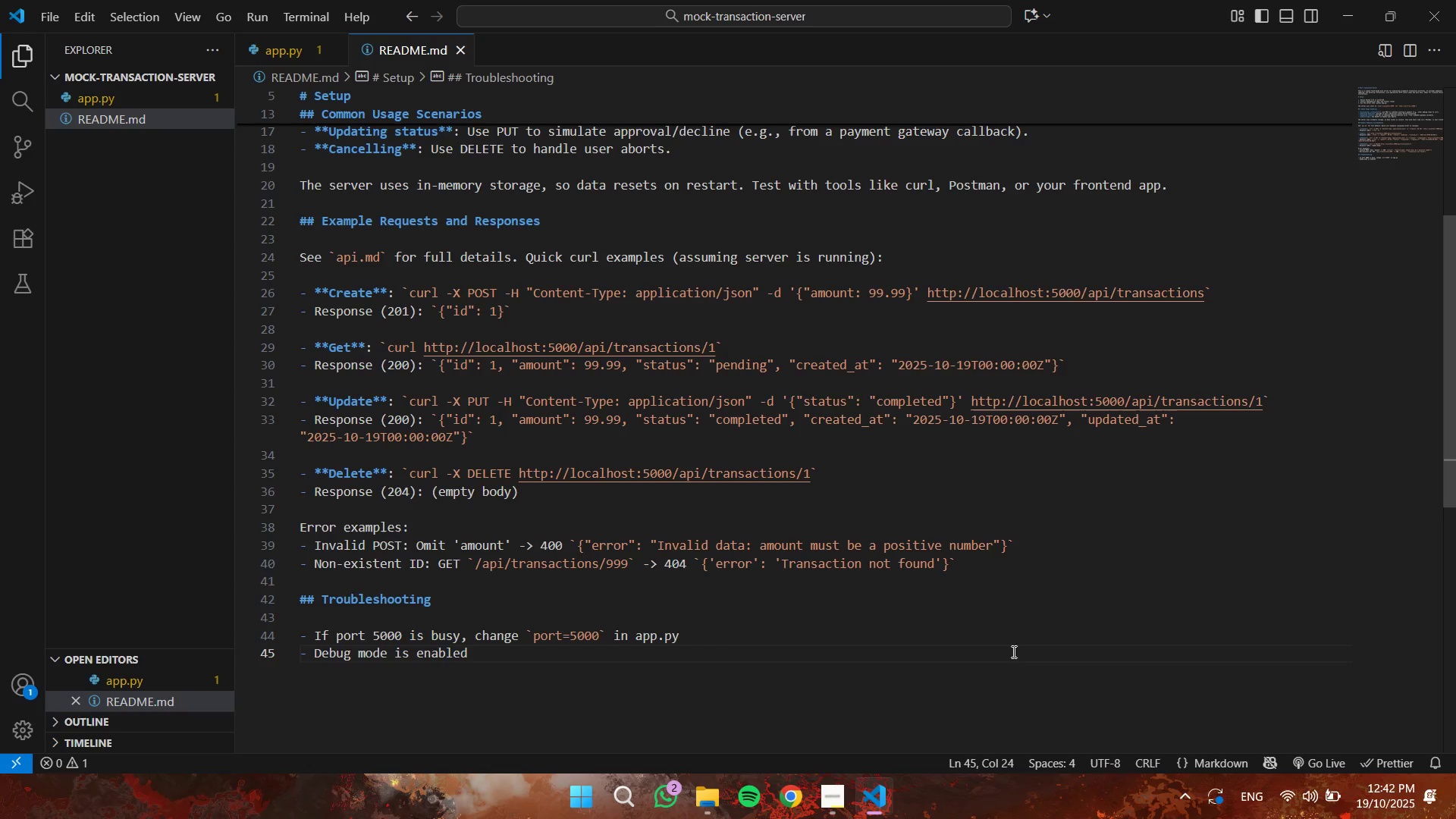 
type(; check console for lofg)
key(Backspace)
key(Backspace)
type(gs.)
 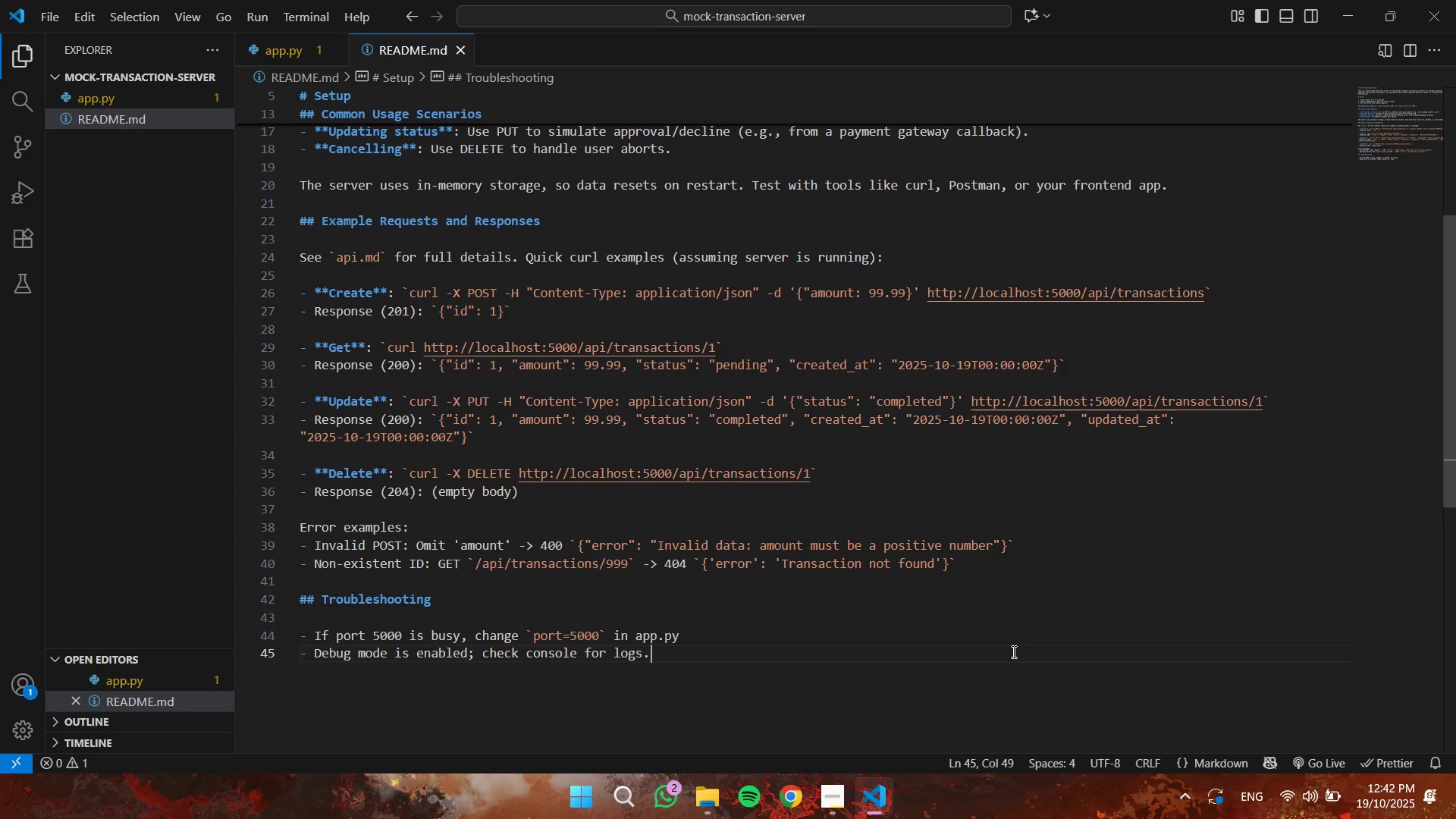 
key(Enter)
 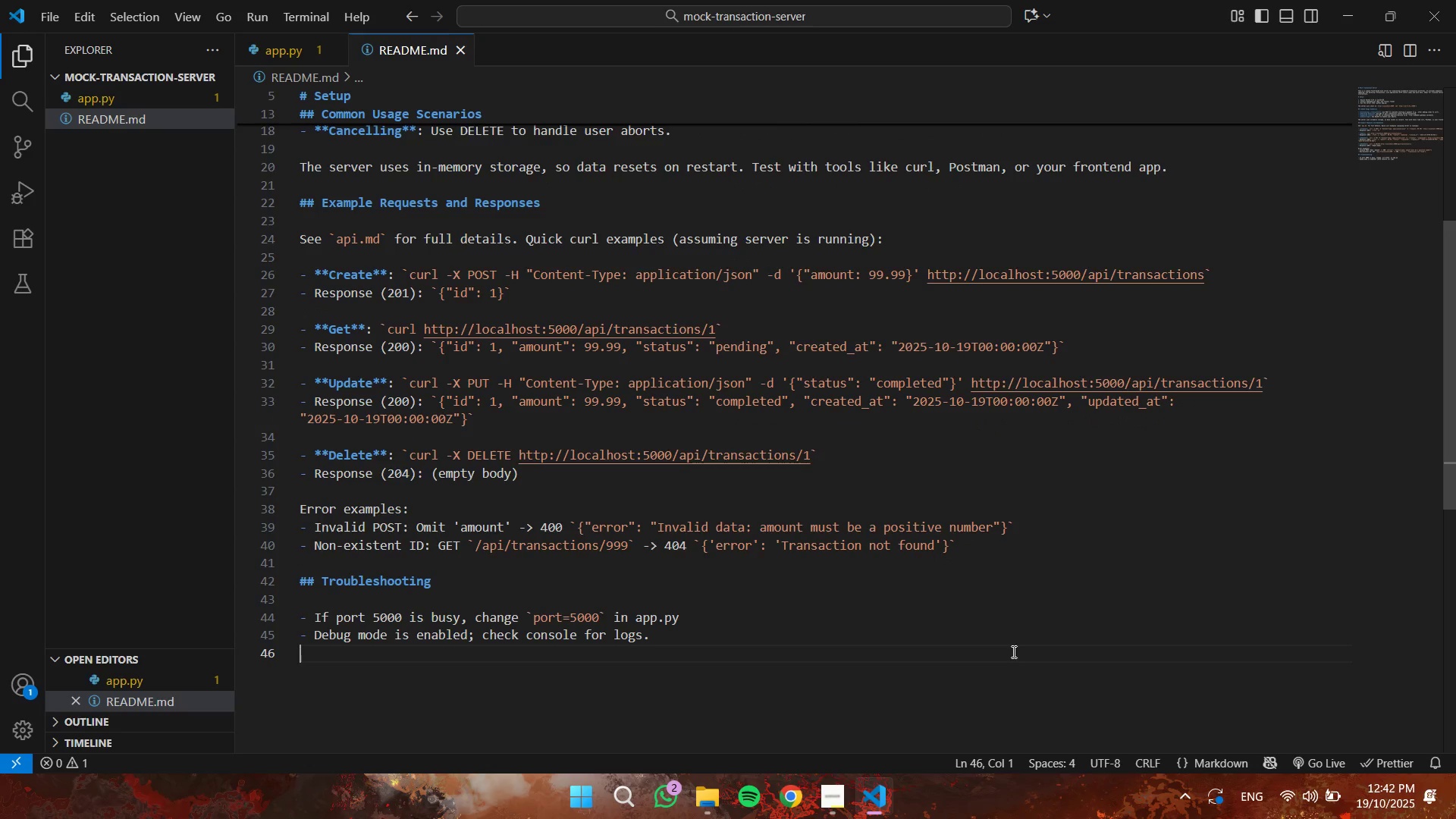 
type(-For production-like testing, diasble debug: ``)
 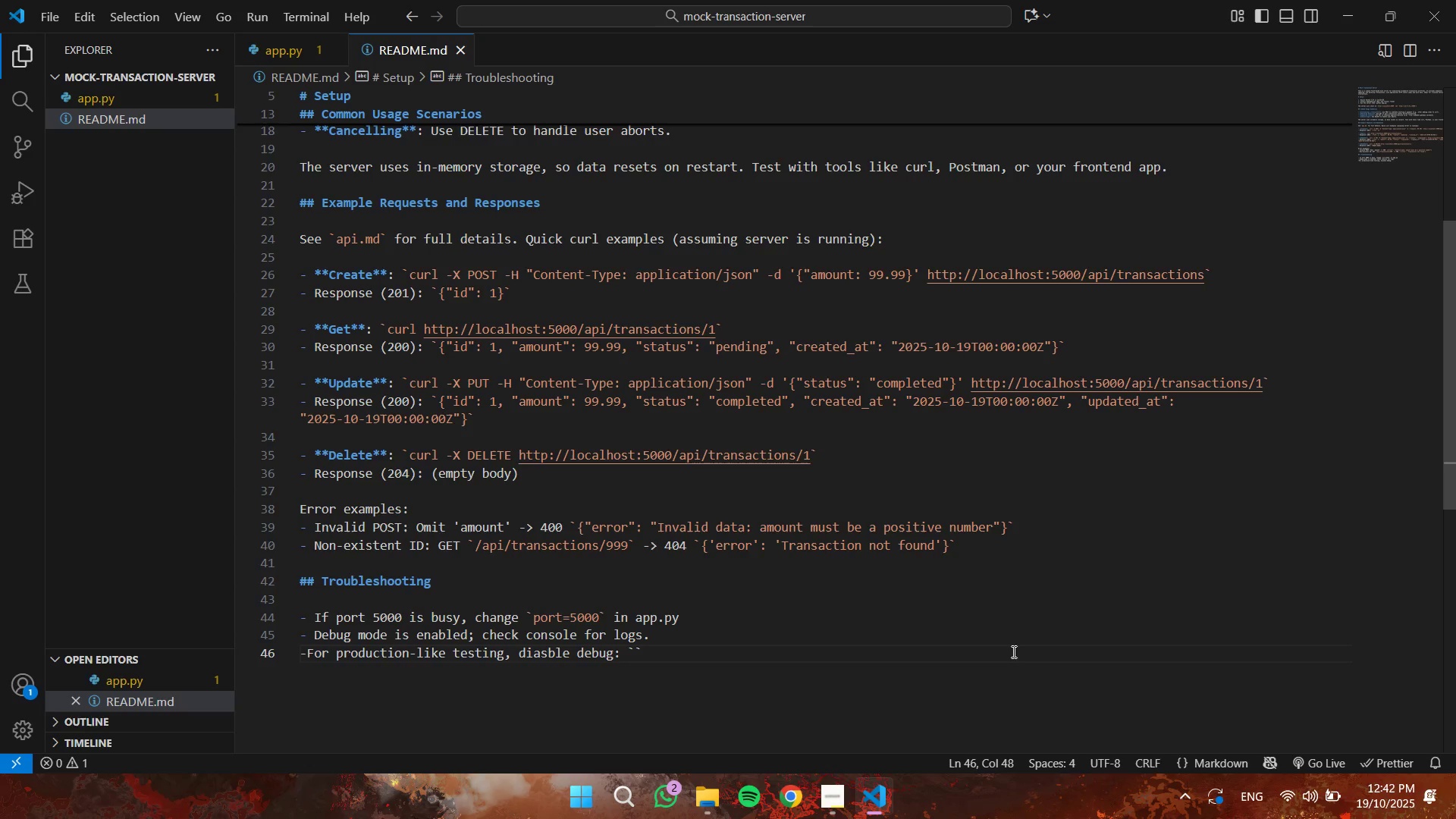 
key(ArrowLeft)
 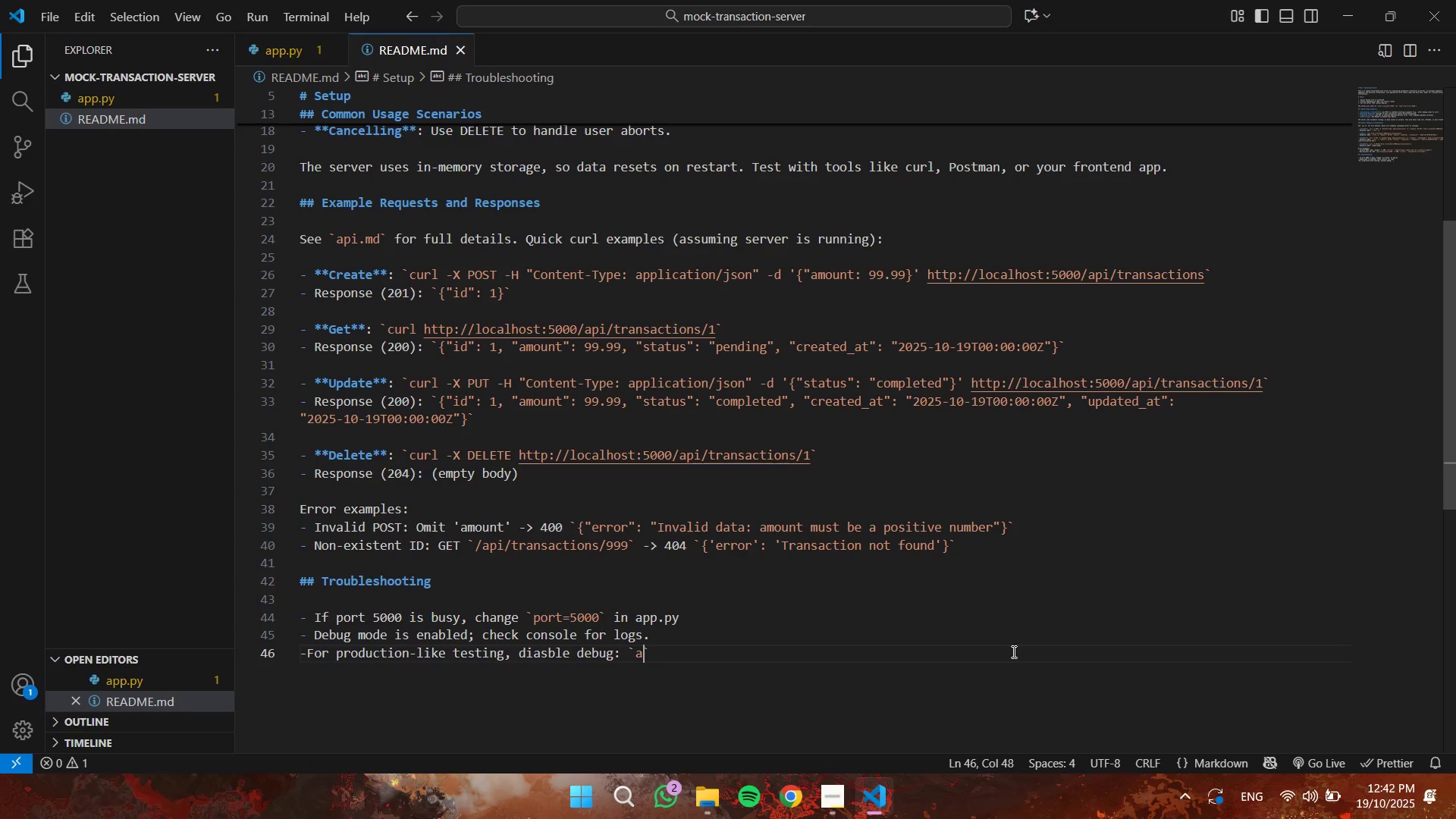 
type(app.run(debug=False)
 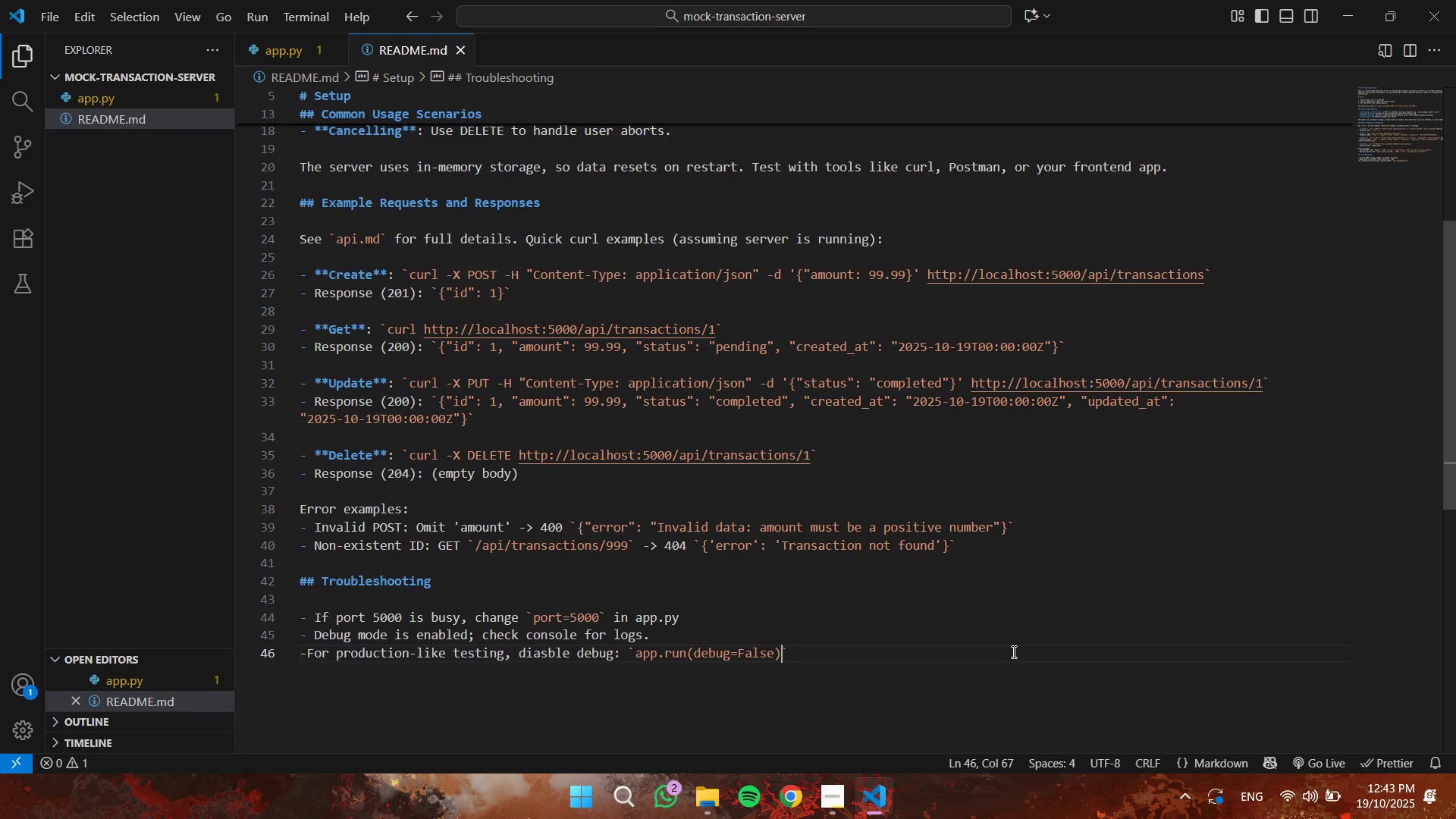 
 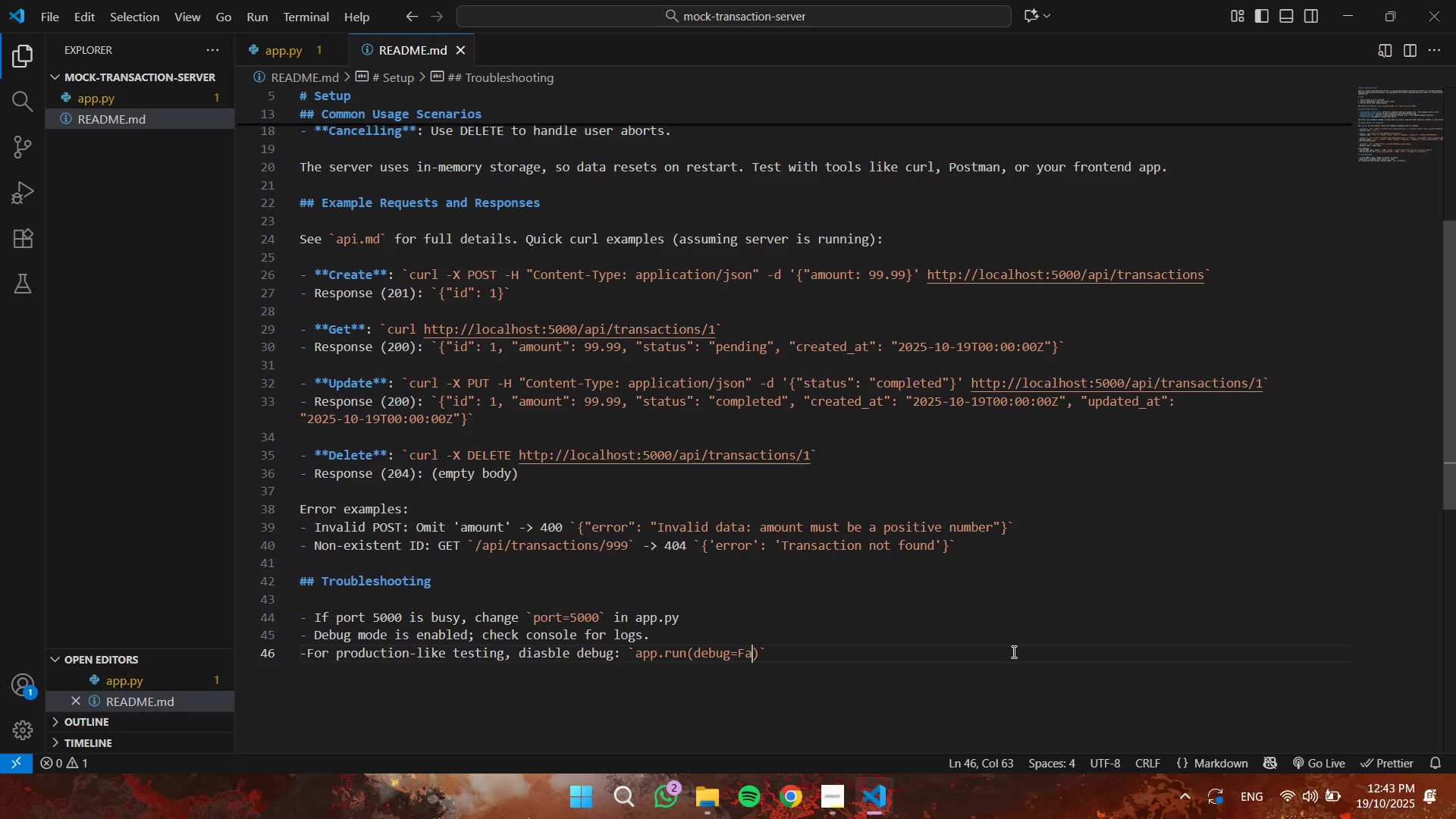 
key(ArrowRight)
 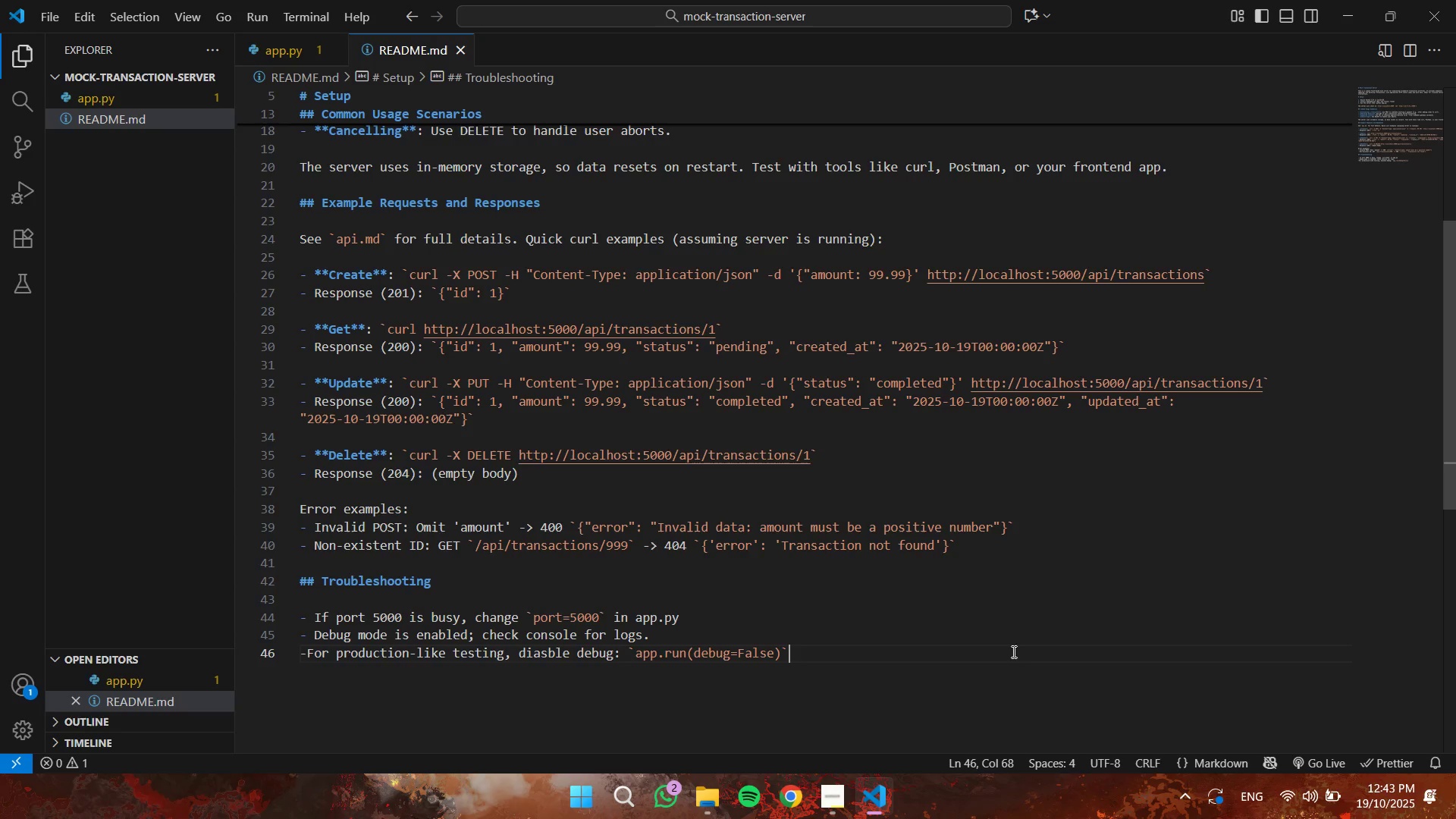 
key(ArrowRight)
 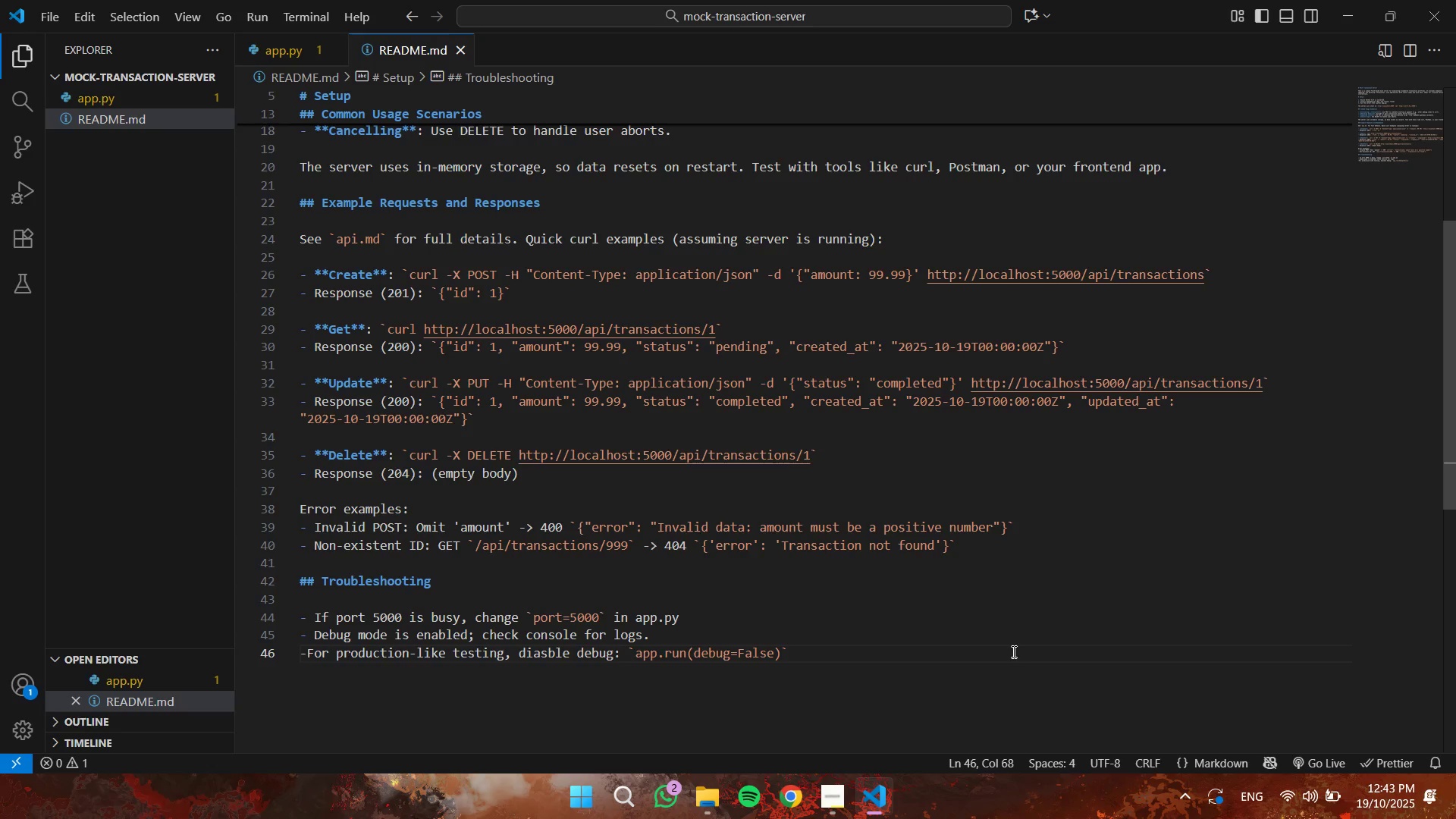 
key(Period)
 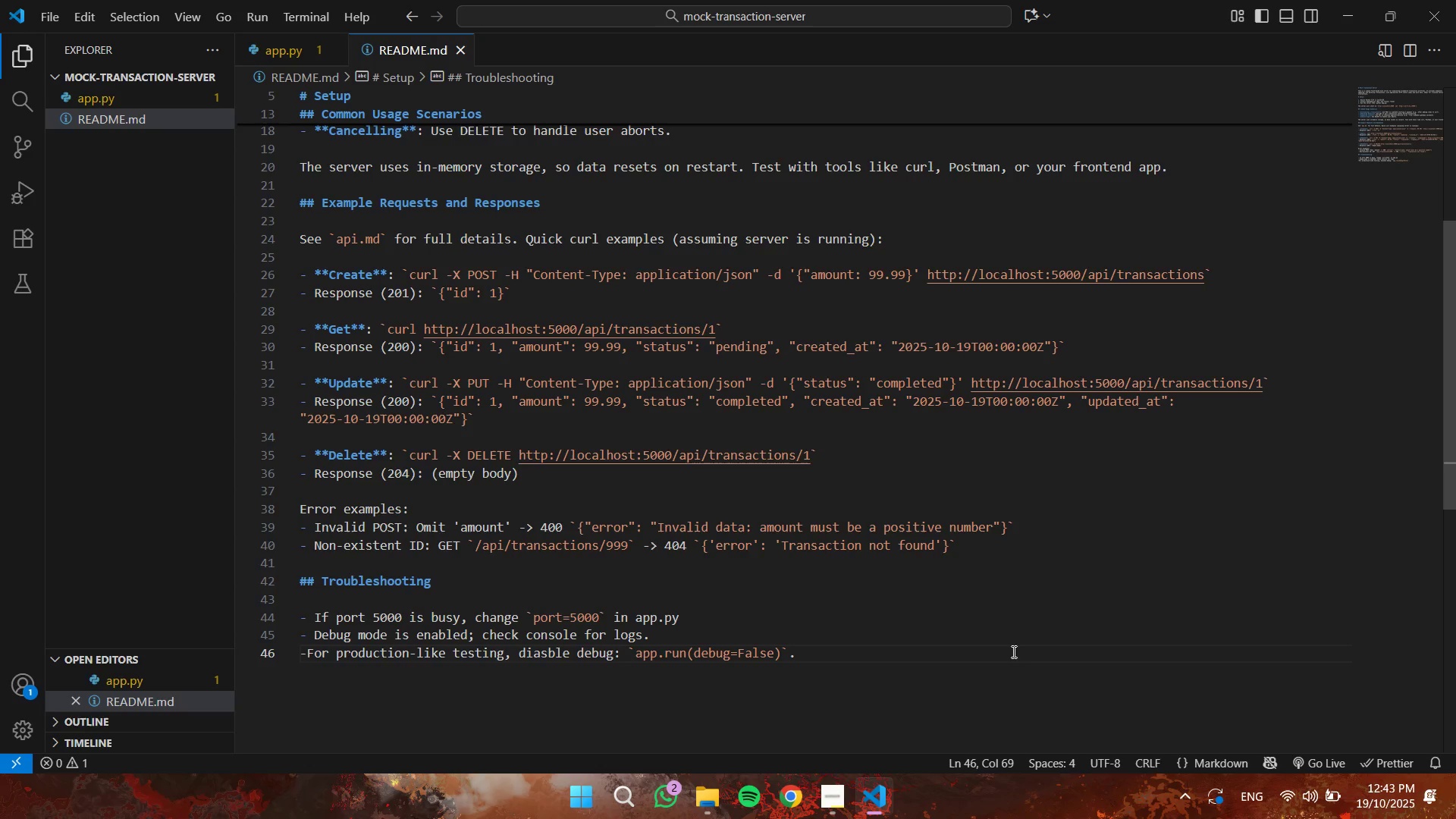 
wait(10.53)
 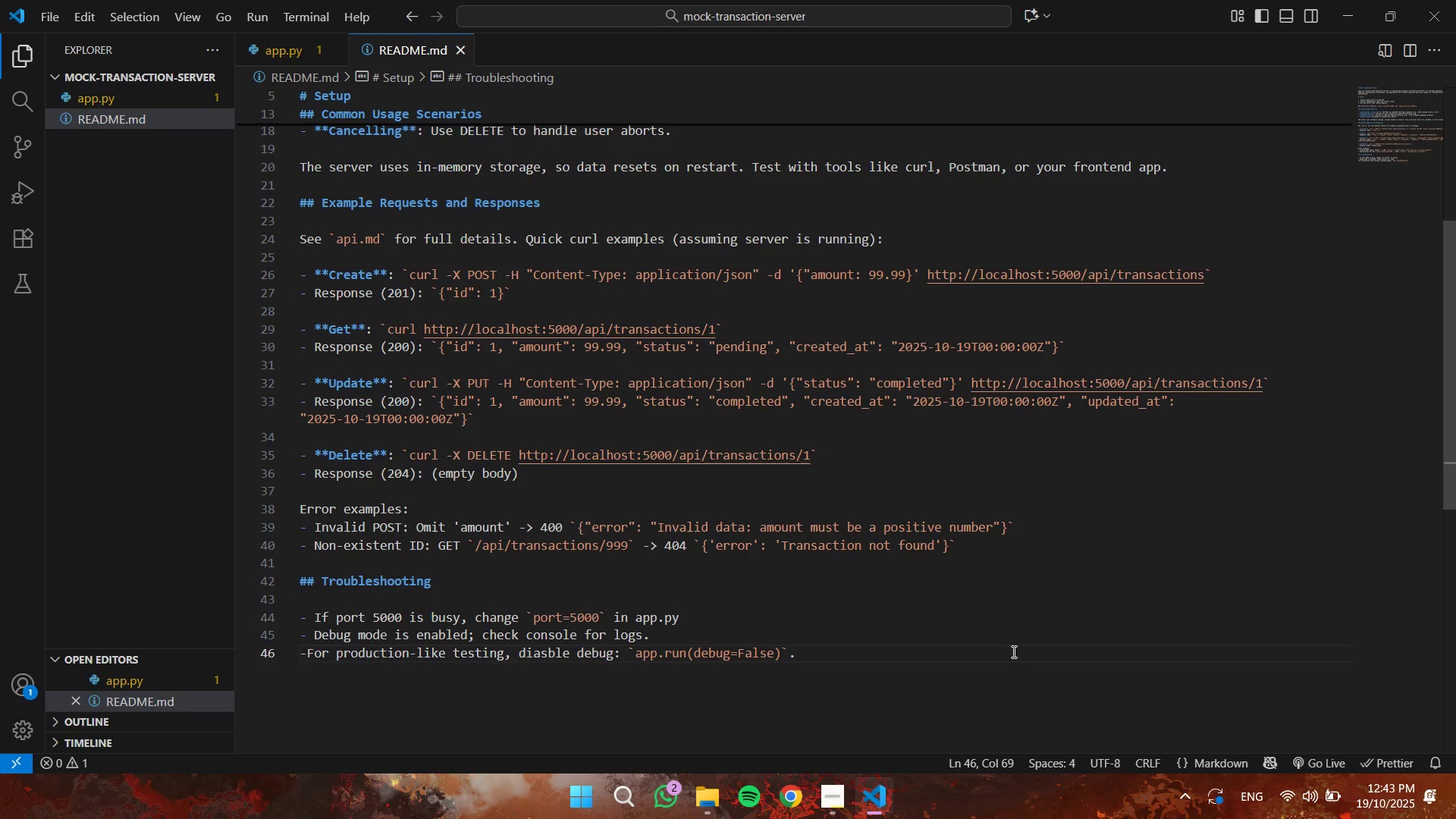 
left_click([149, 83])
 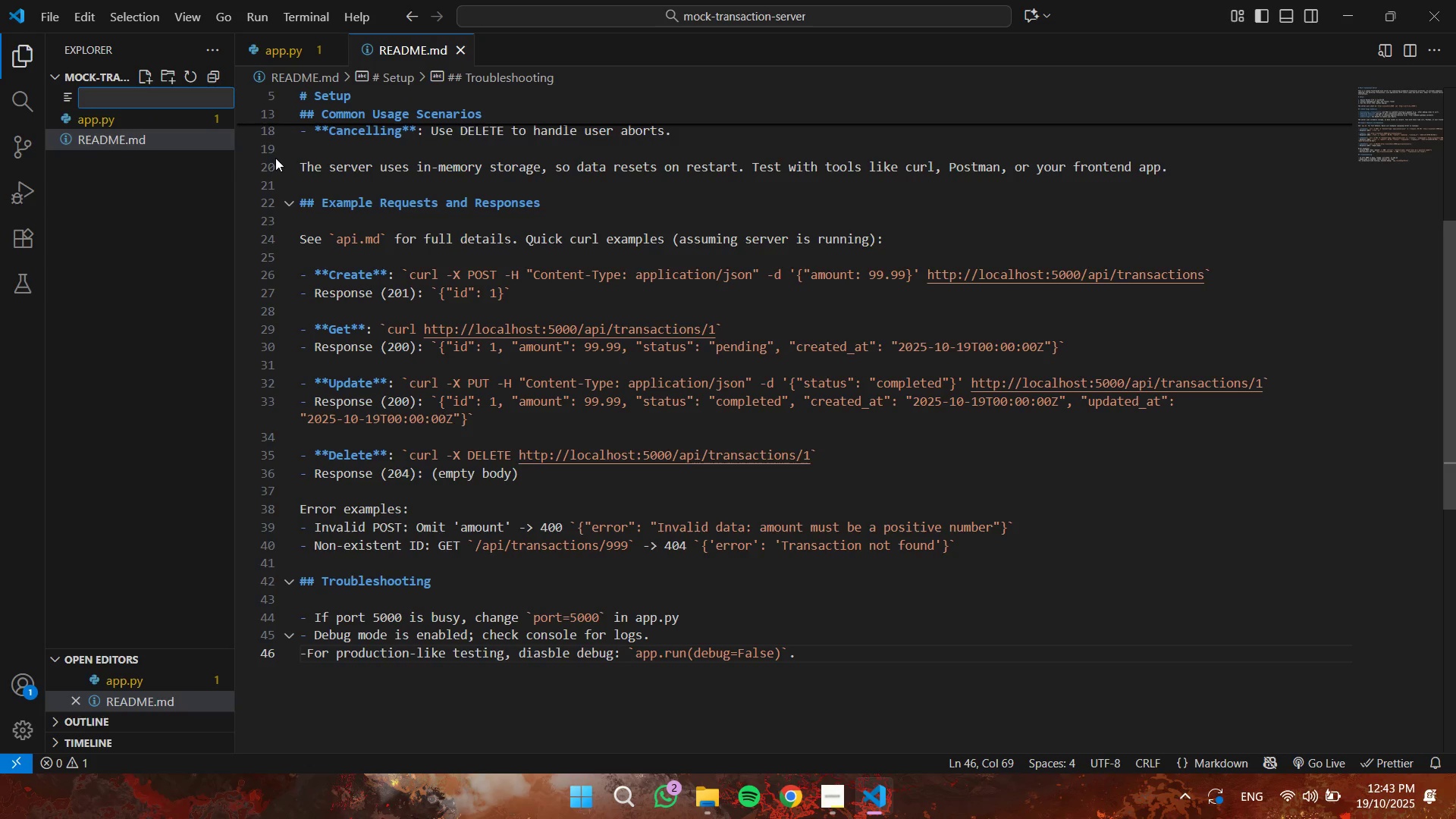 
type(api.md)
 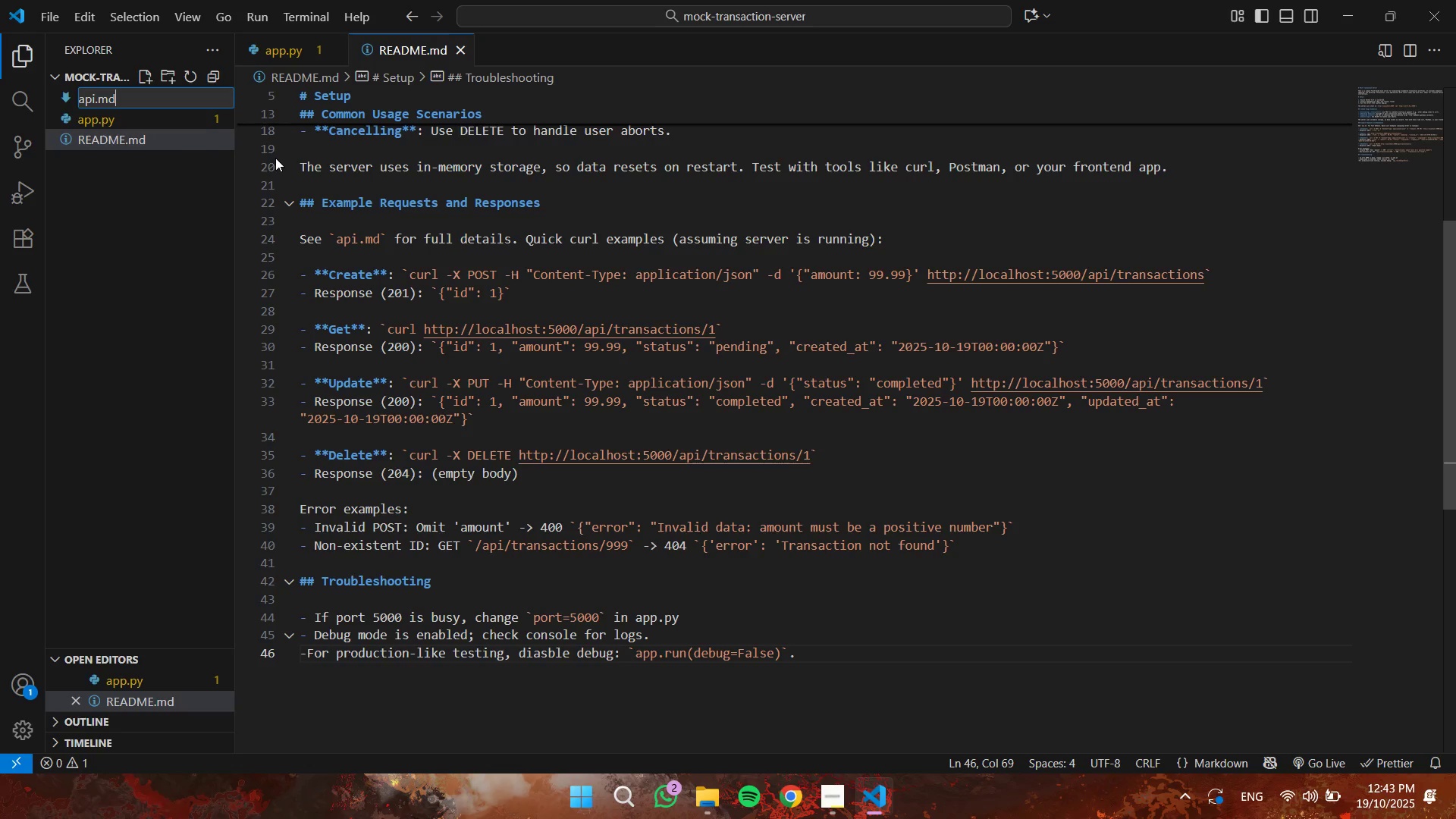 
key(Enter)
 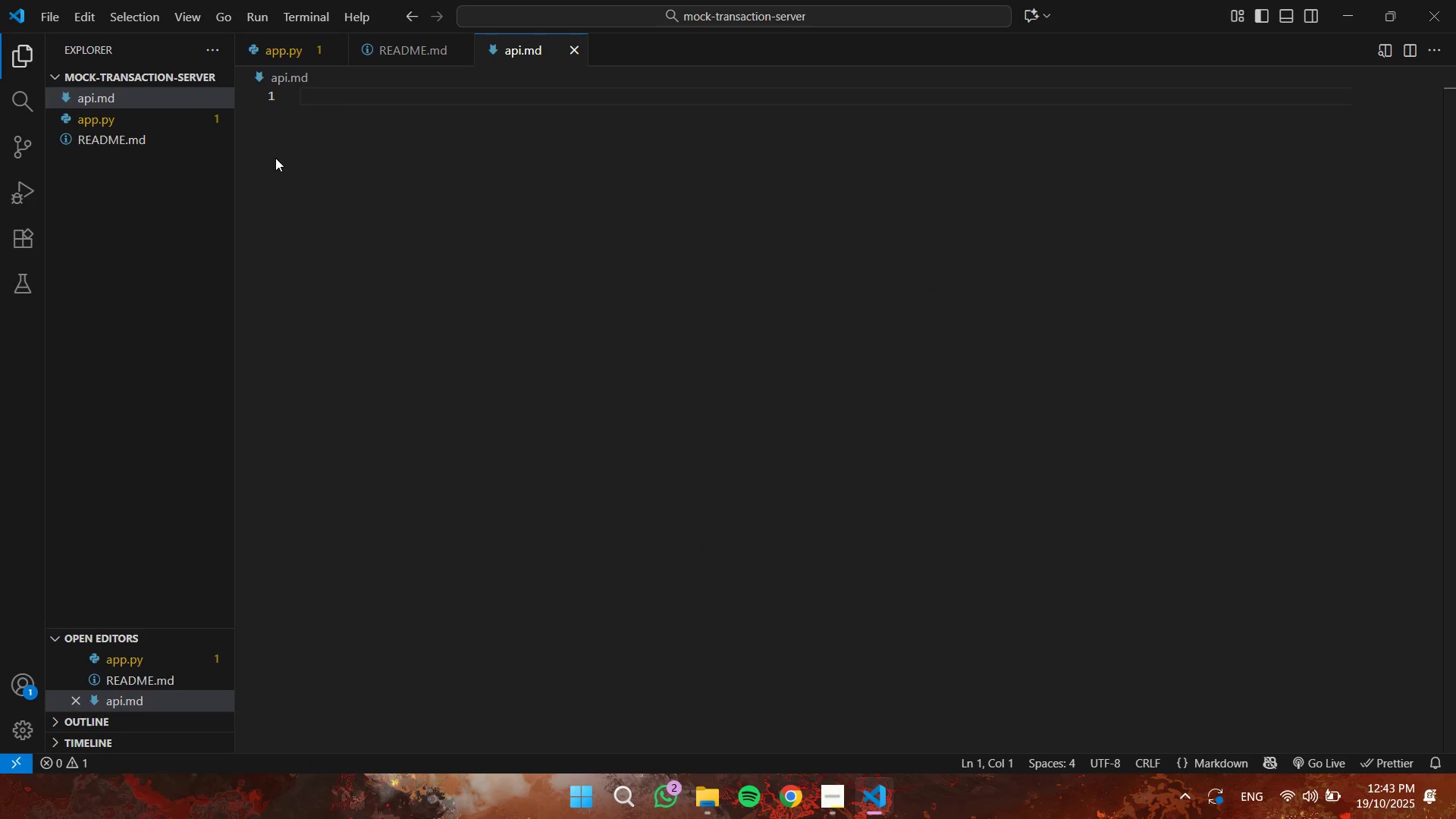 
wait(13.4)
 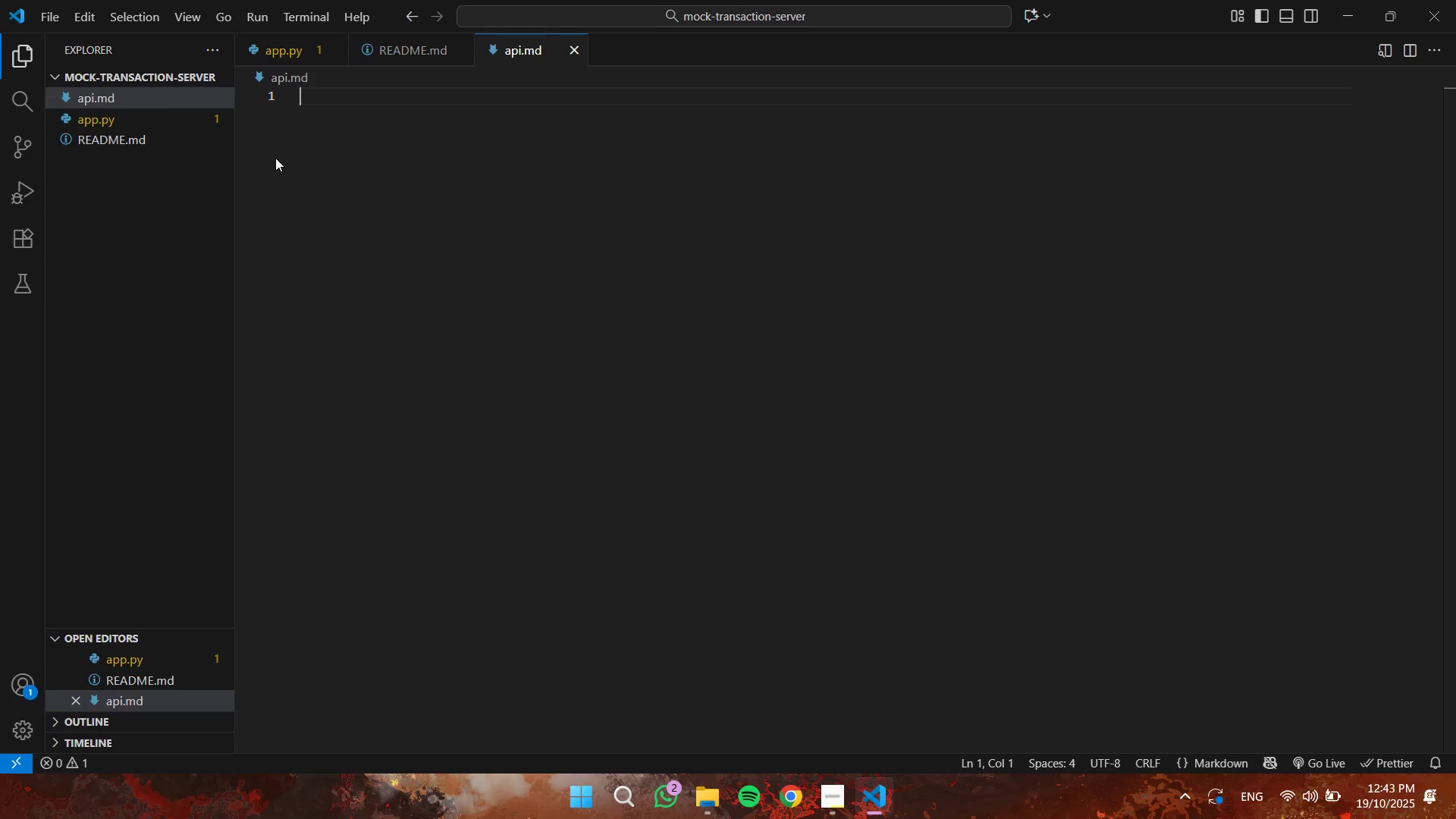 
type(# API Documentation: Mock Transaction Server)
 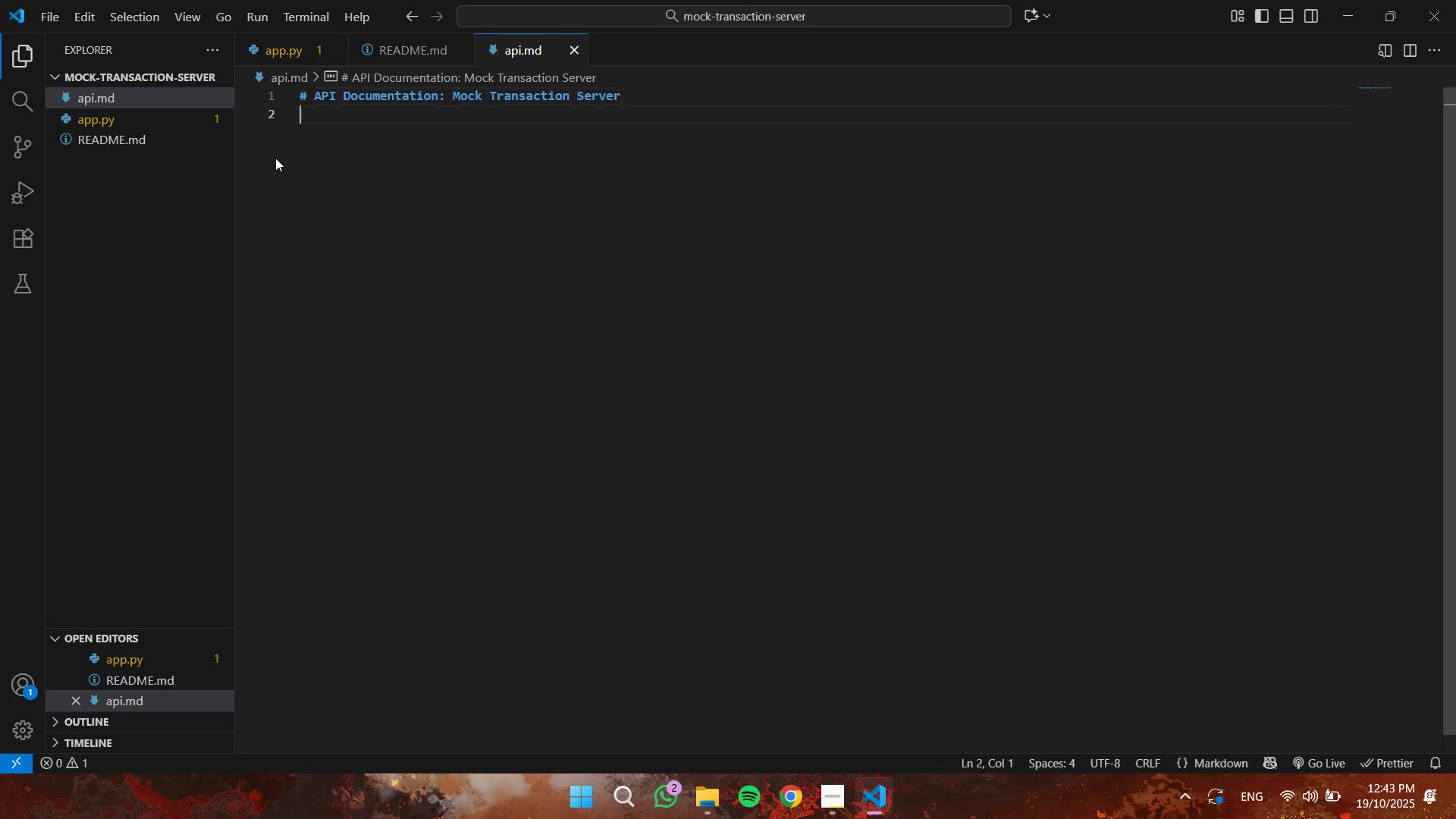 
 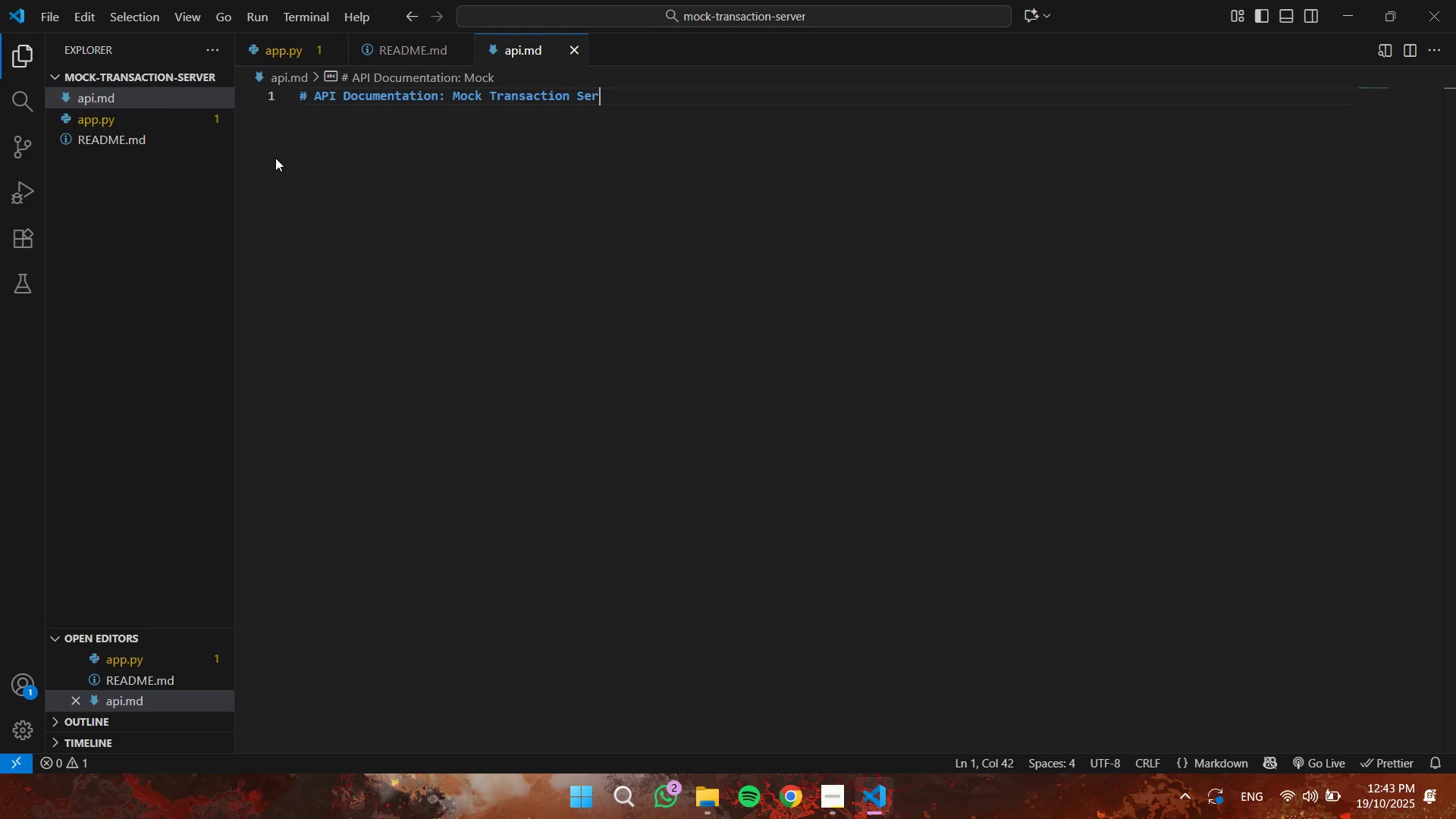 
key(Enter)
 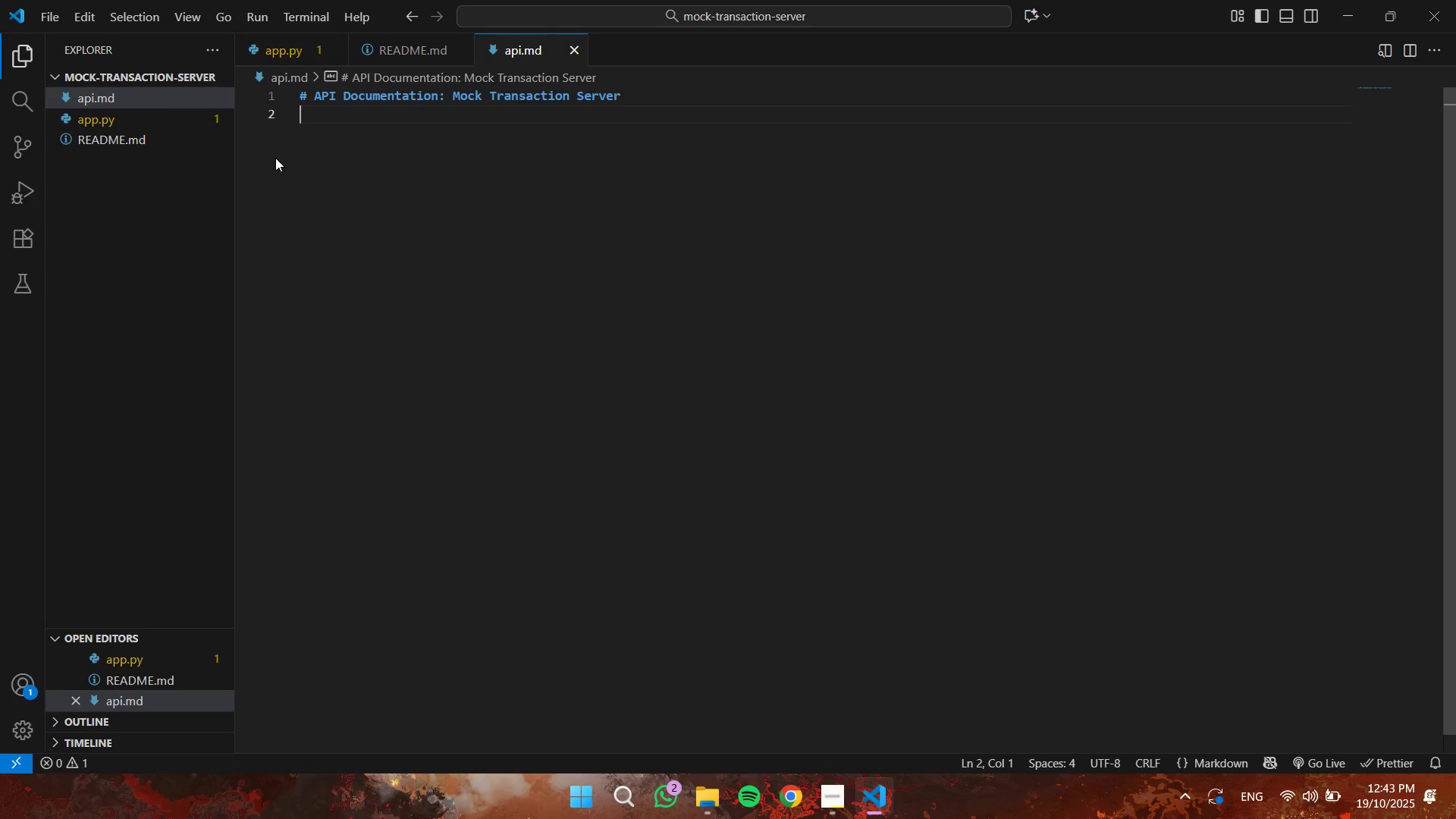 
key(Enter)
 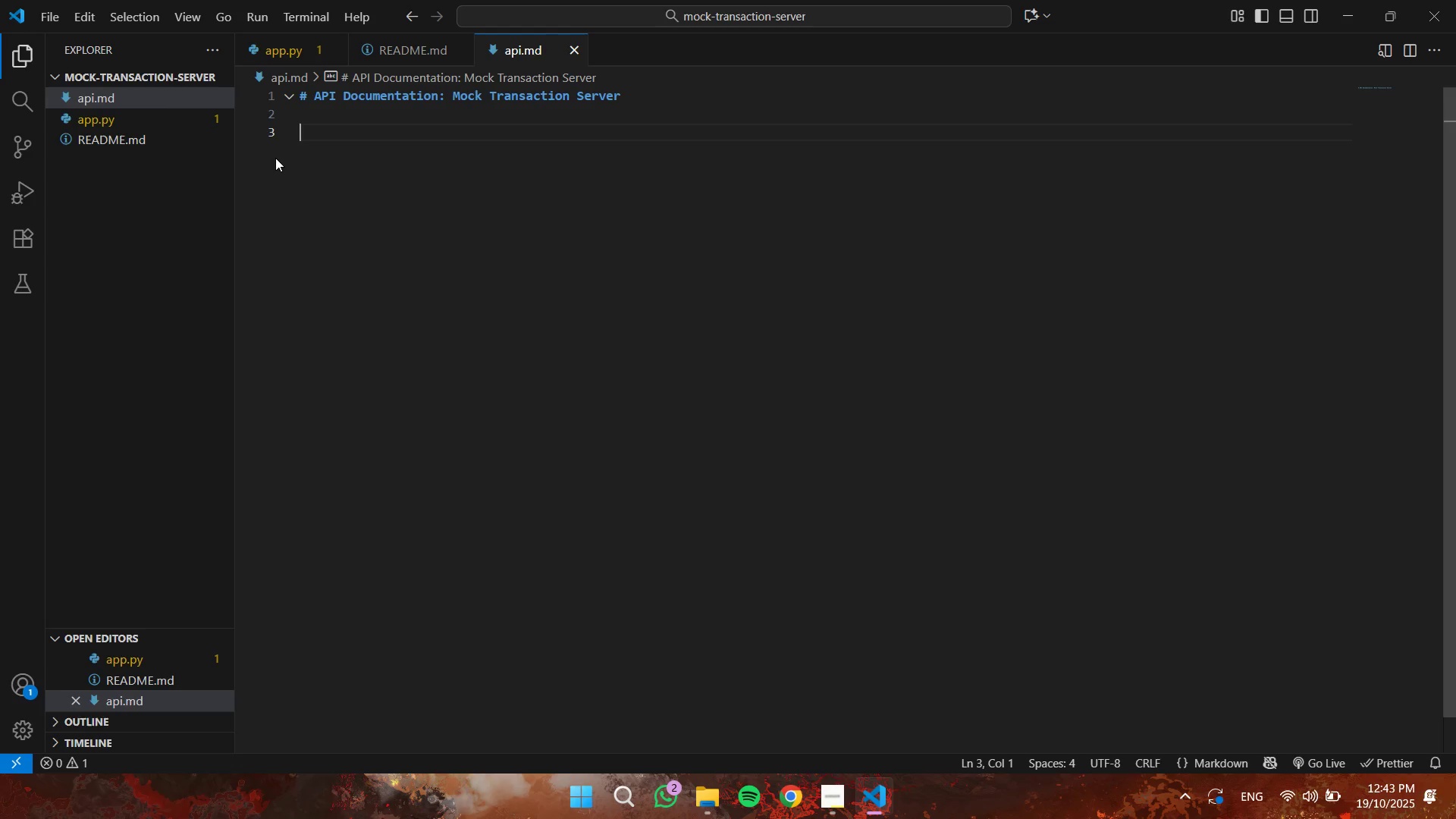 
type(This document details the RESTful )
 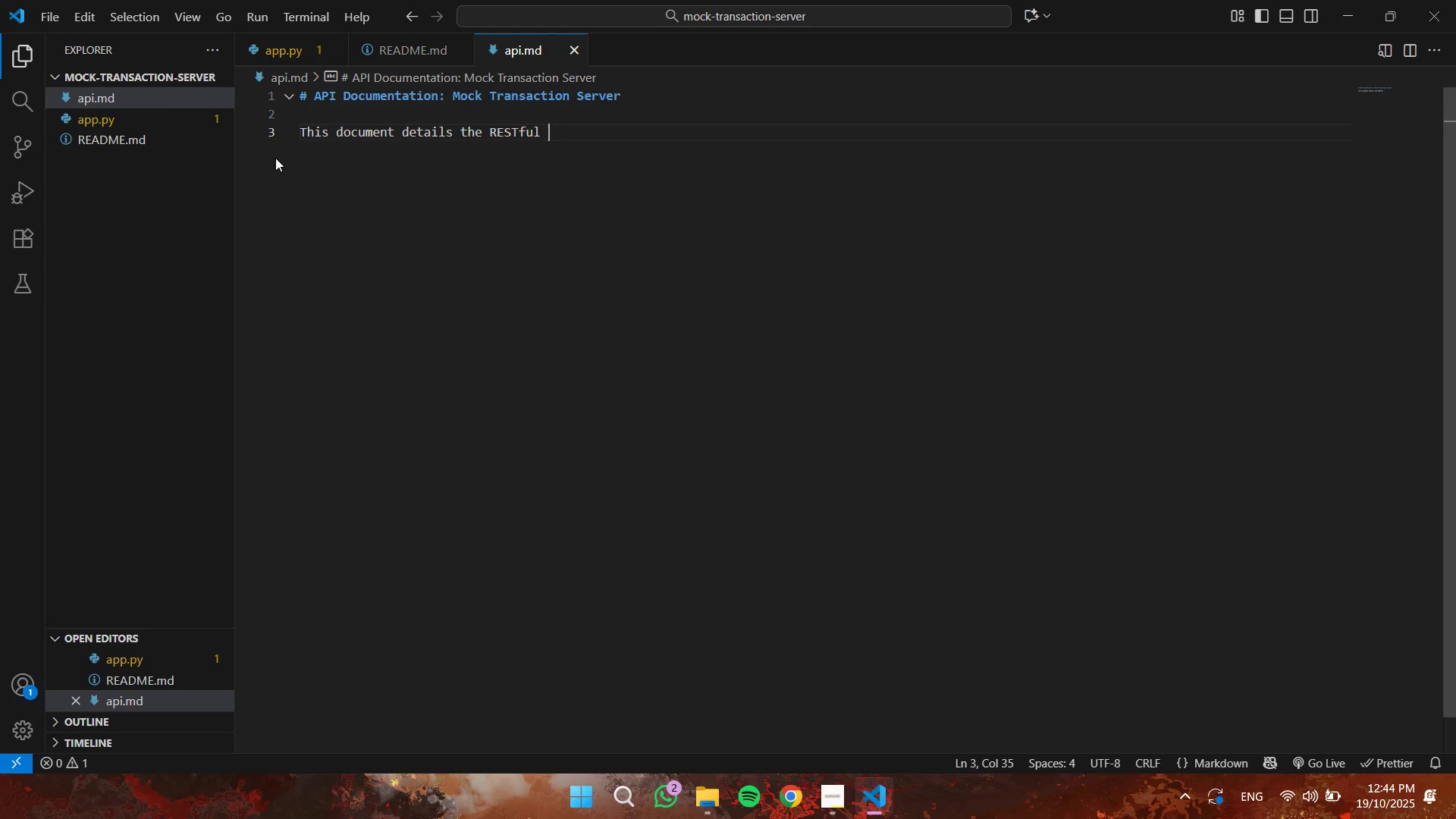 
type(endpoiint)
key(Backspace)
key(Backspace)
key(Backspace)
type(nts for transaction management)
 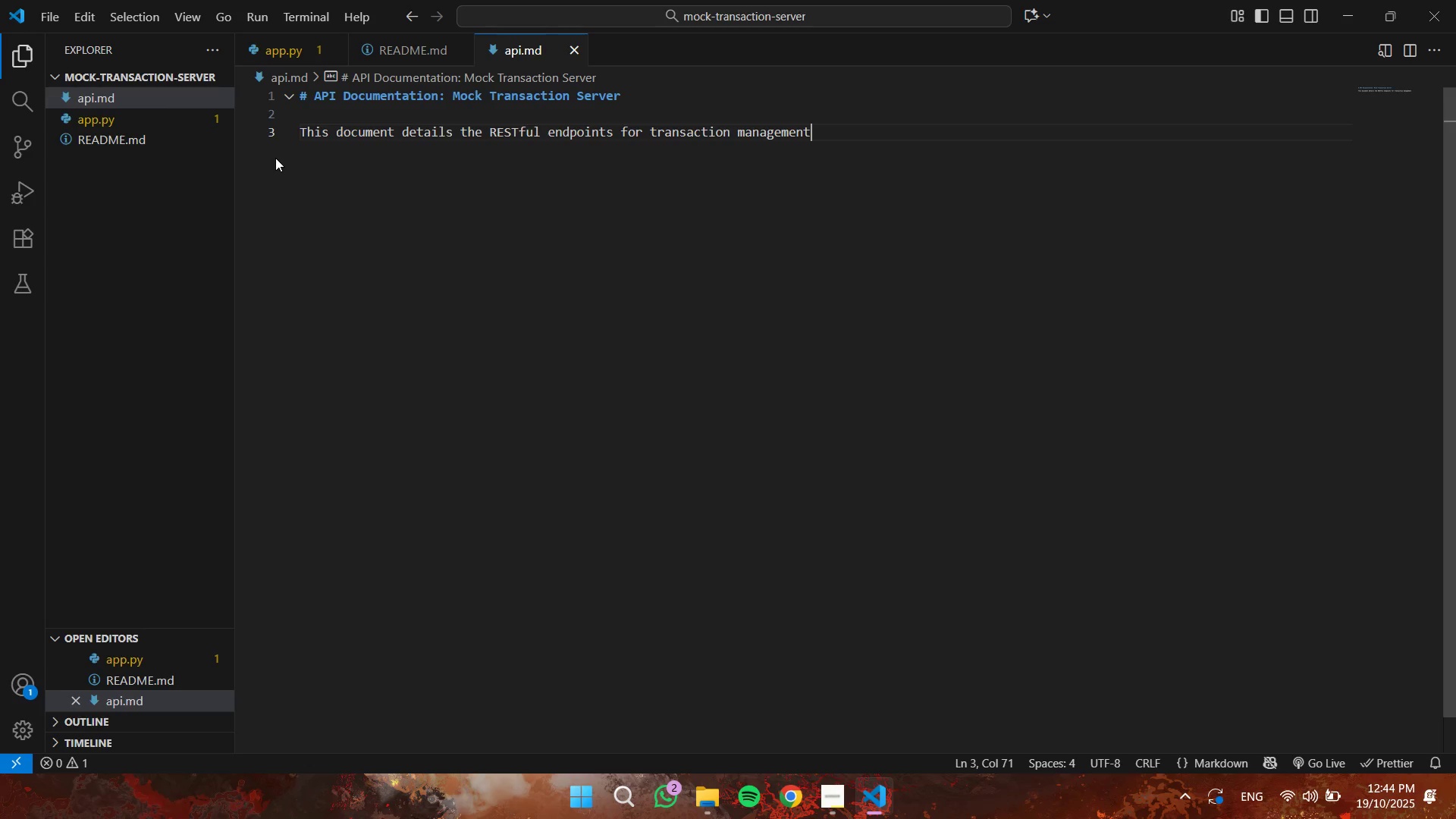 
wait(5.39)
 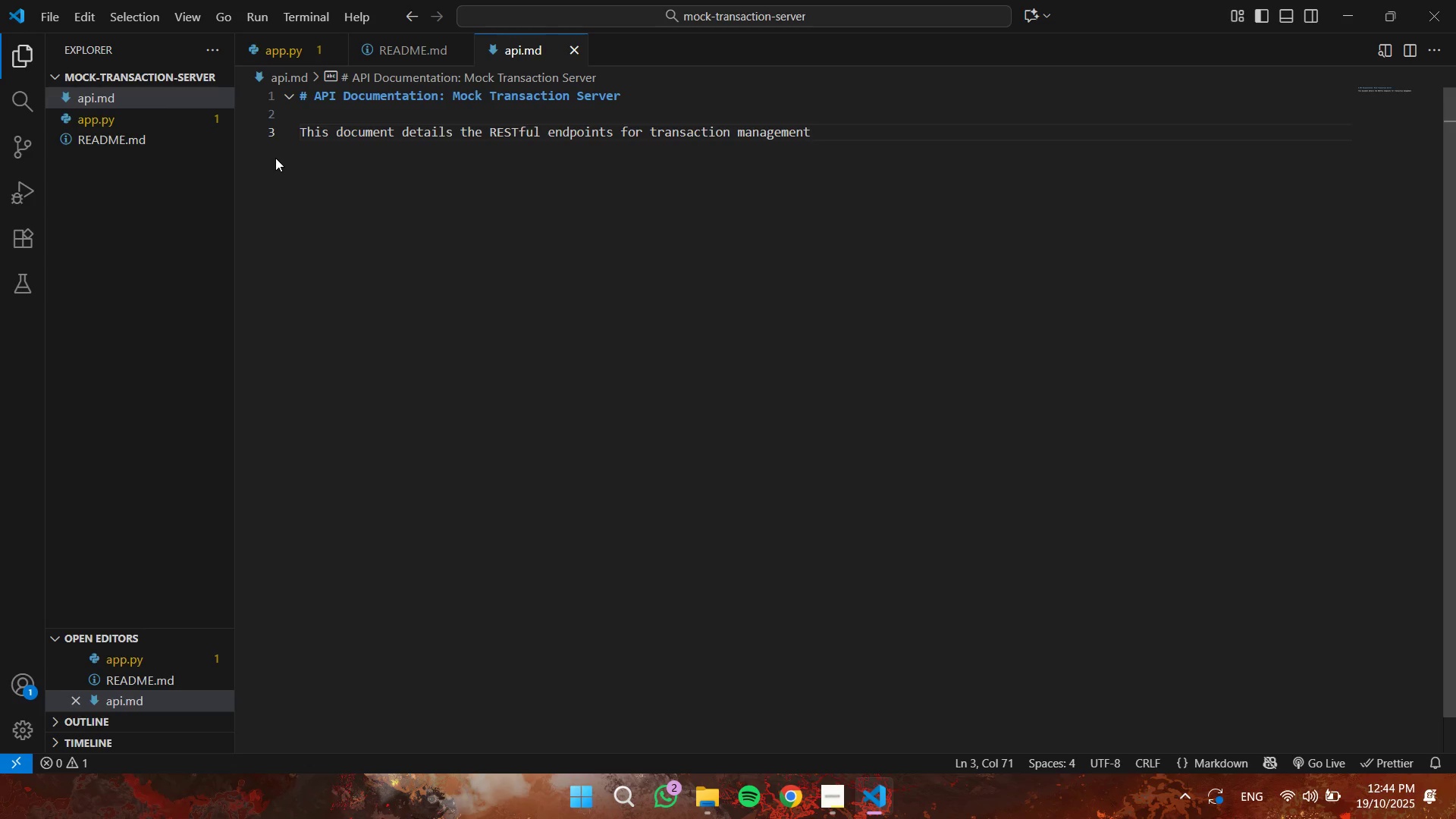 
type(. All endpoints are under )
 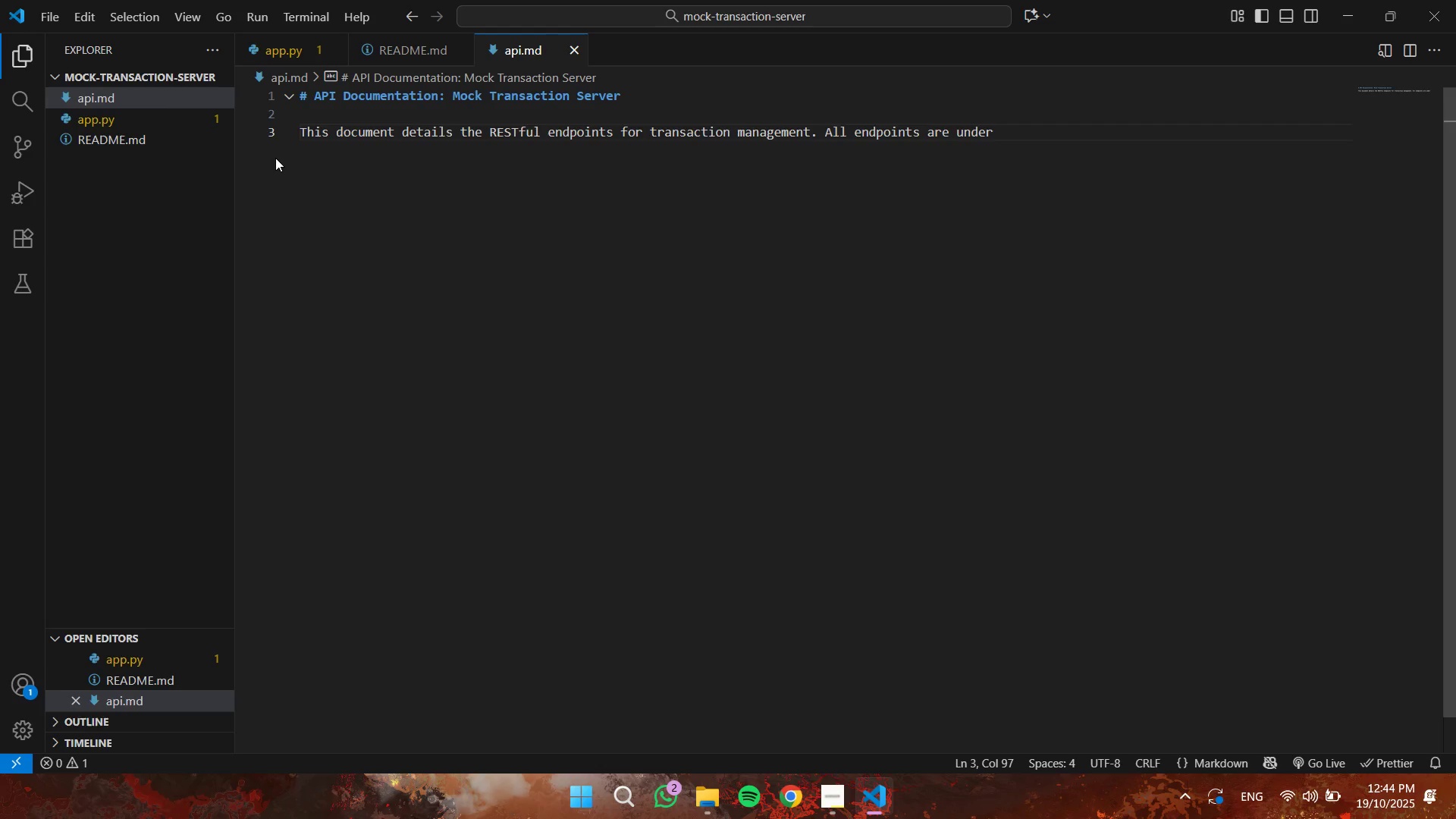 
key(Backquote)
 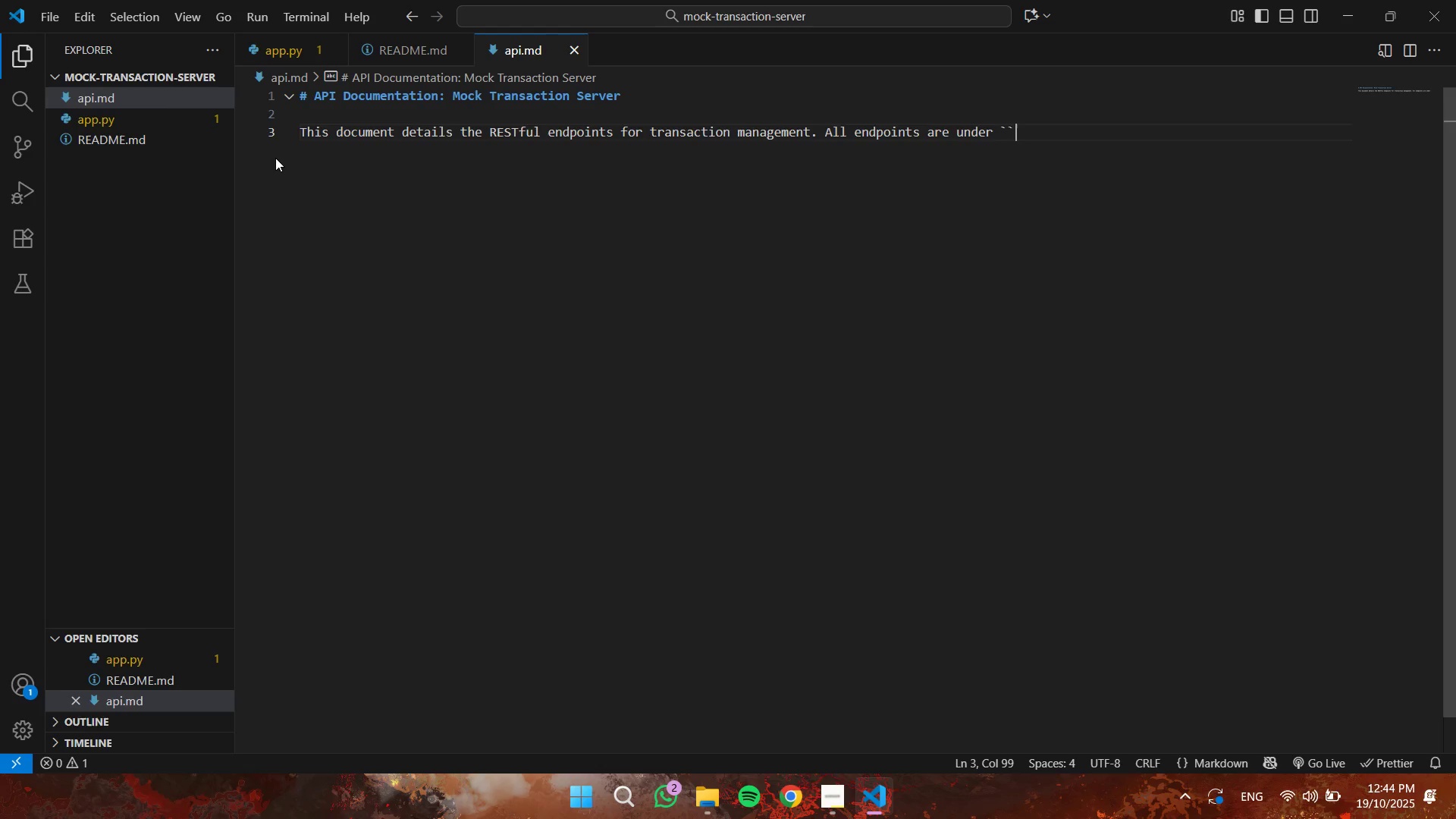 
key(Backquote)
 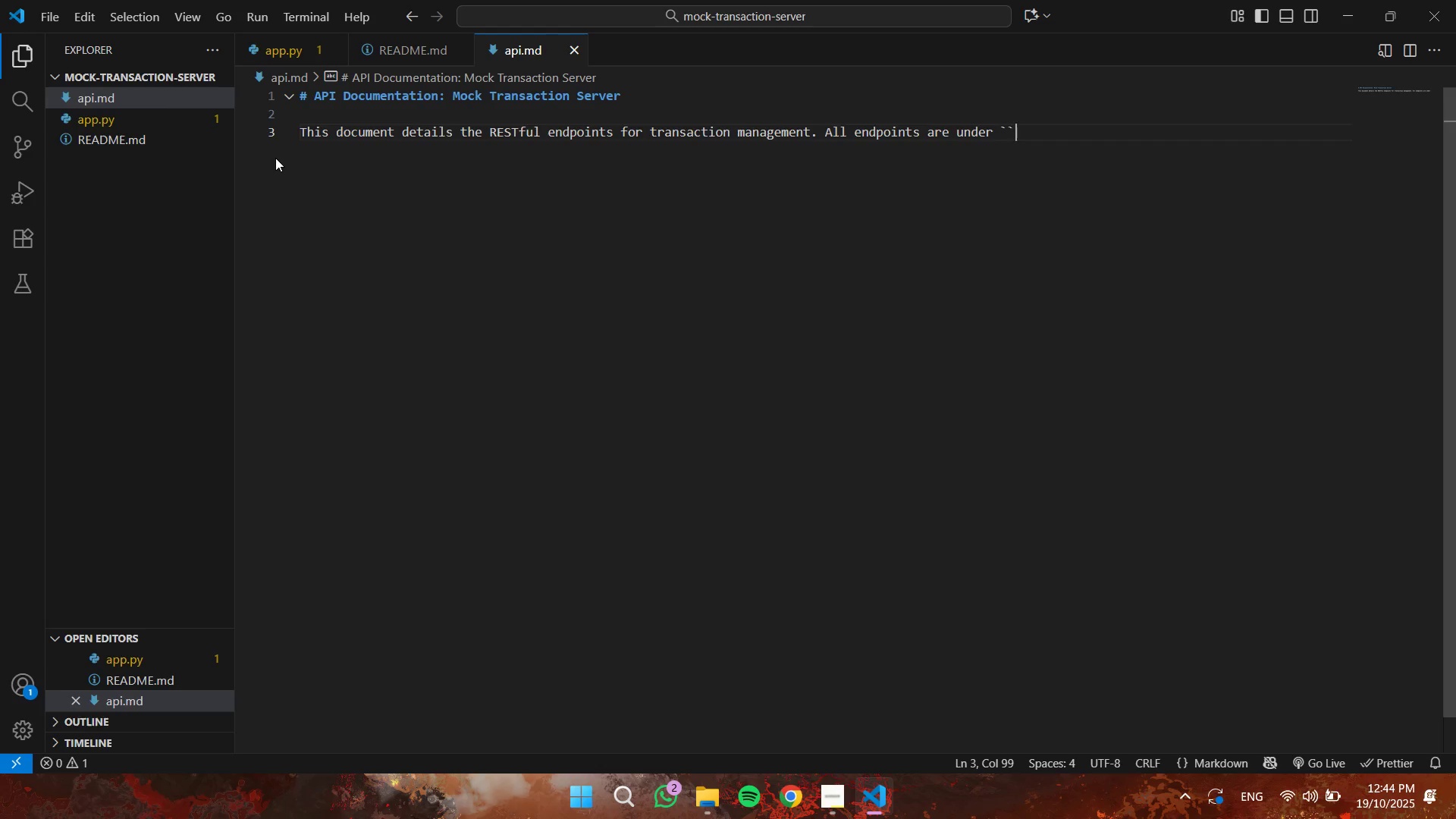 
key(ArrowLeft)
 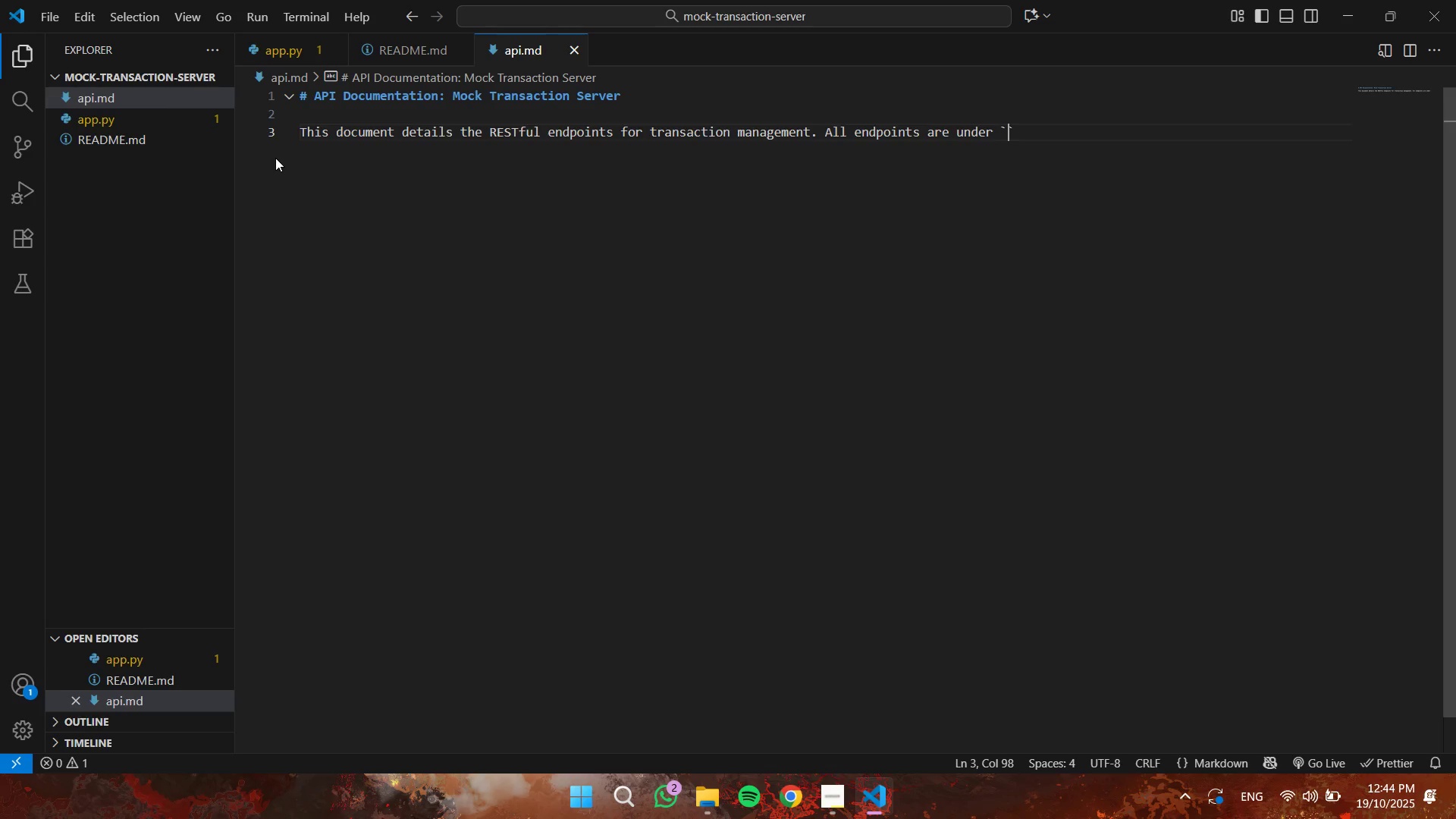 
type(/api/transactions)
 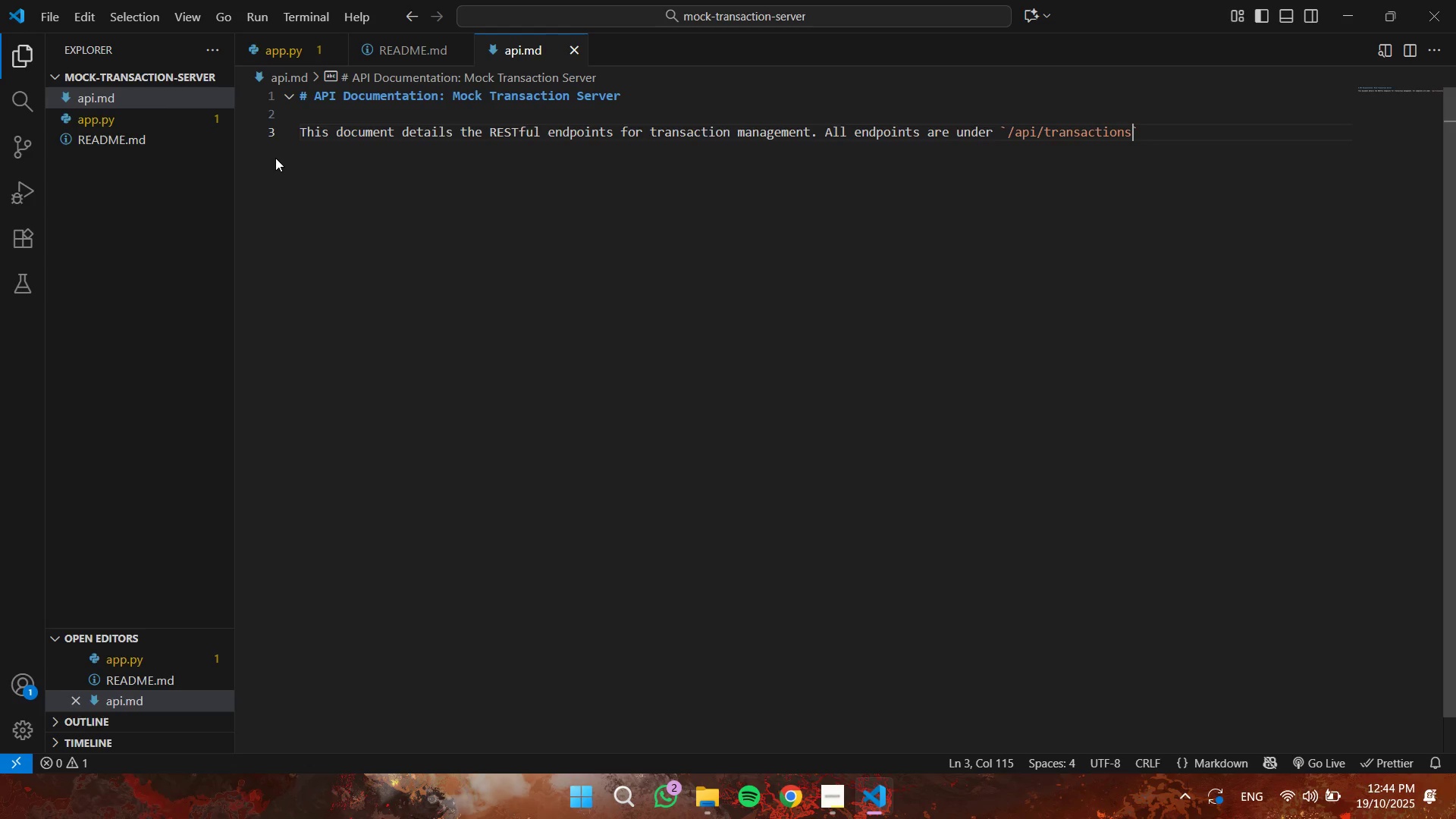 
key(ArrowRight)
 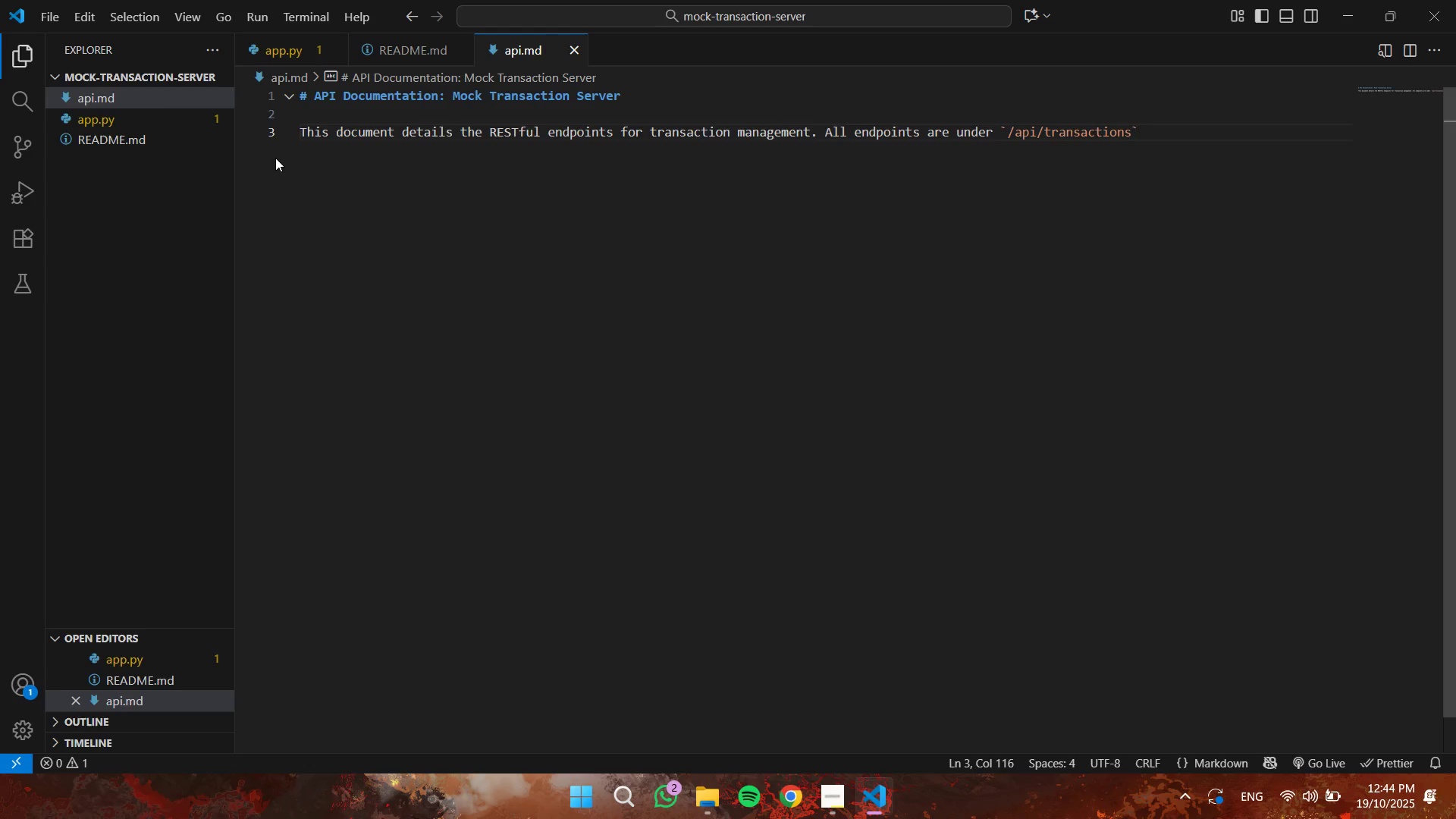 
type(/)
key(Backspace)
type(. Respoms)
key(Backspace)
key(Backspace)
type(nses are JO)
key(Backspace)
type(SON unless noted. Base URL: ``)
 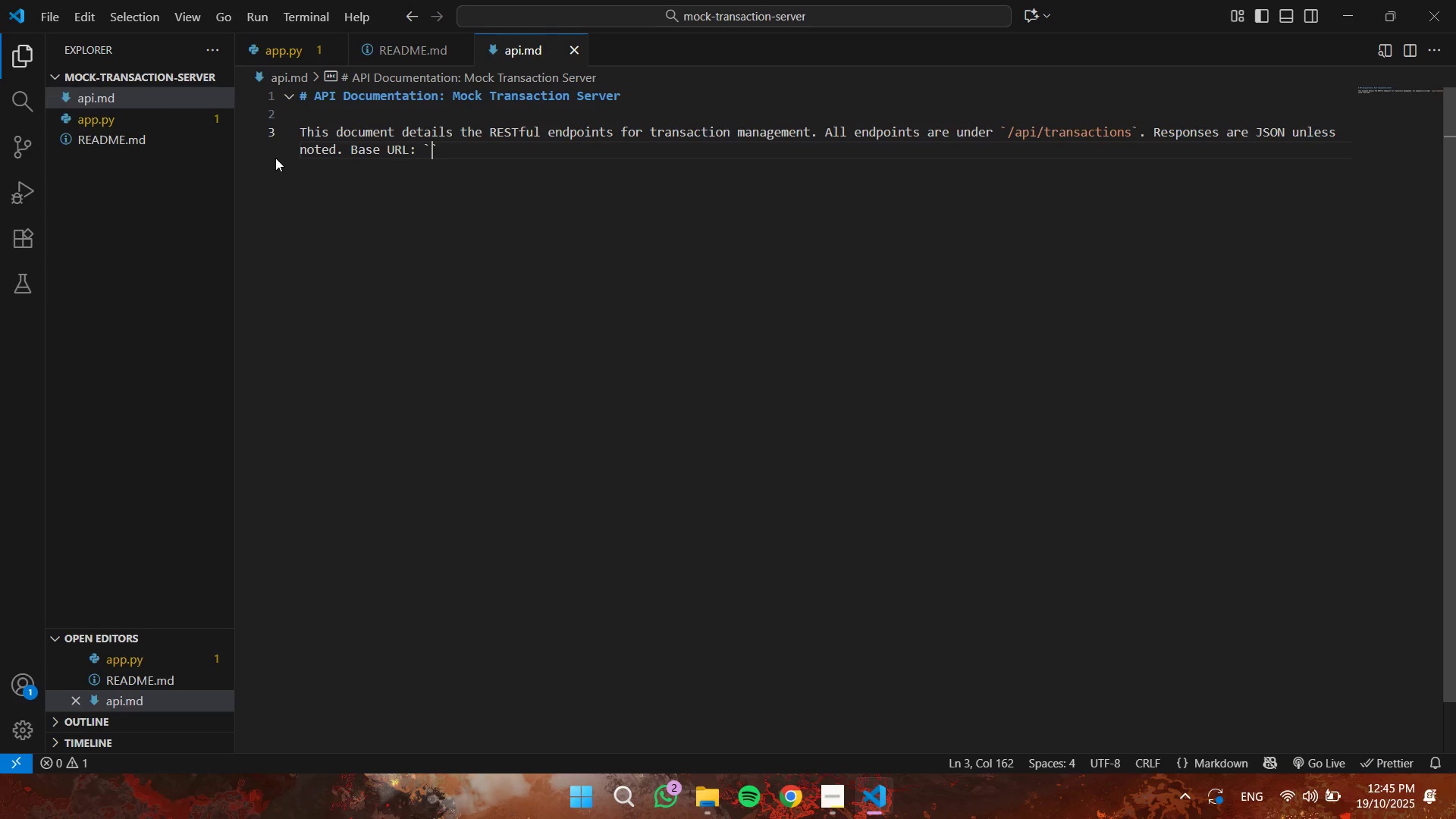 
 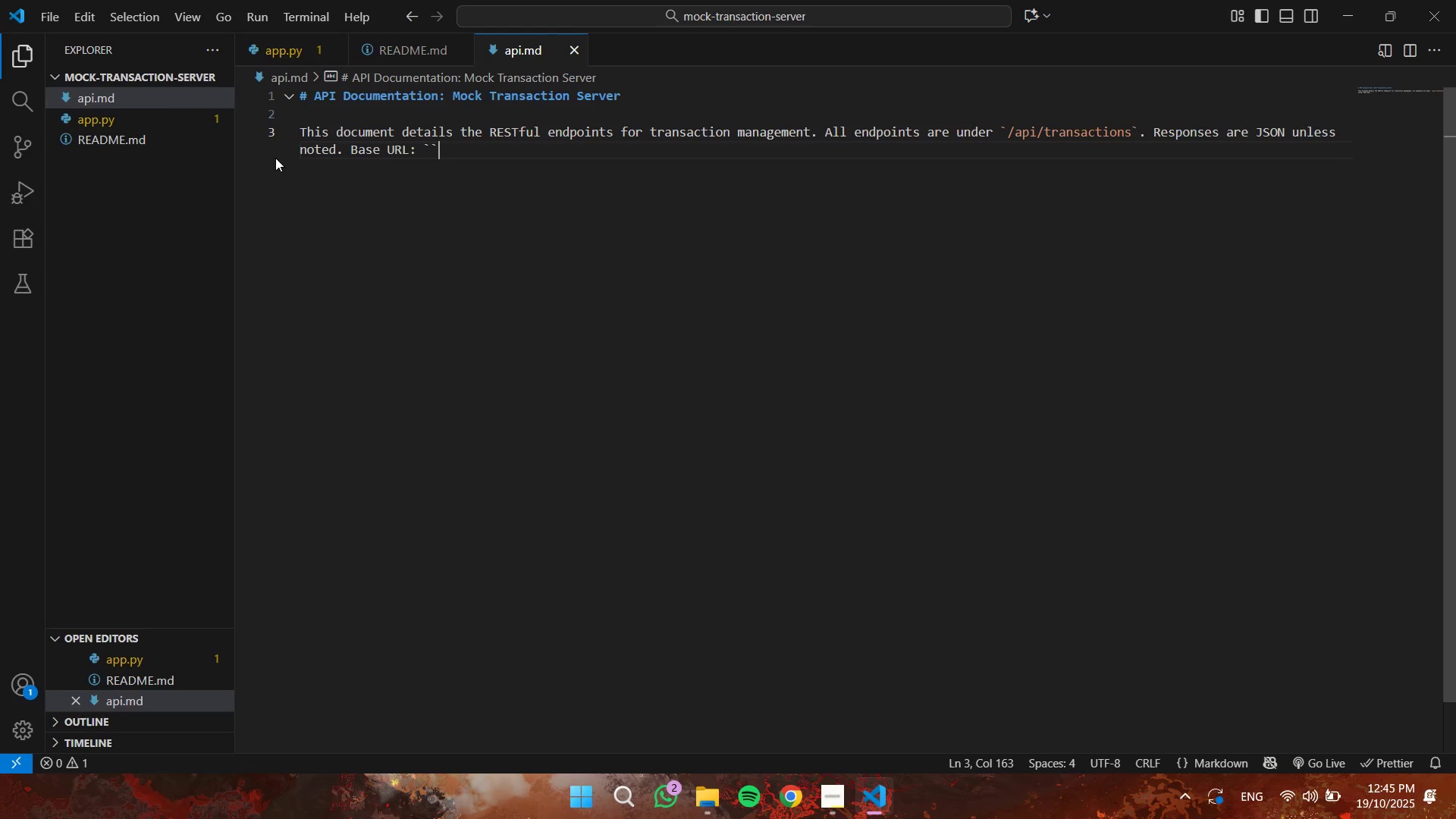 
key(ArrowLeft)
 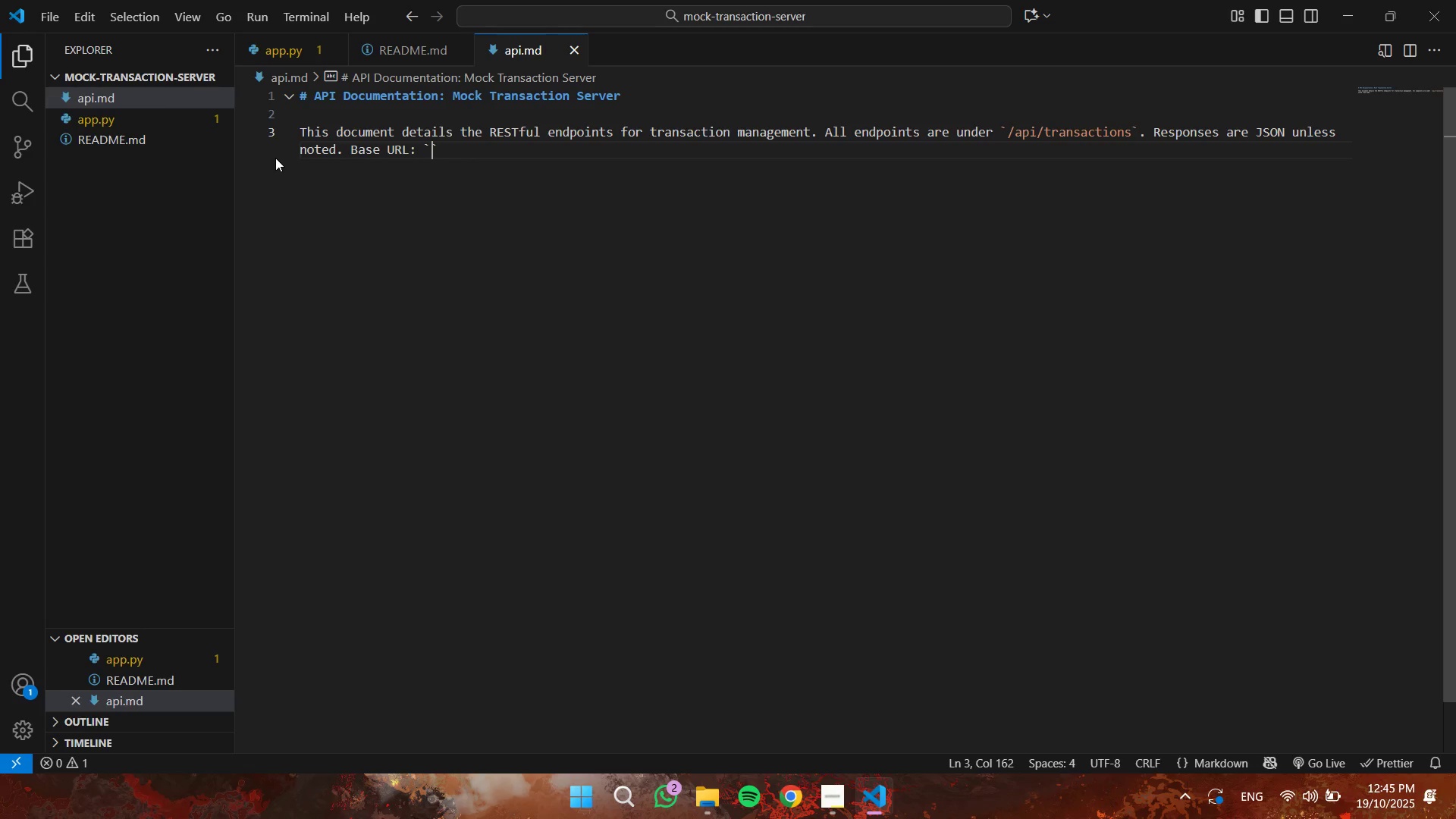 
type(http://localhost:5000)
 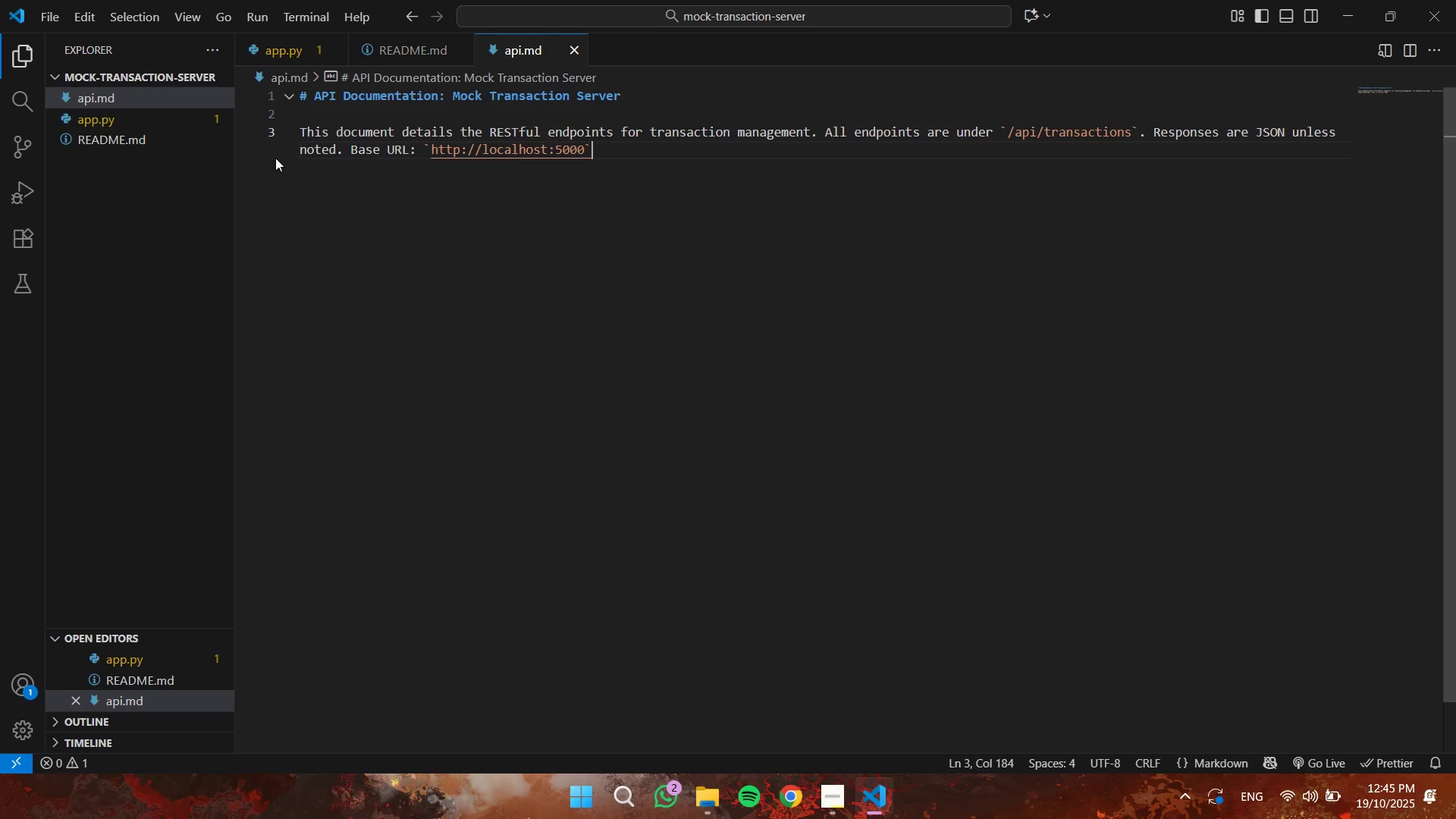 
 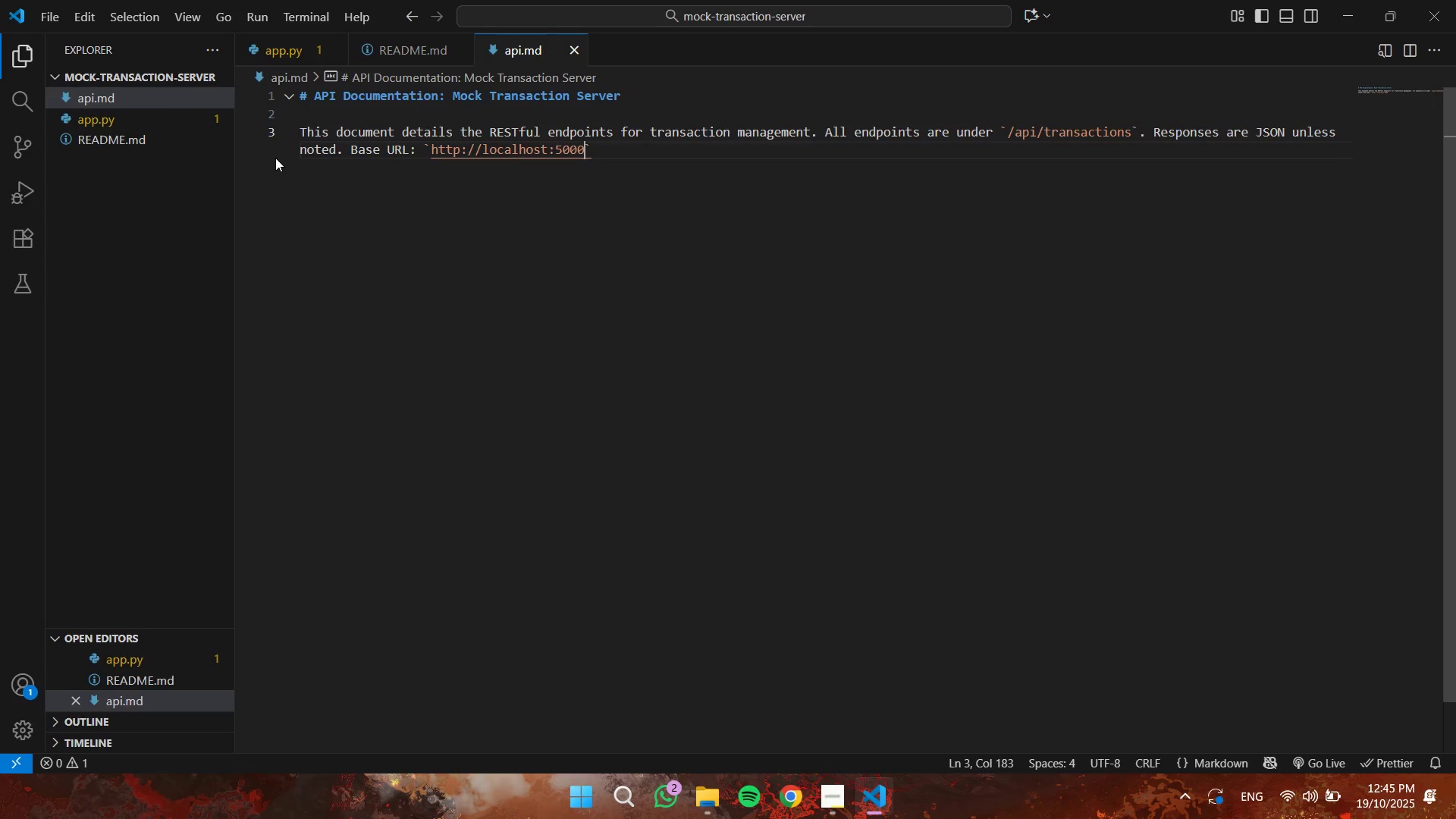 
key(ArrowRight)
 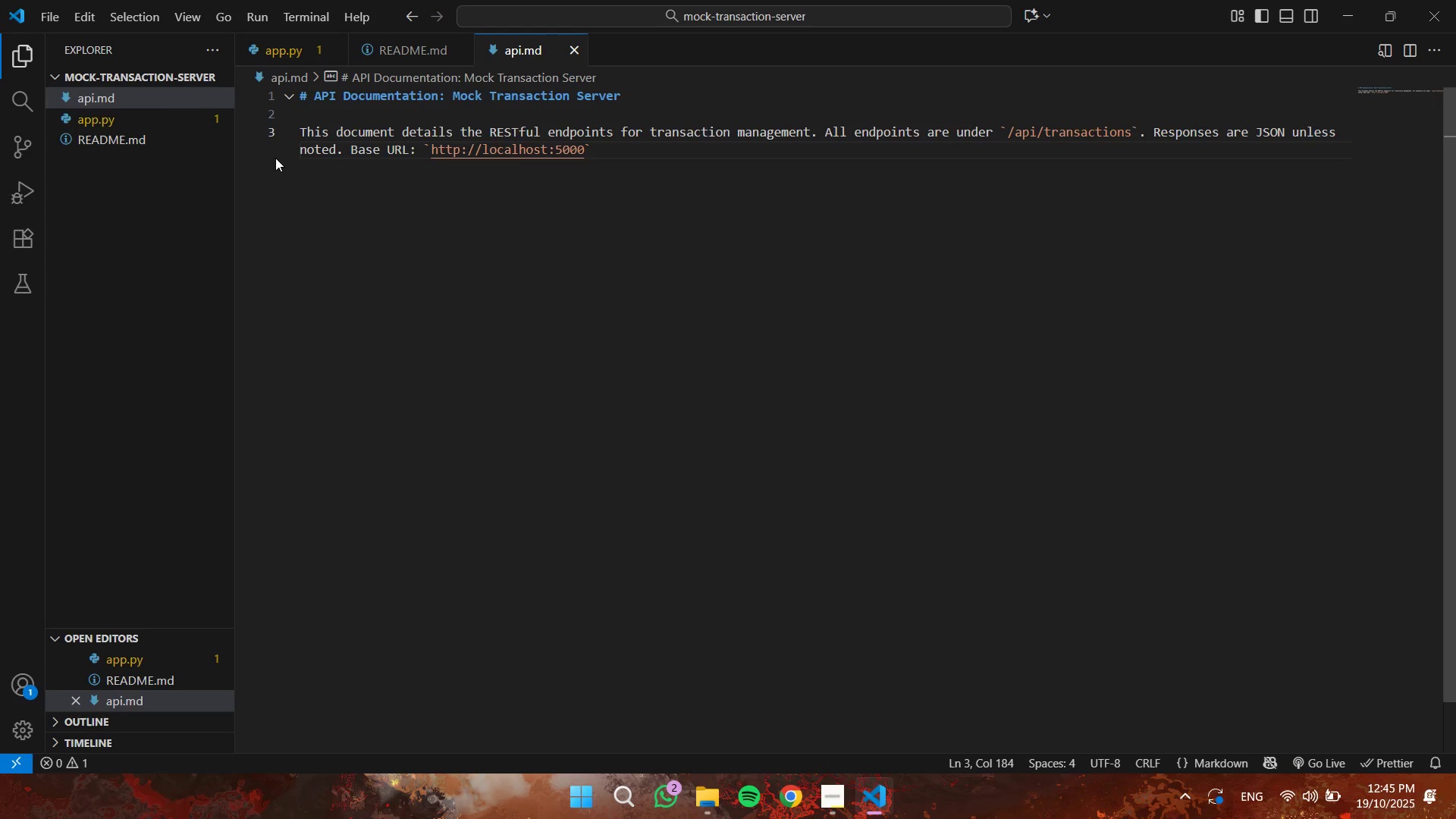 
key(Period)
 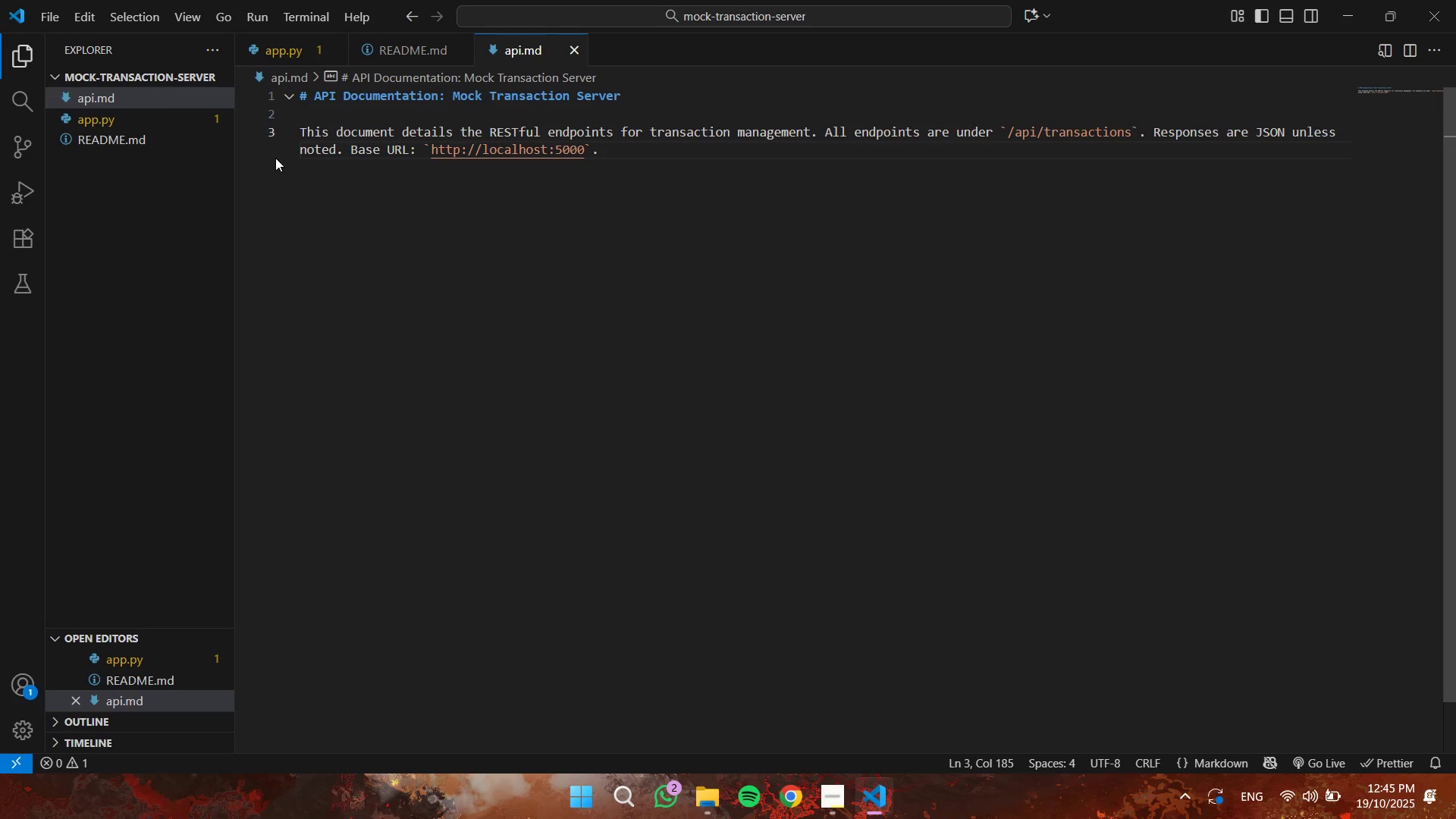 
key(Enter)
 